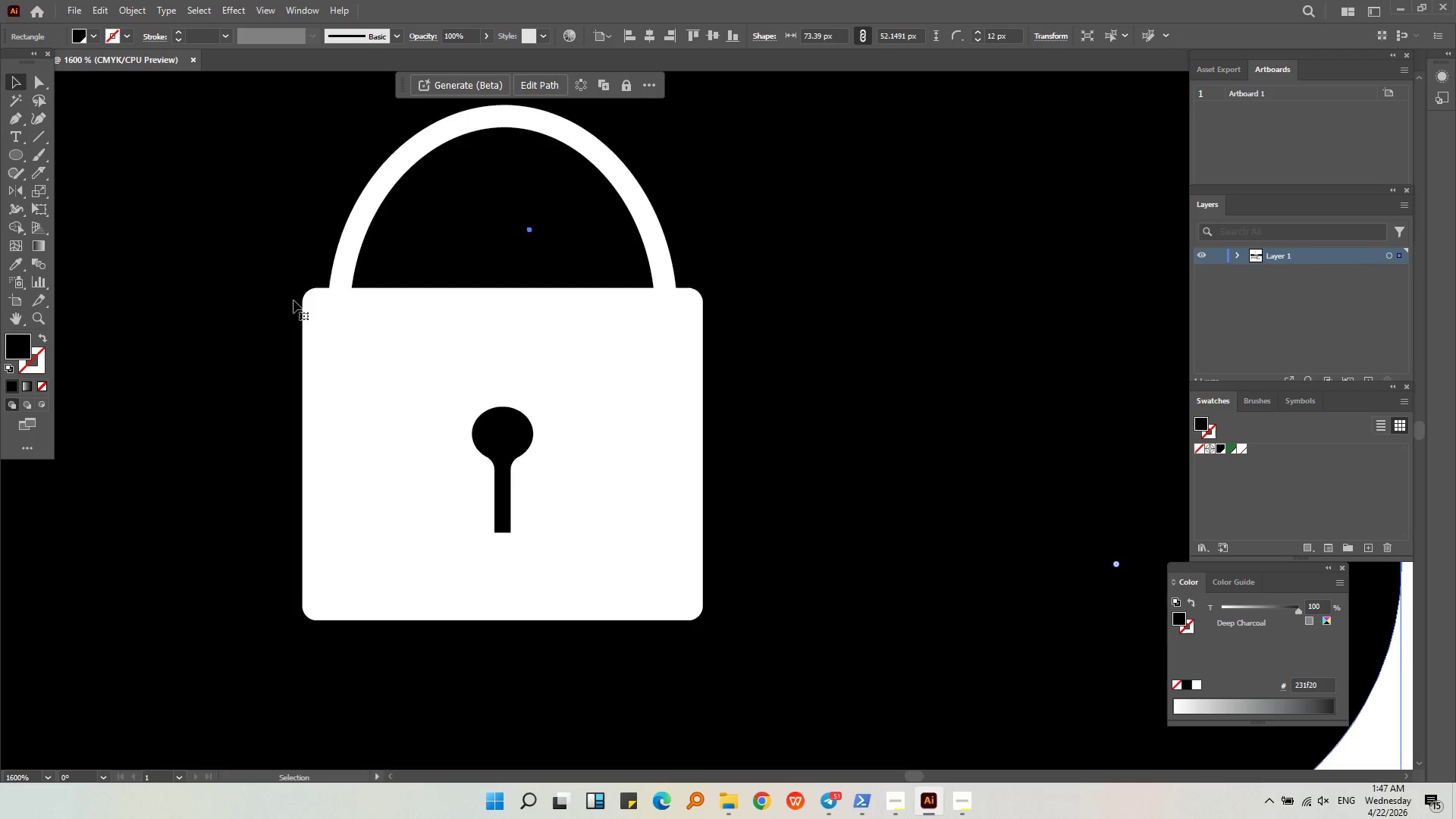 
left_click([377, 361])
 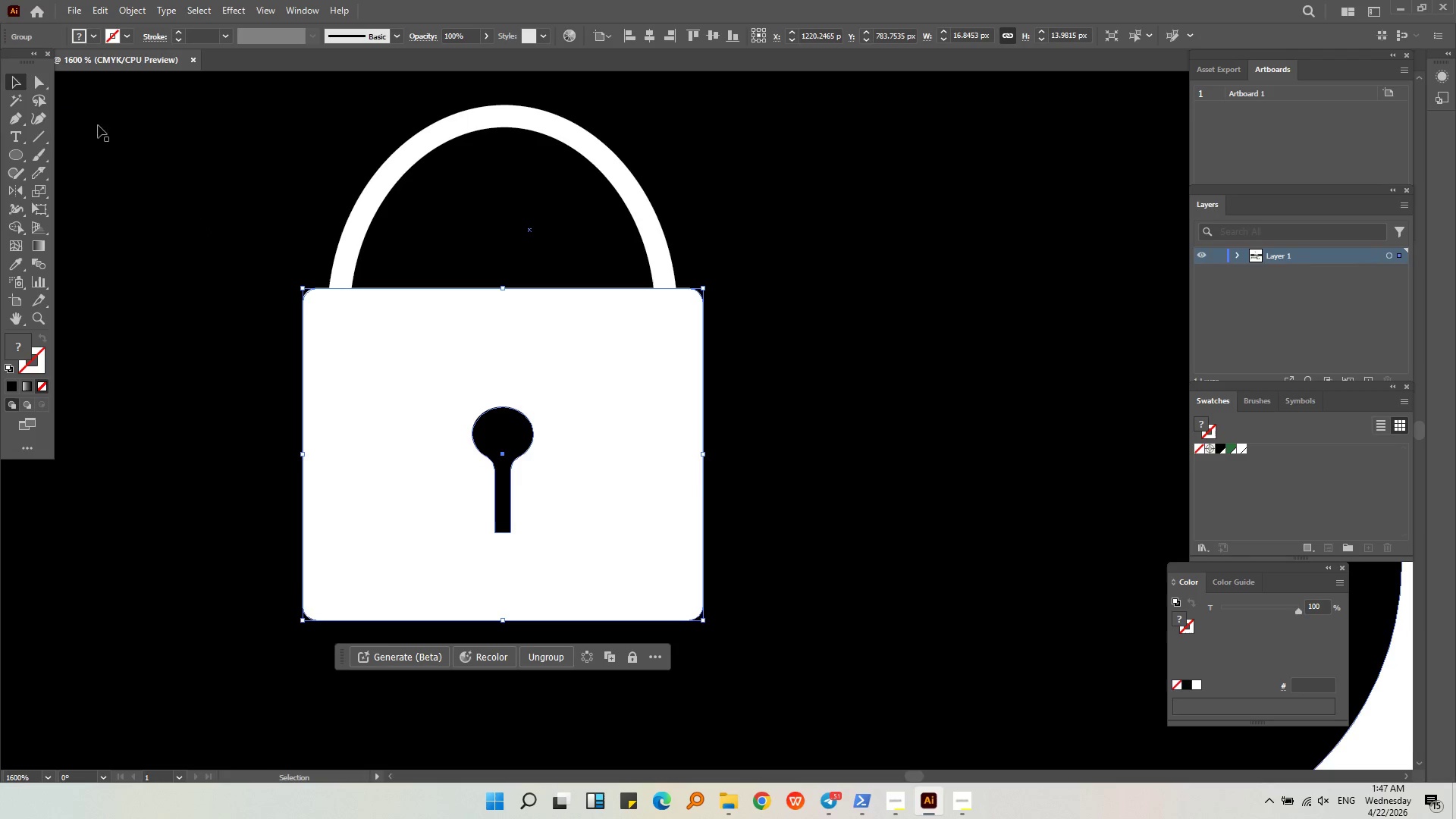 
left_click([39, 86])
 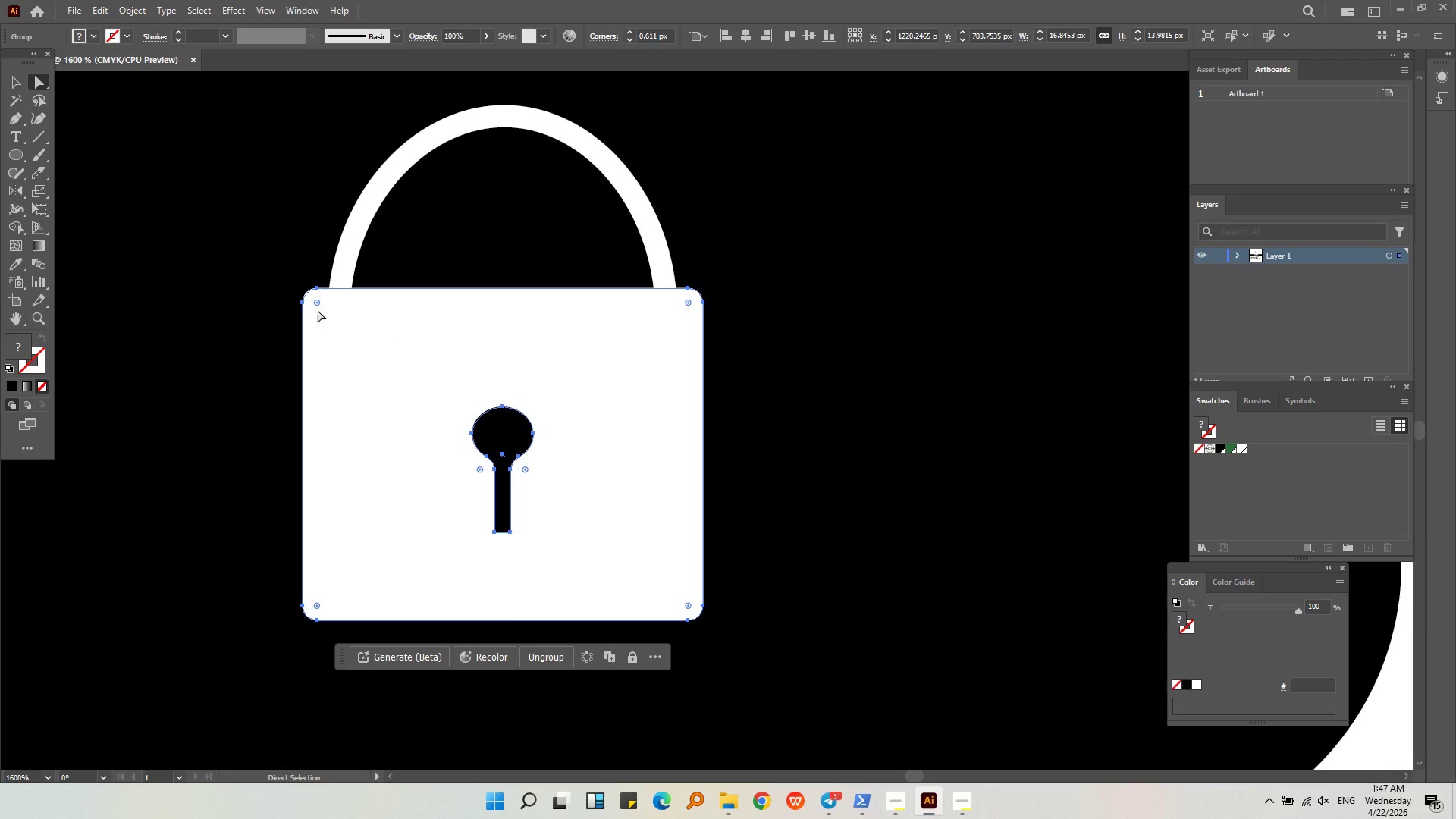 
left_click_drag(start_coordinate=[318, 303], to_coordinate=[333, 319])
 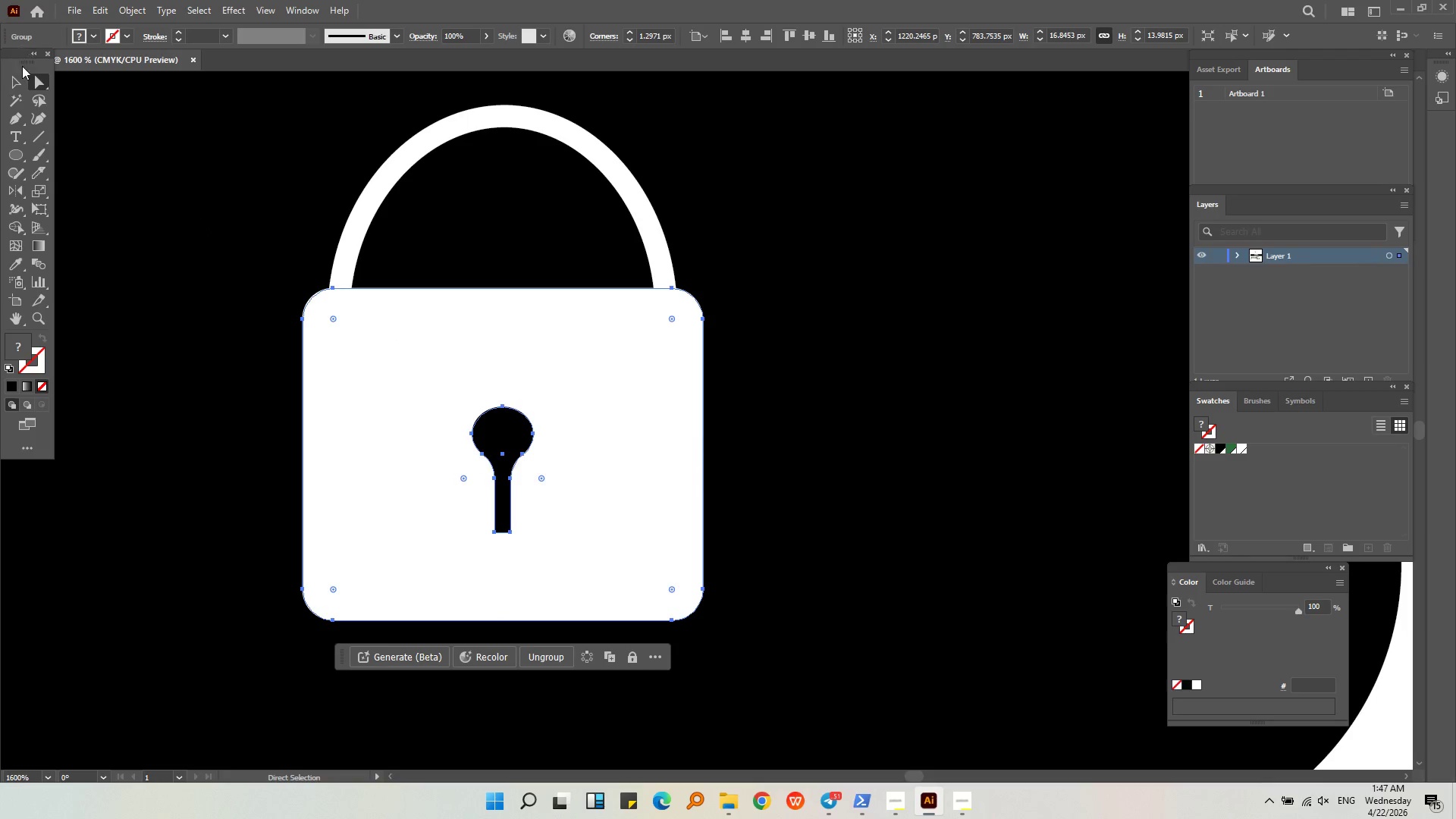 
left_click([14, 86])
 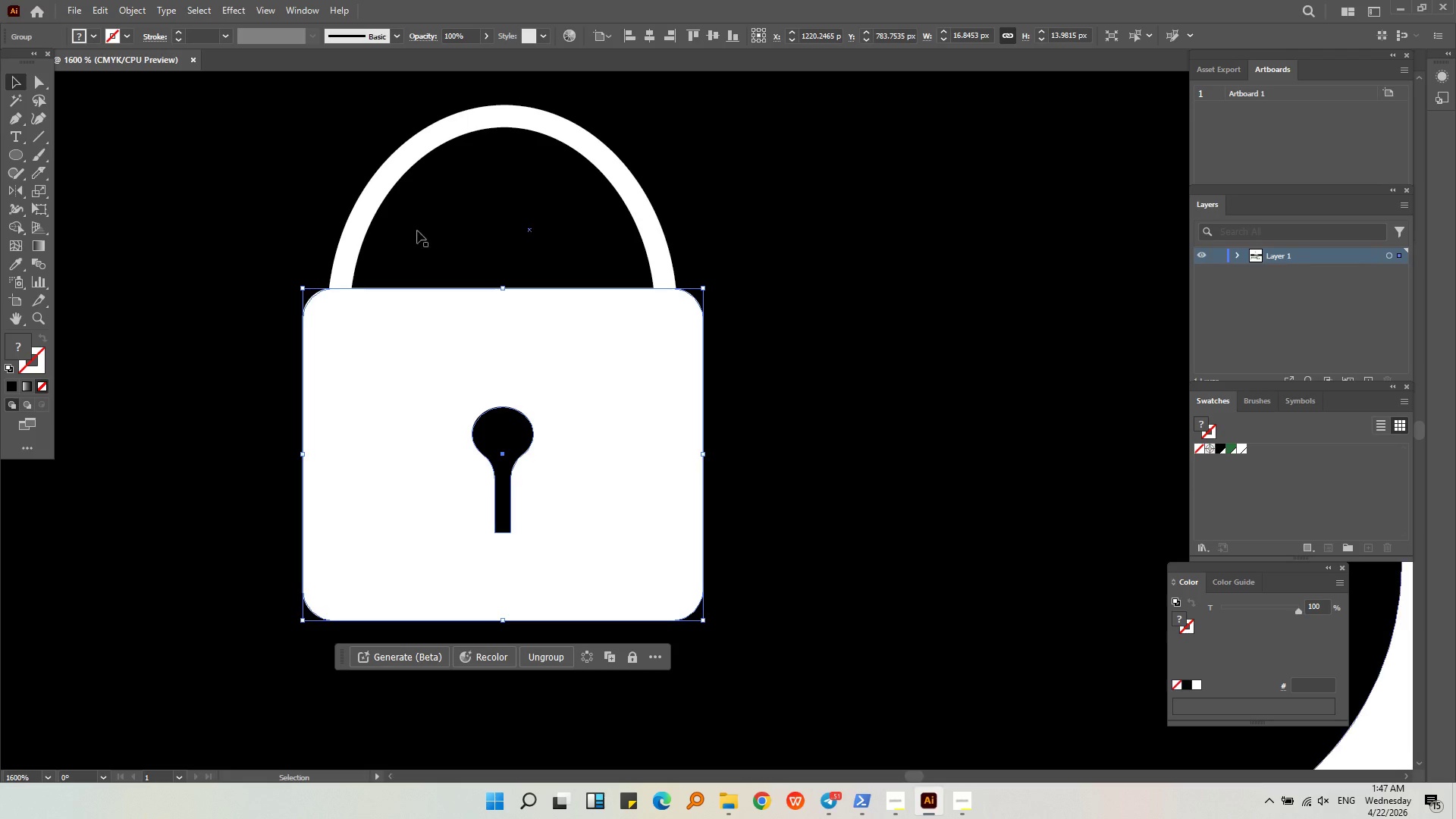 
hold_key(key=ShiftLeft, duration=0.8)
left_click([362, 224])
 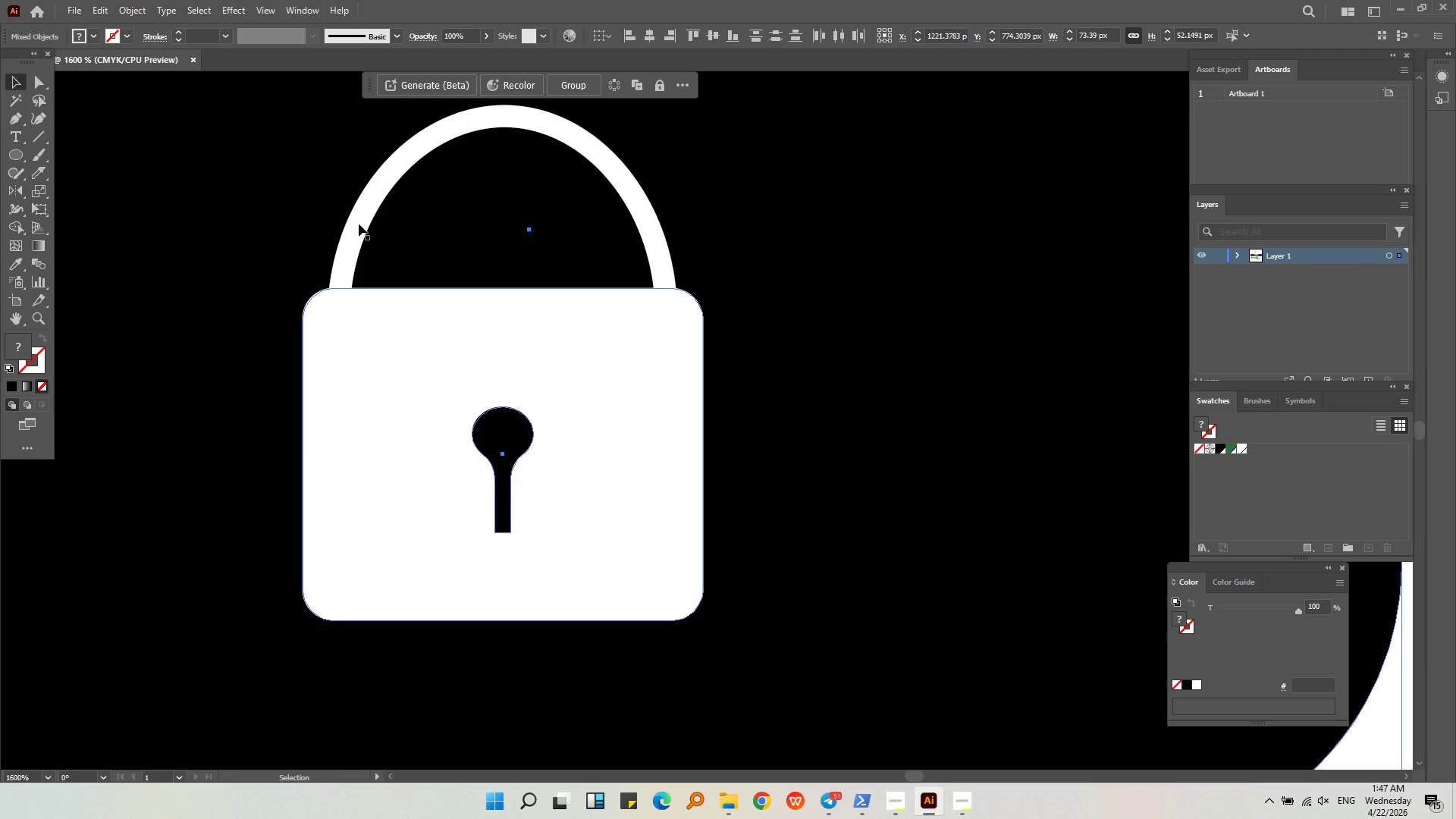 
left_click([359, 224])
 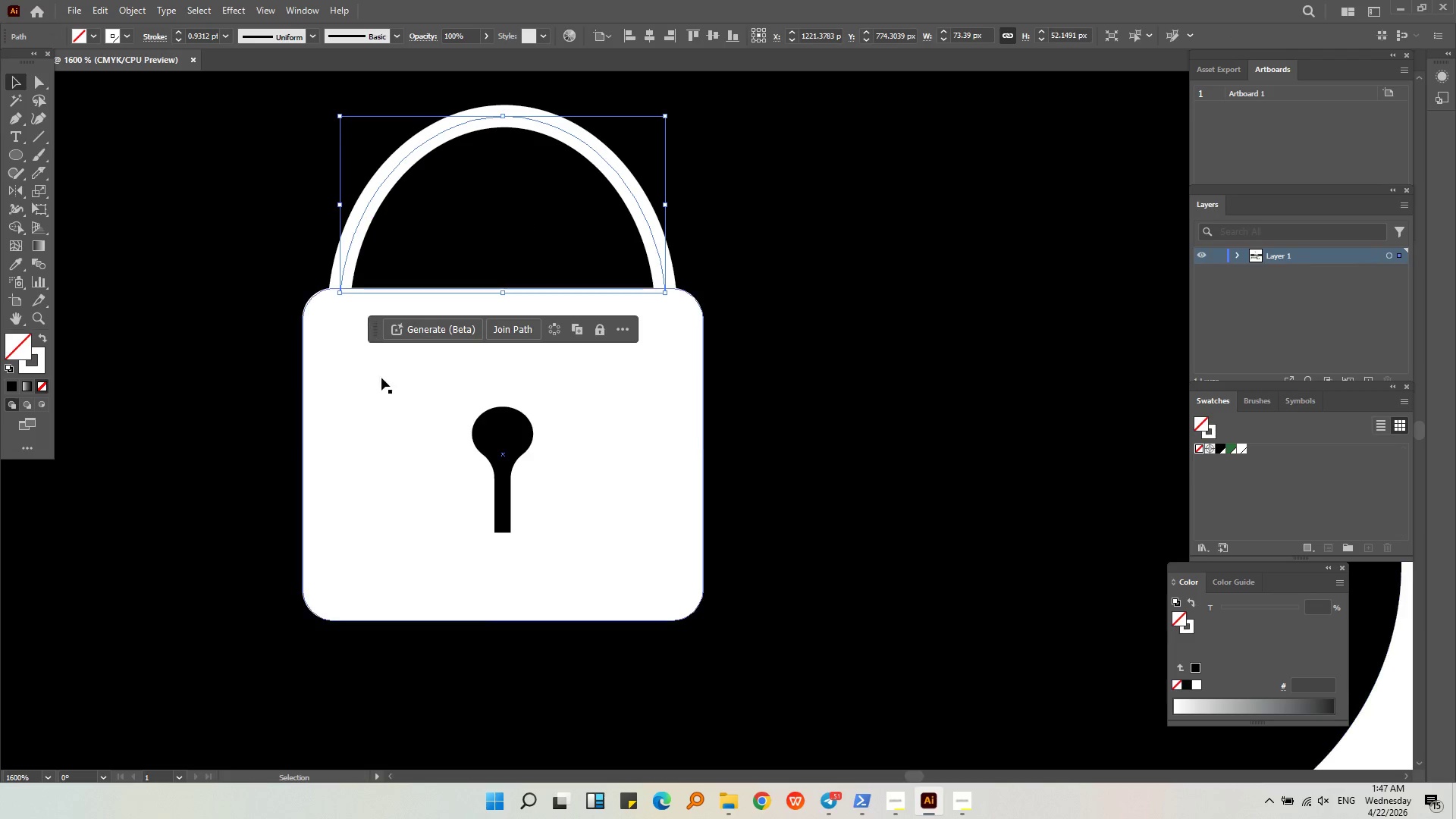 
hold_key(key=ShiftLeft, duration=1.03)
double_click([366, 394])
 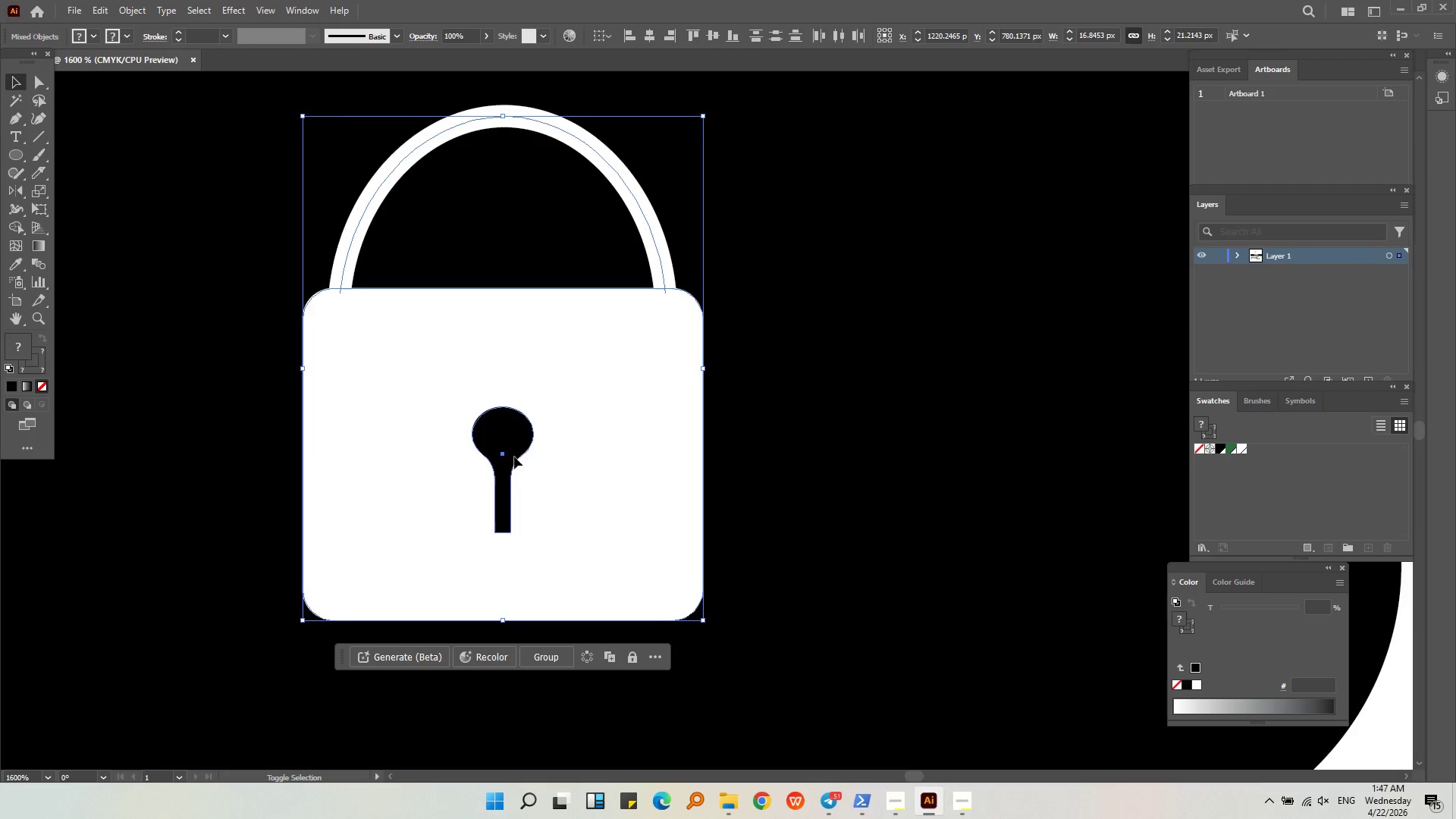 
left_click([514, 457])
 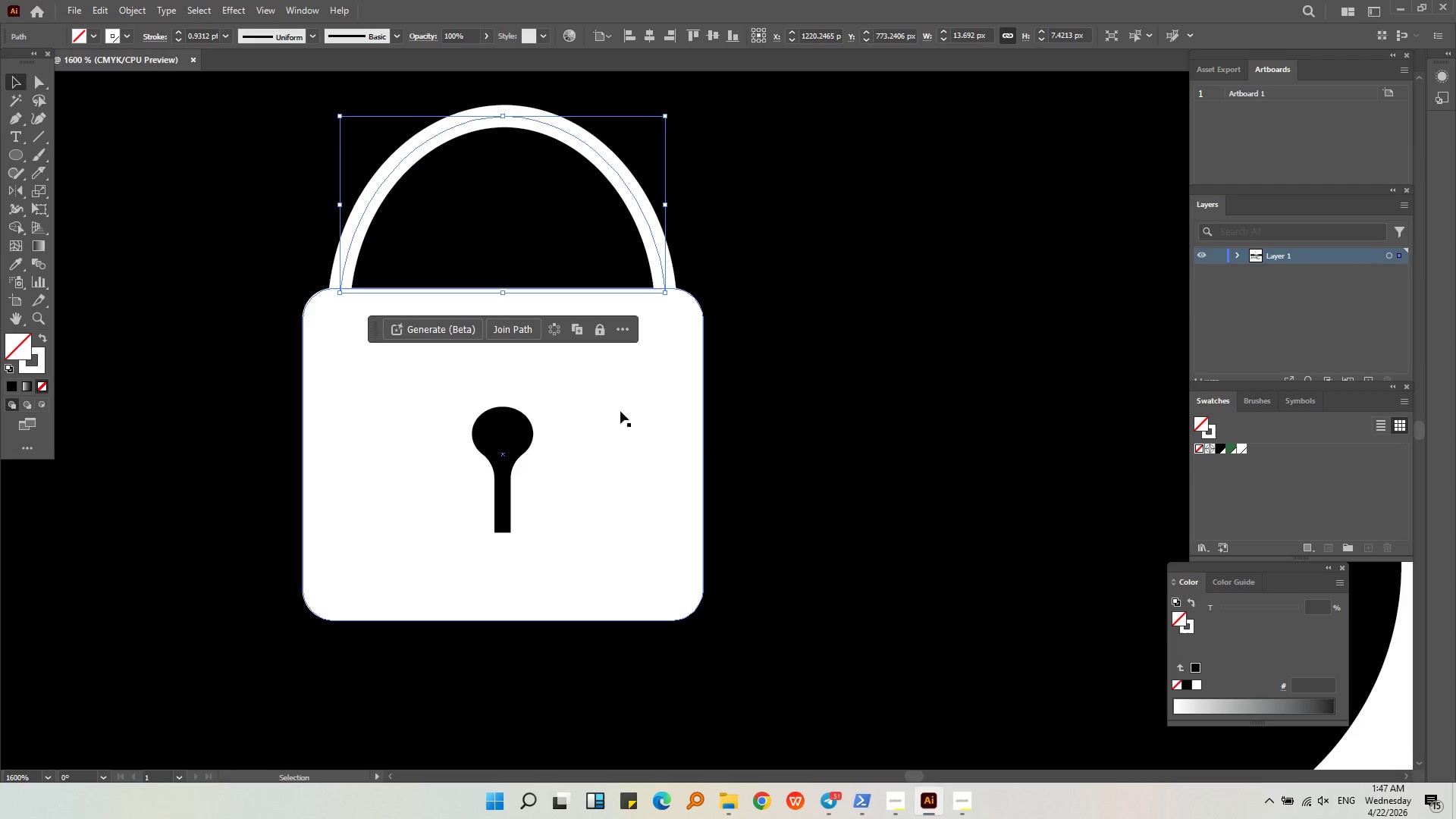 
left_click_drag(start_coordinate=[573, 457], to_coordinate=[761, 475])
 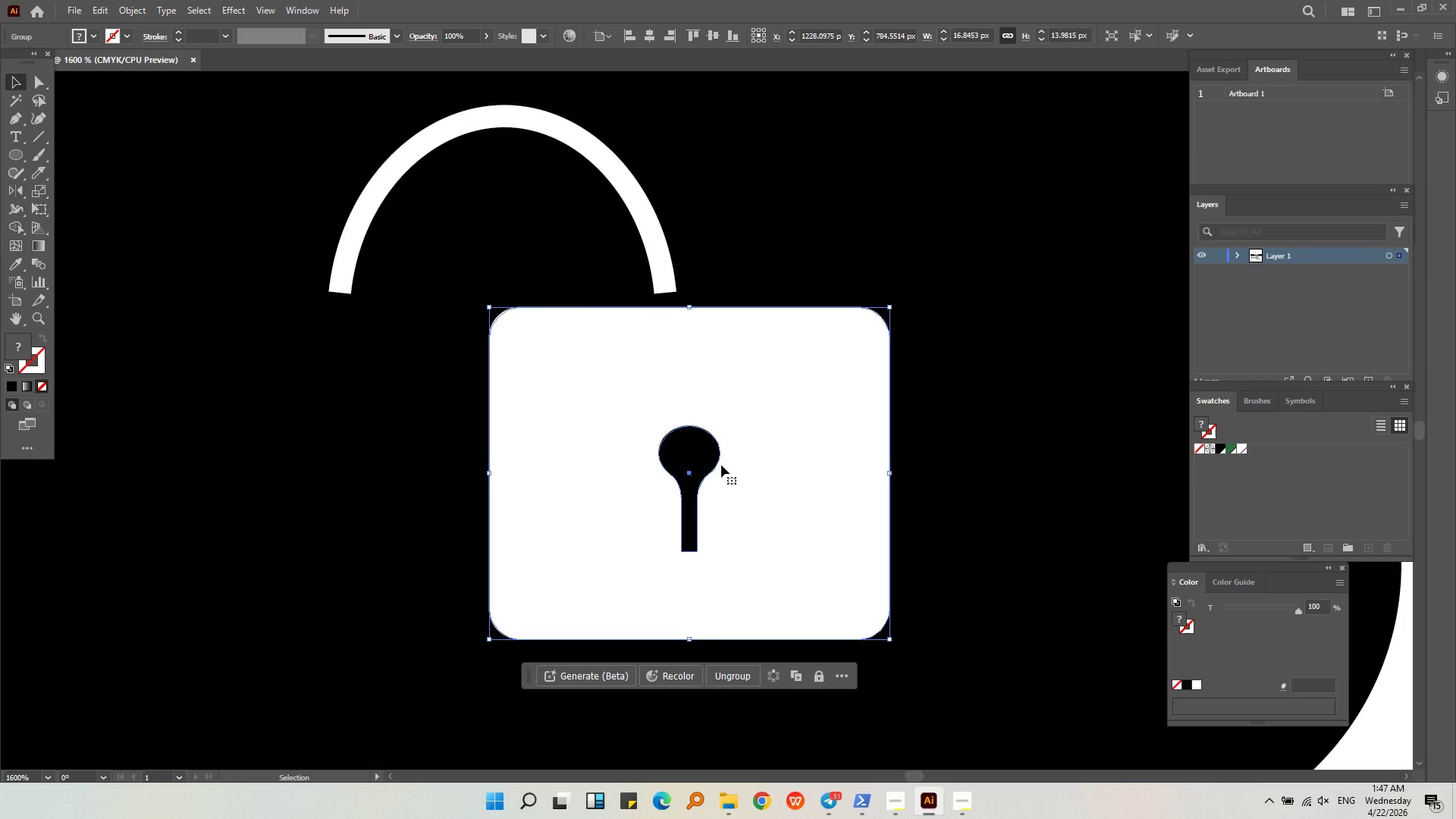 
key(Control+Z)
 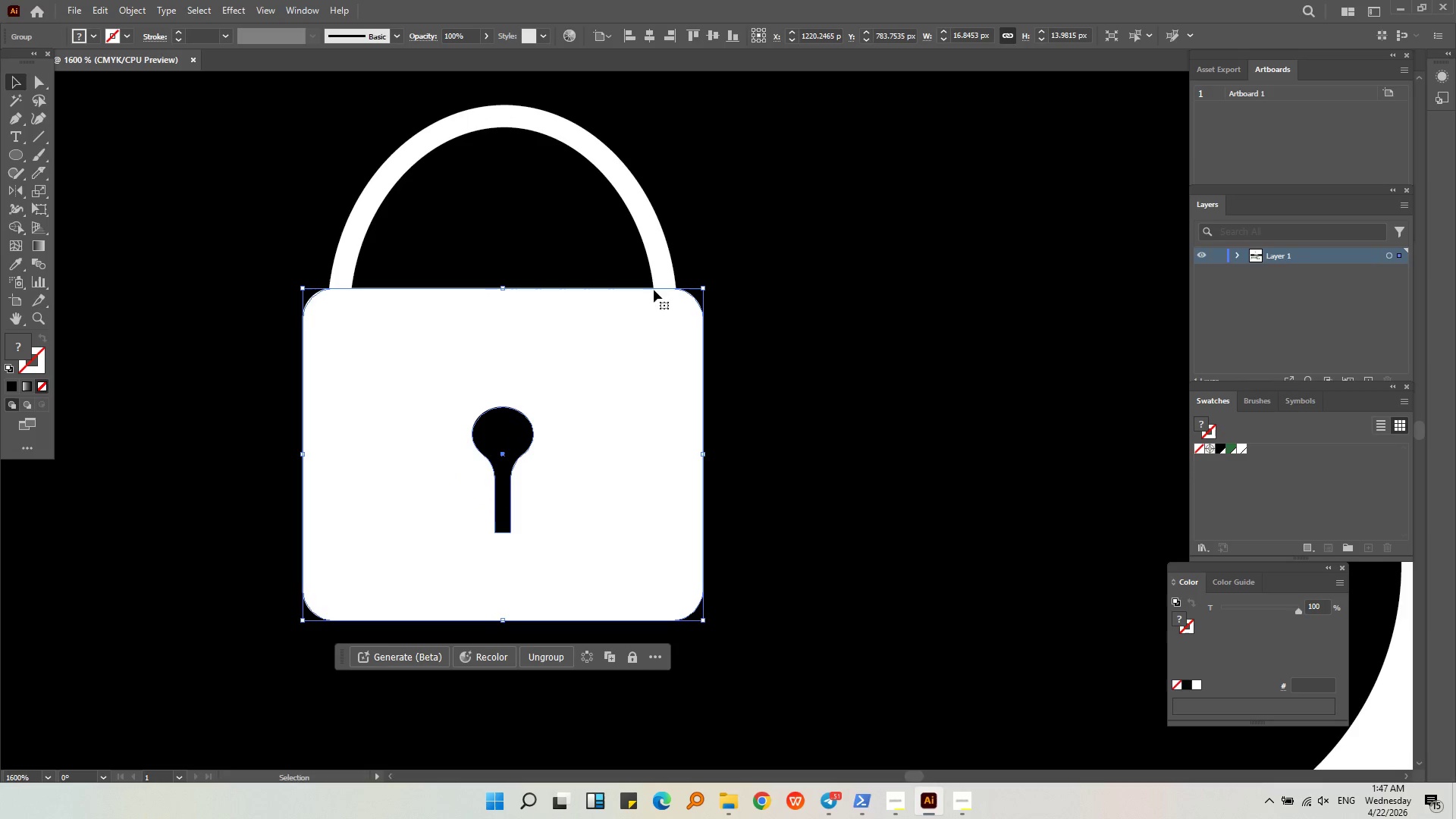 
hold_key(key=ShiftLeft, duration=1.53)
left_click([650, 249])
 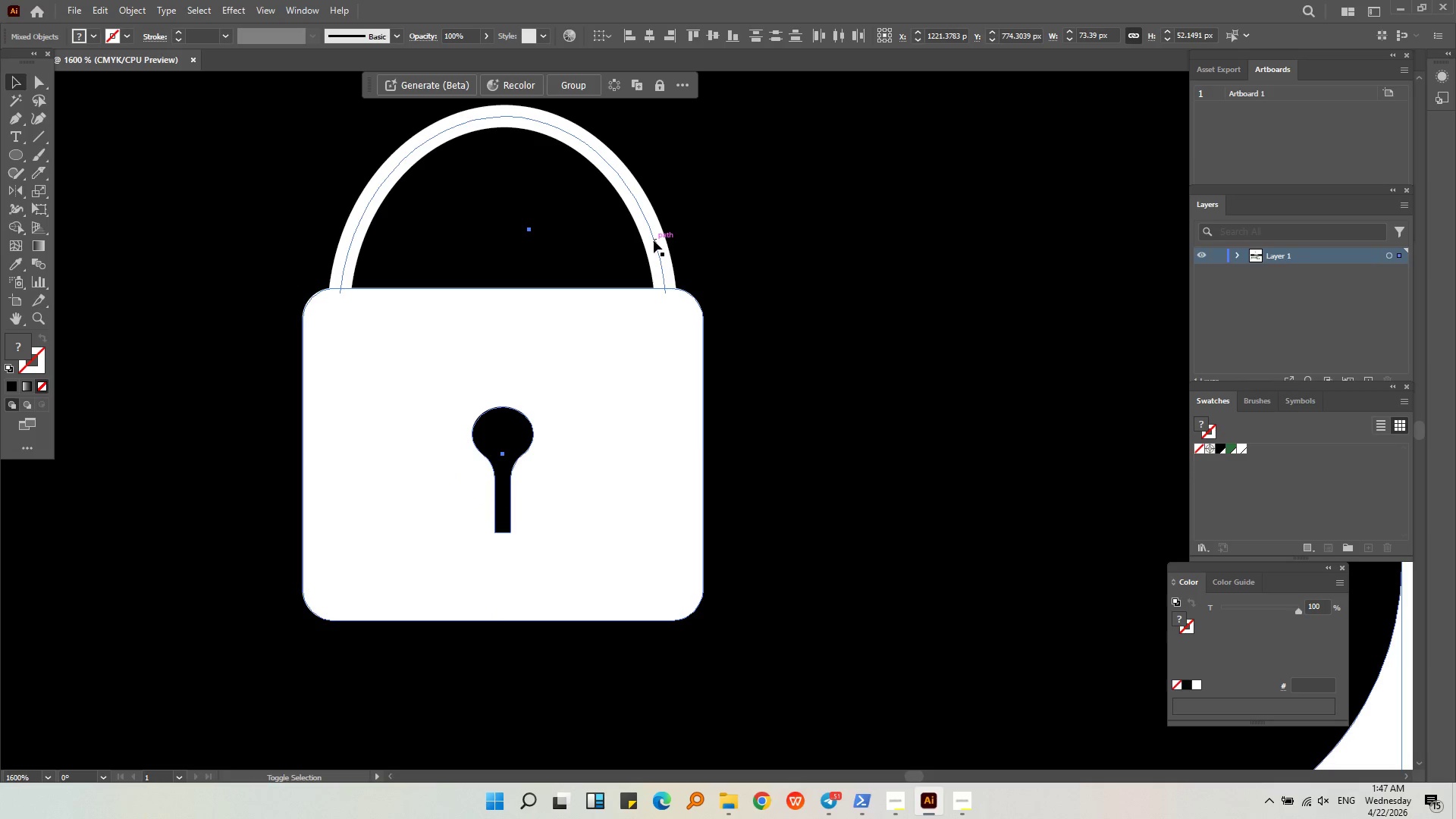 
left_click([654, 240])
 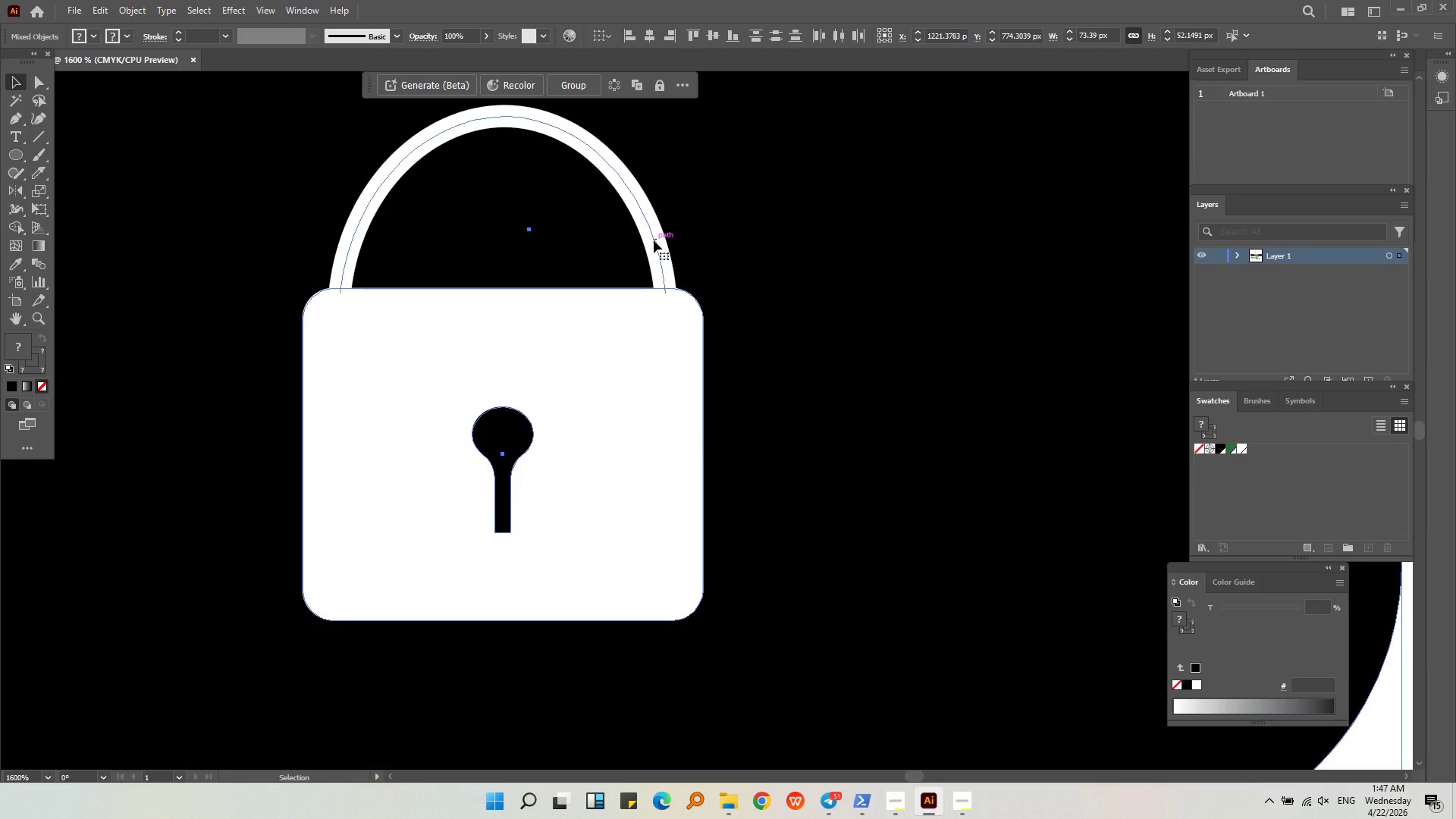 
key(Control+G)
 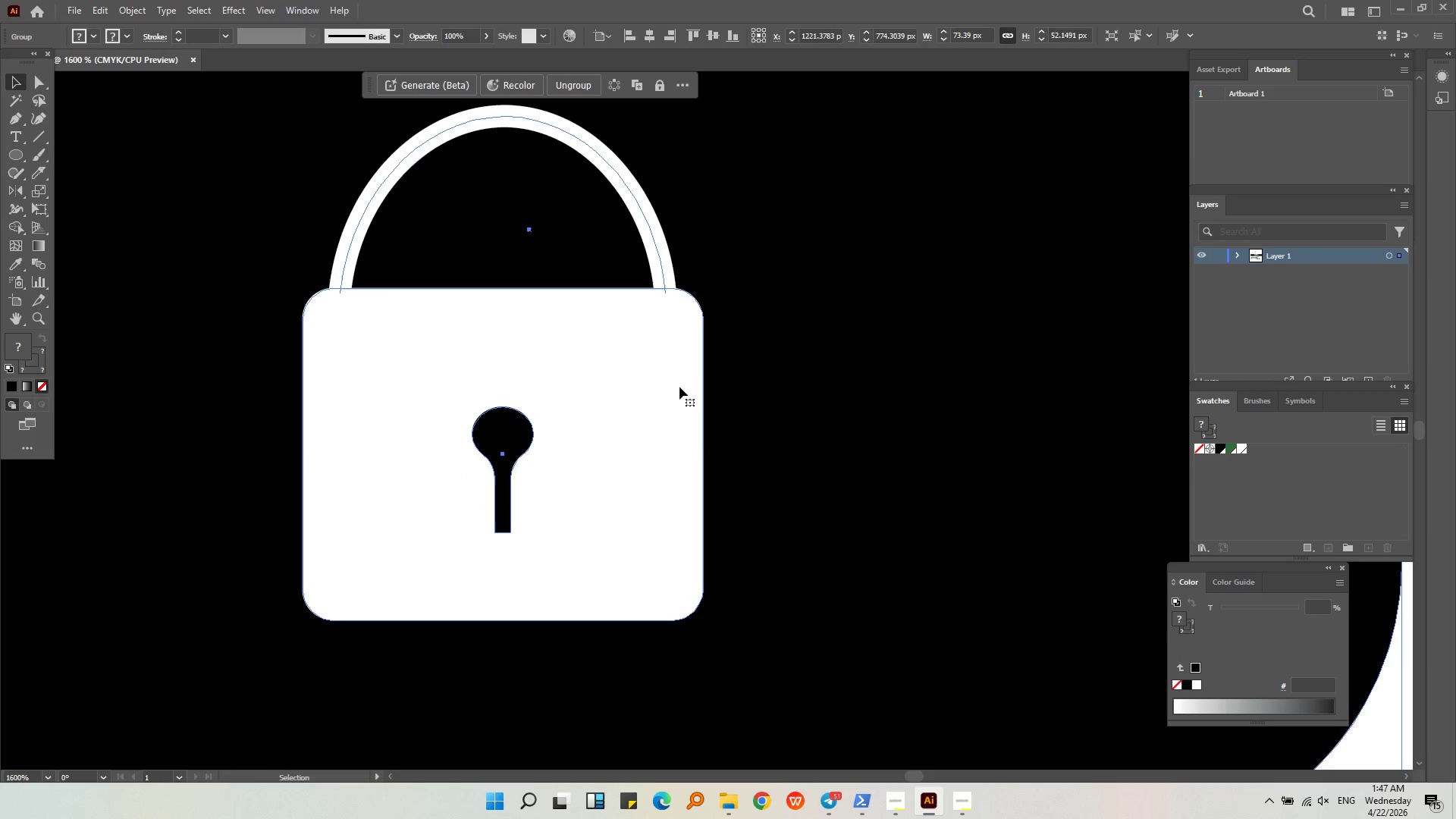 
double_click([507, 422])
 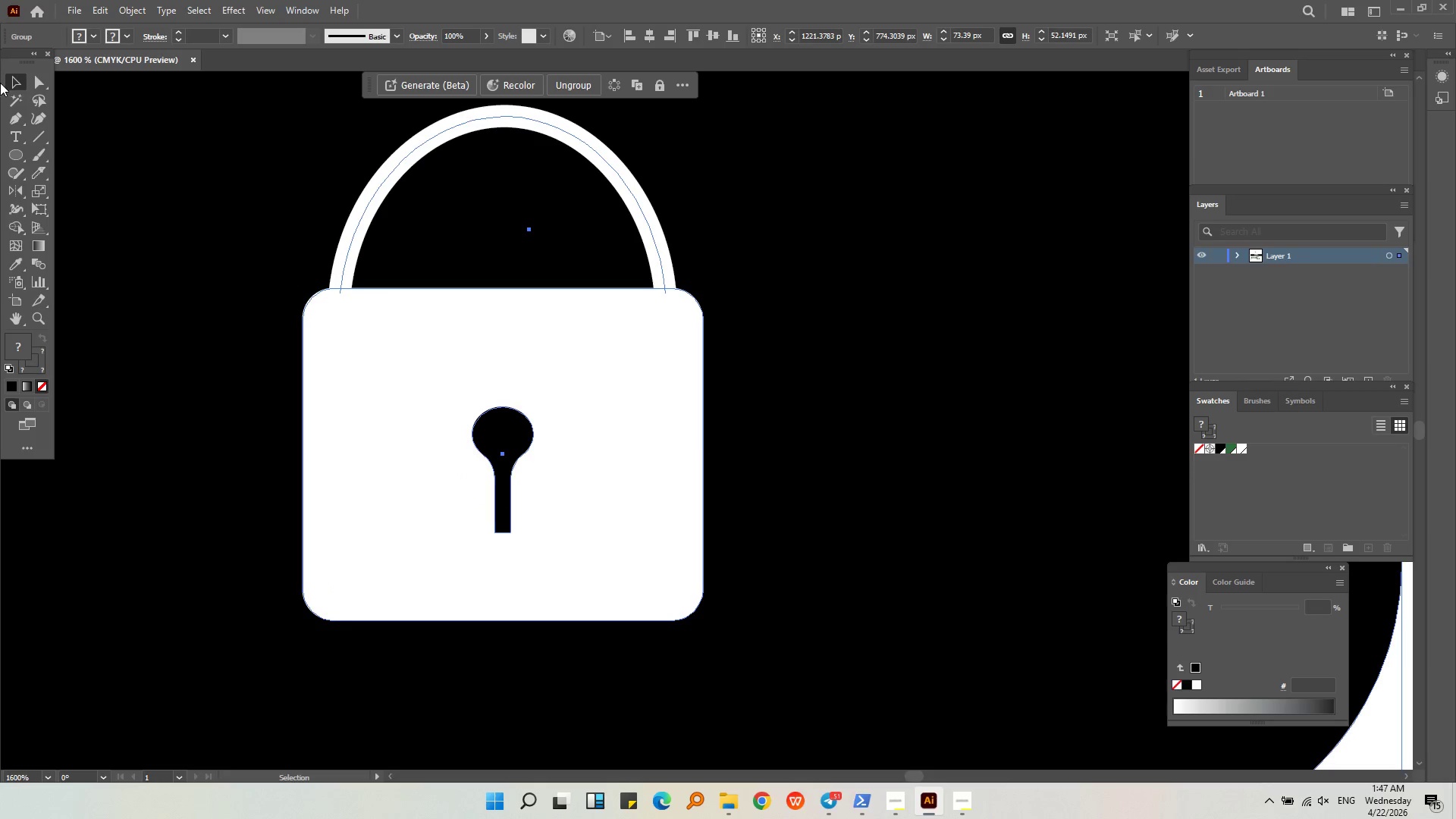 
left_click([442, 392])
 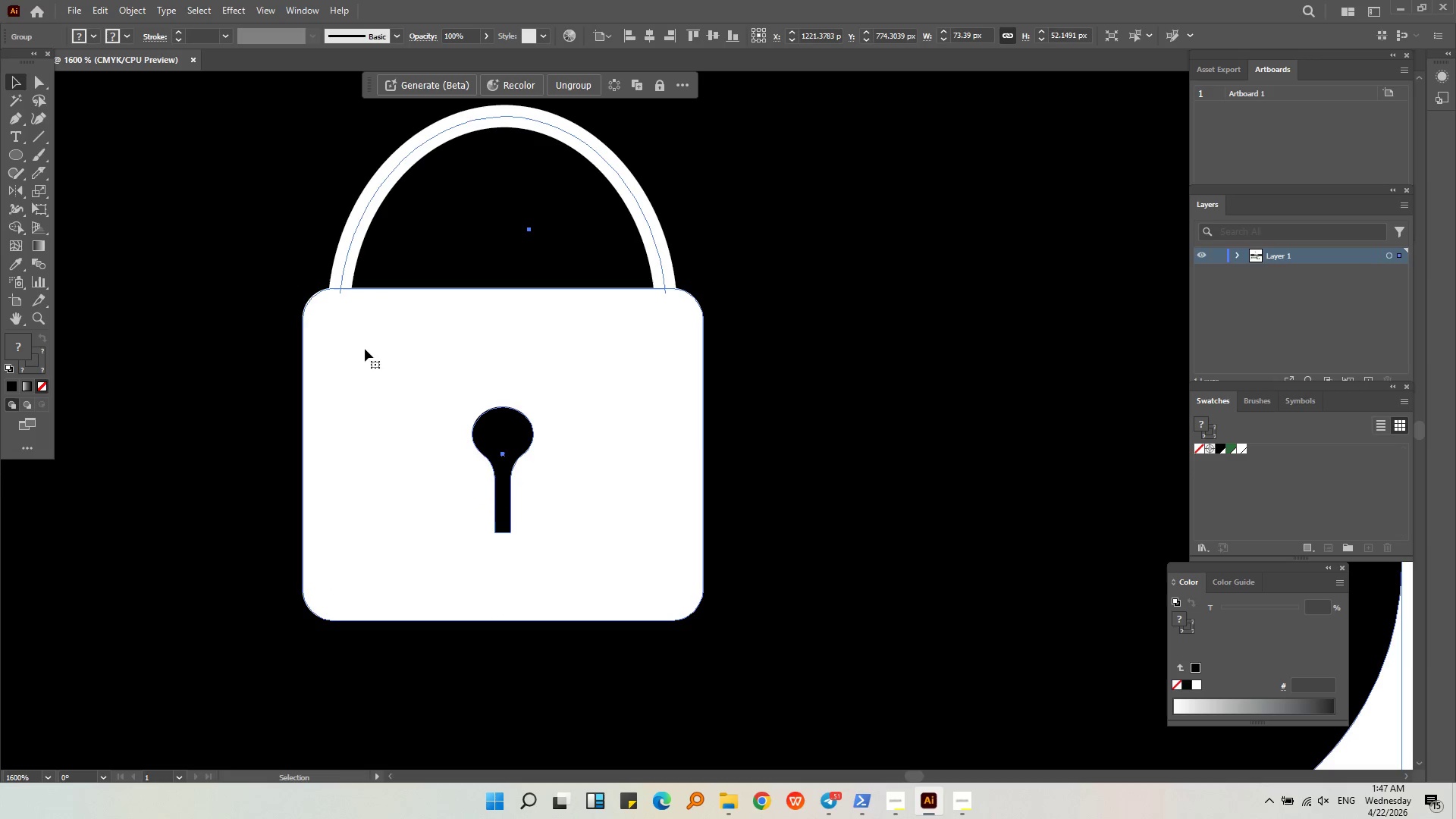 
hold_key(key=AltLeft, duration=0.34)
 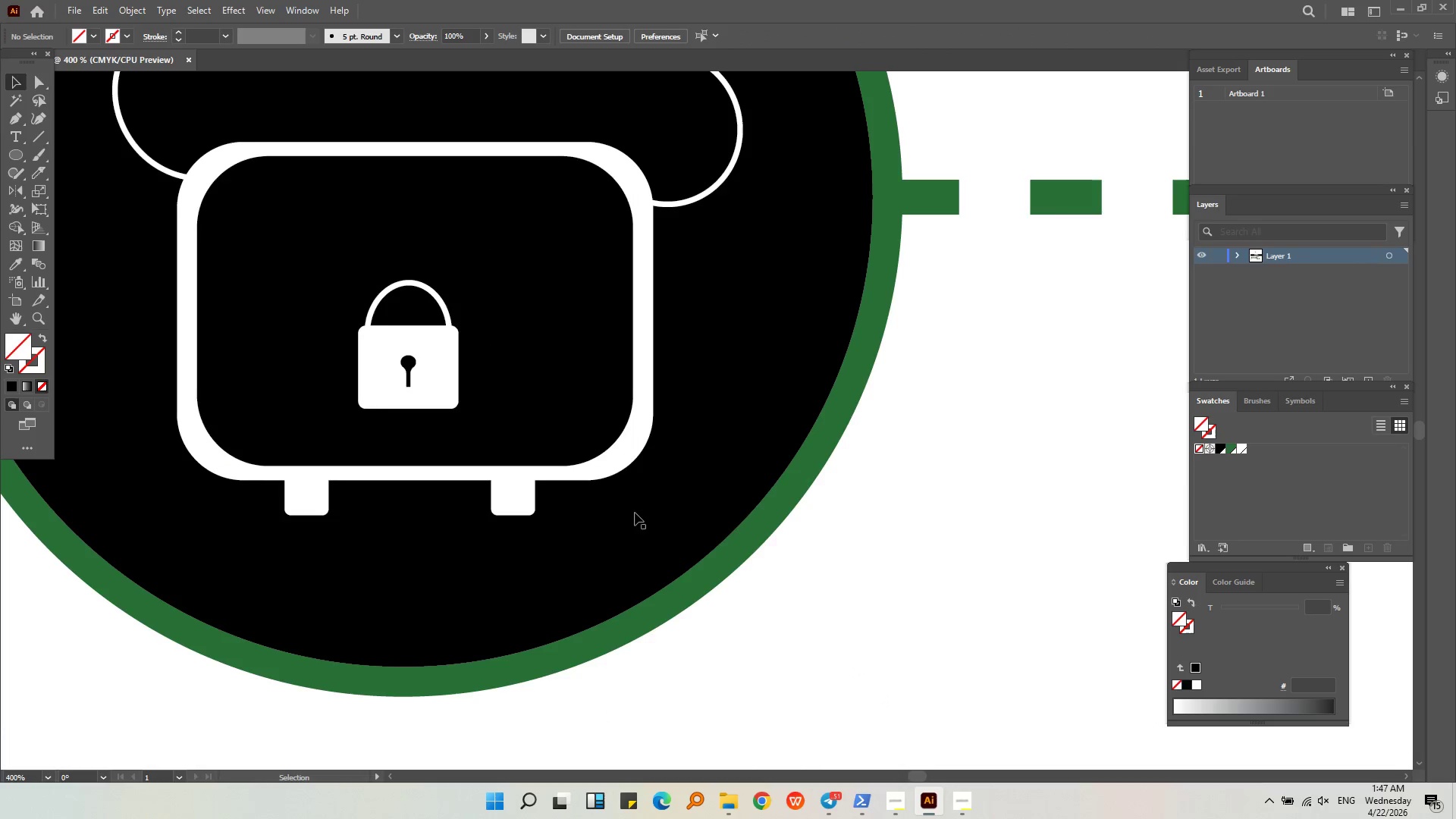 
left_click([882, 693])
 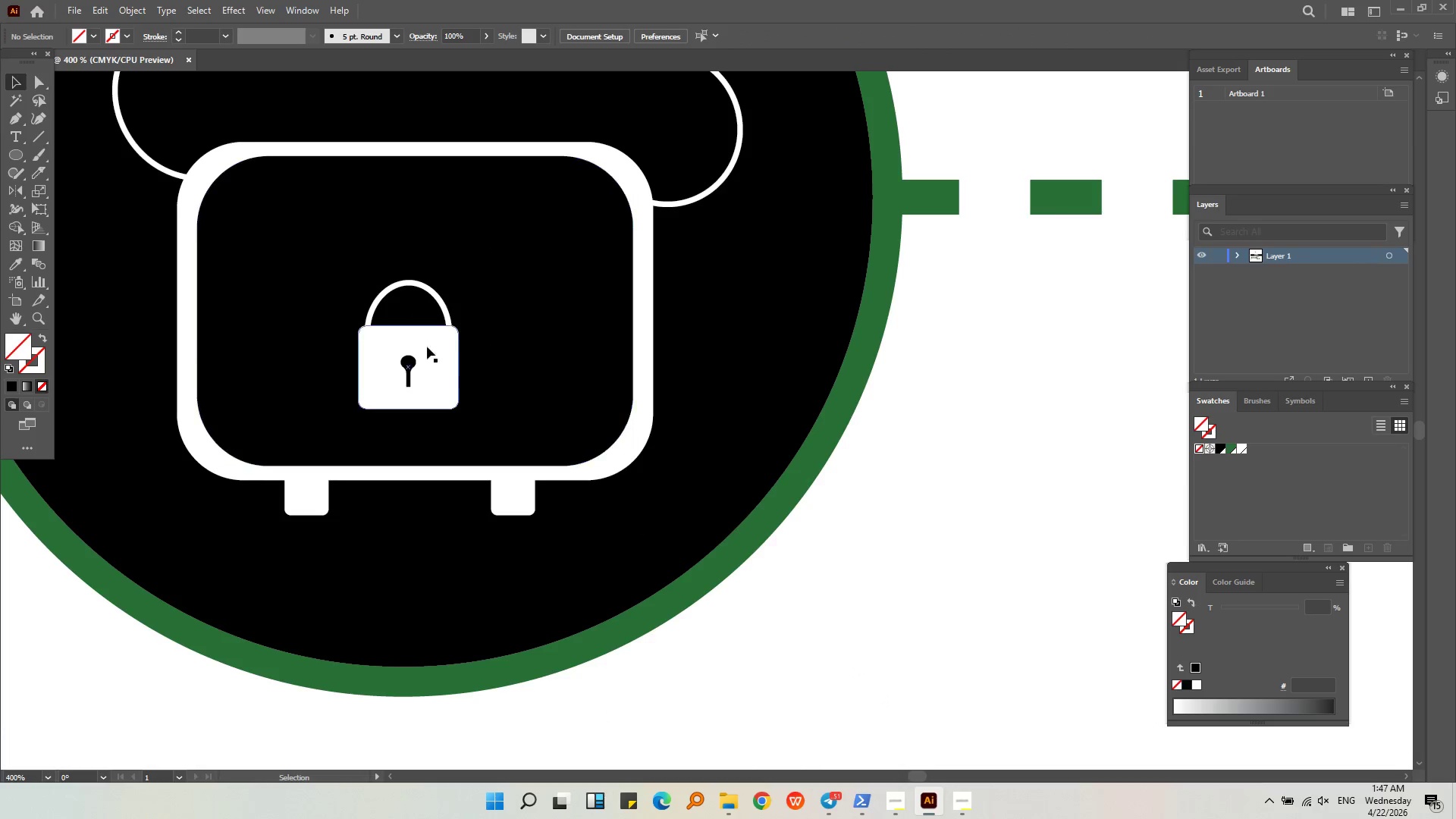 
scroll: coordinate [376, 348], scroll_direction: down, amount: 4.0
 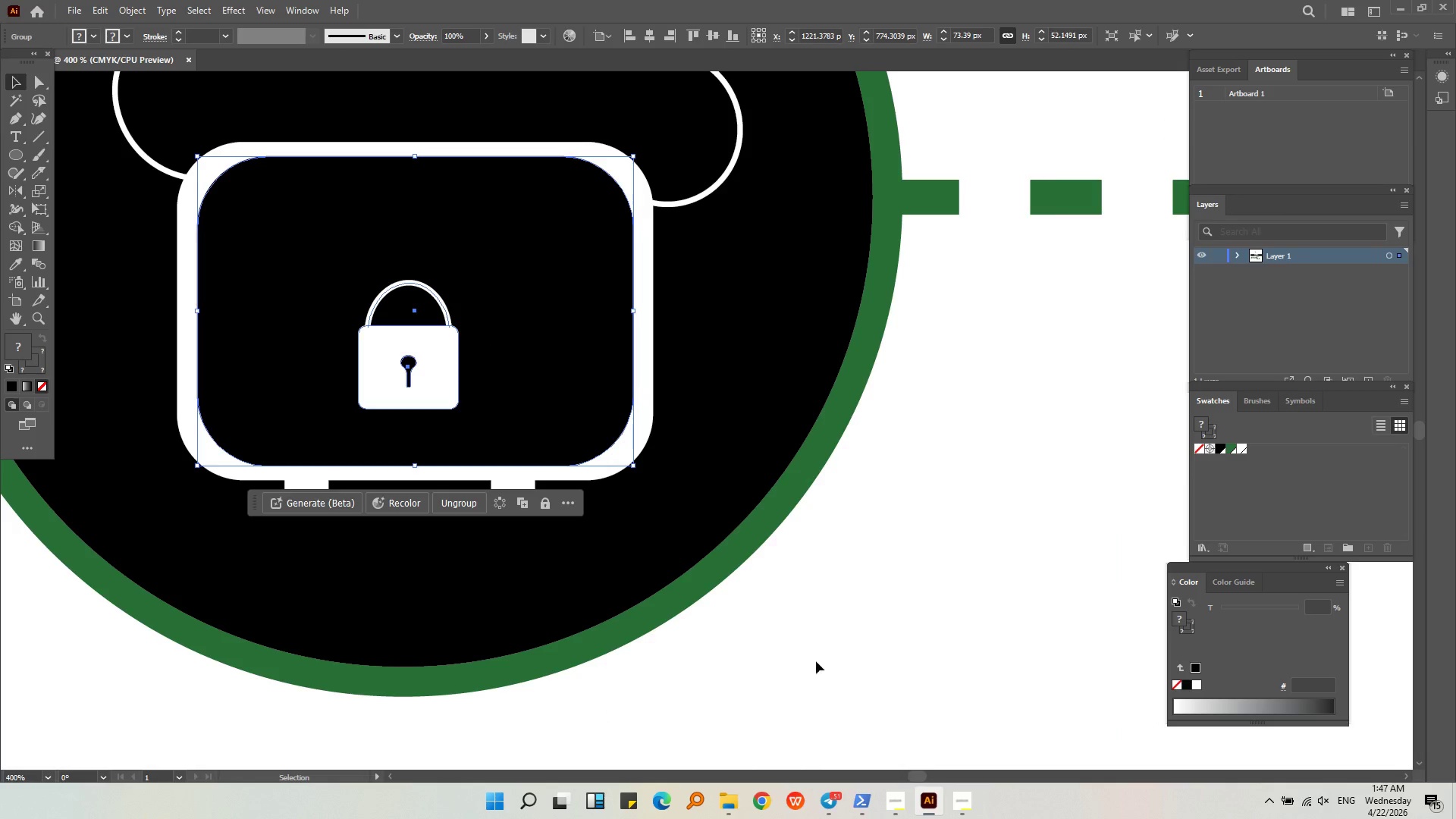 
double_click([384, 331])
 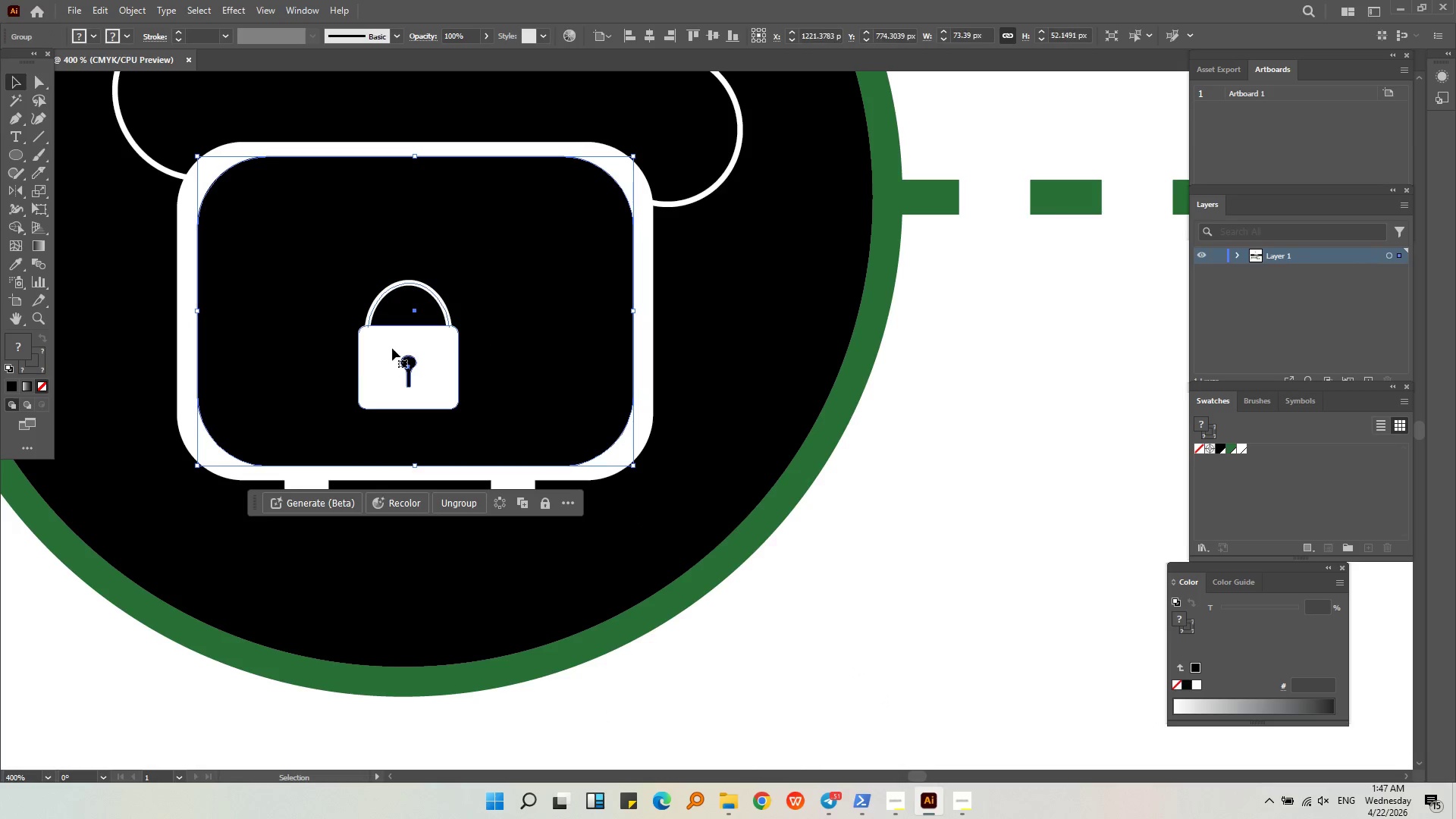 
left_click_drag(start_coordinate=[386, 347], to_coordinate=[446, 353])
 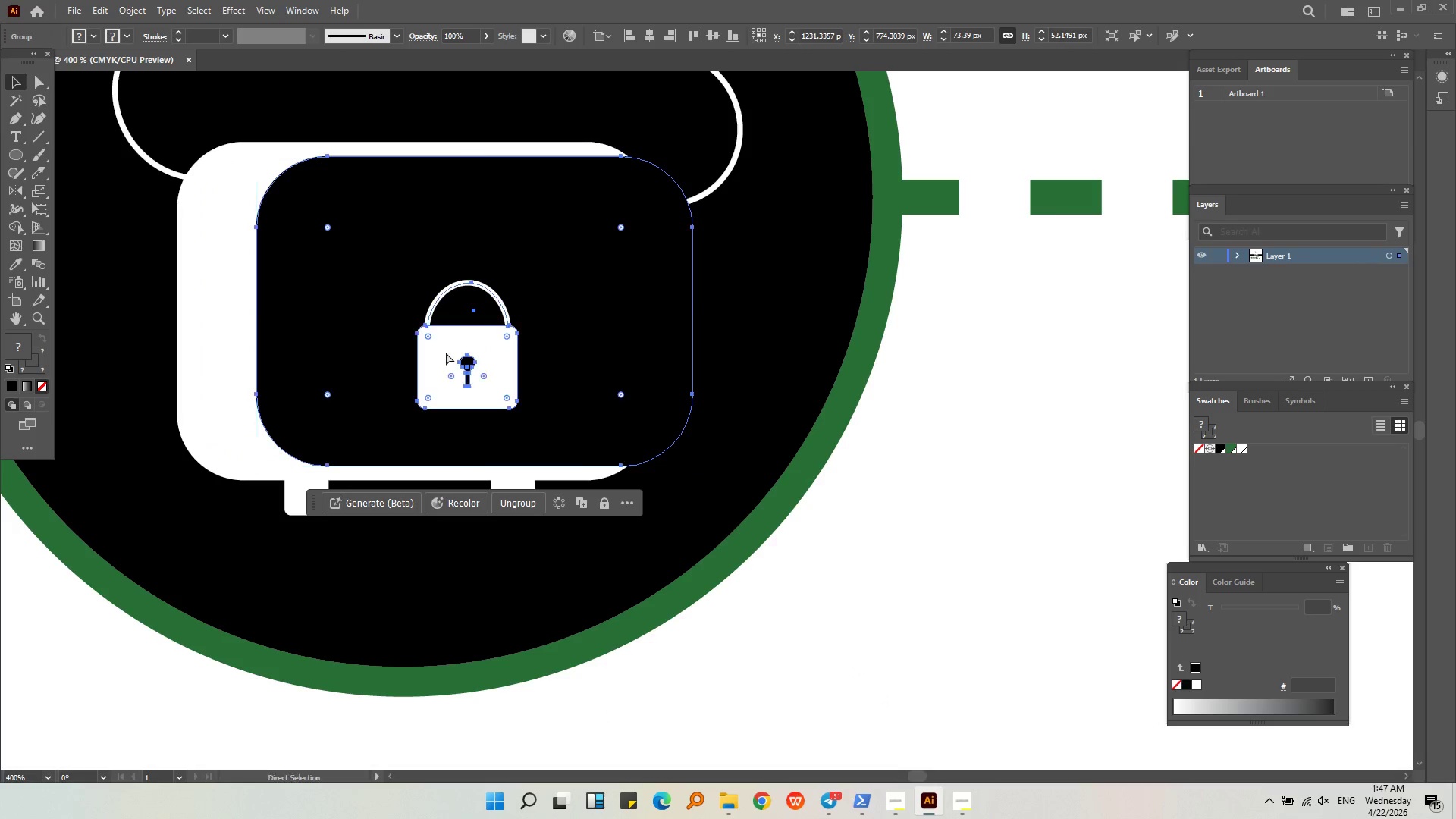 
key(Shift+ShiftLeft)
 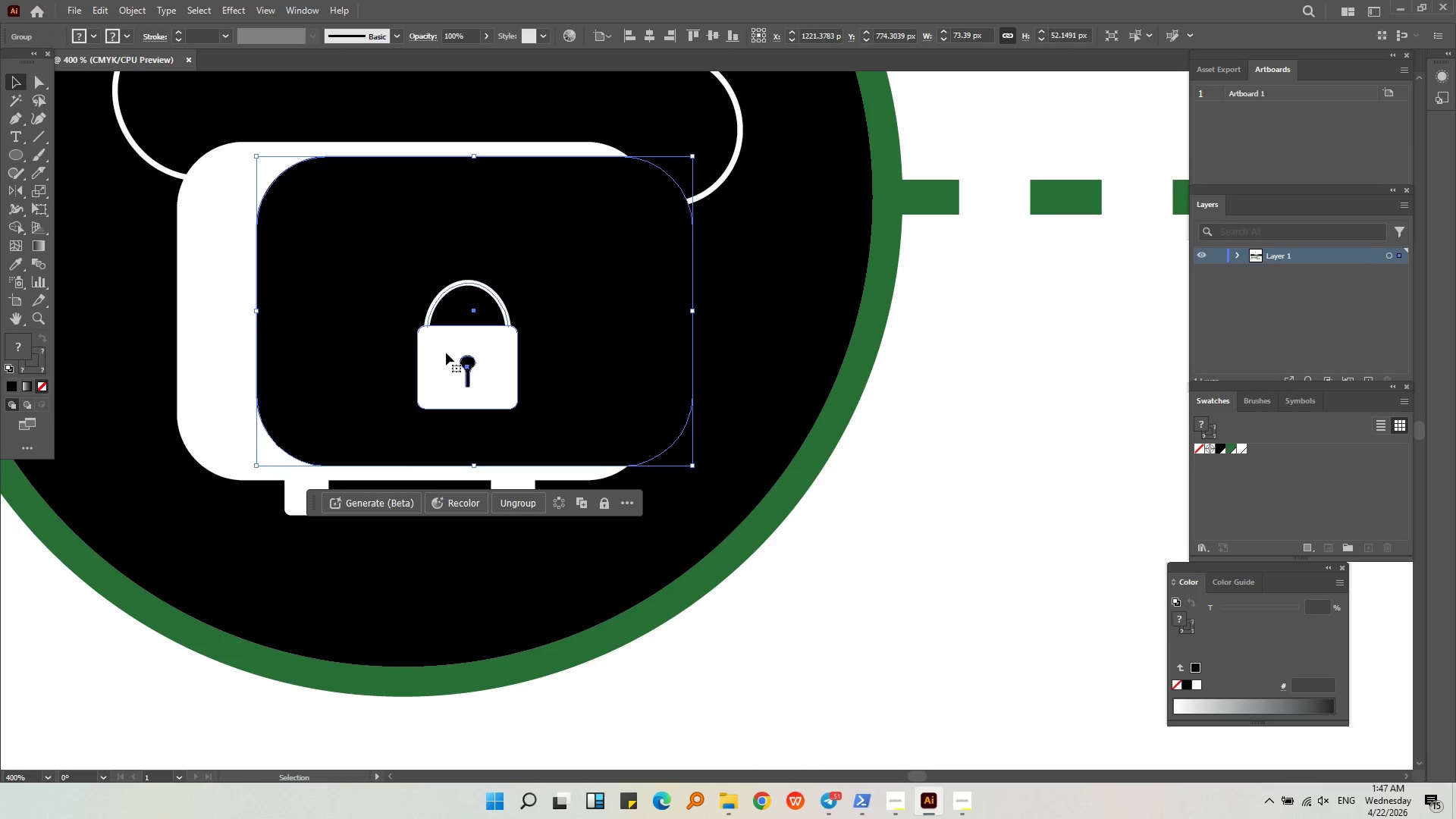 
key(Control+Z)
 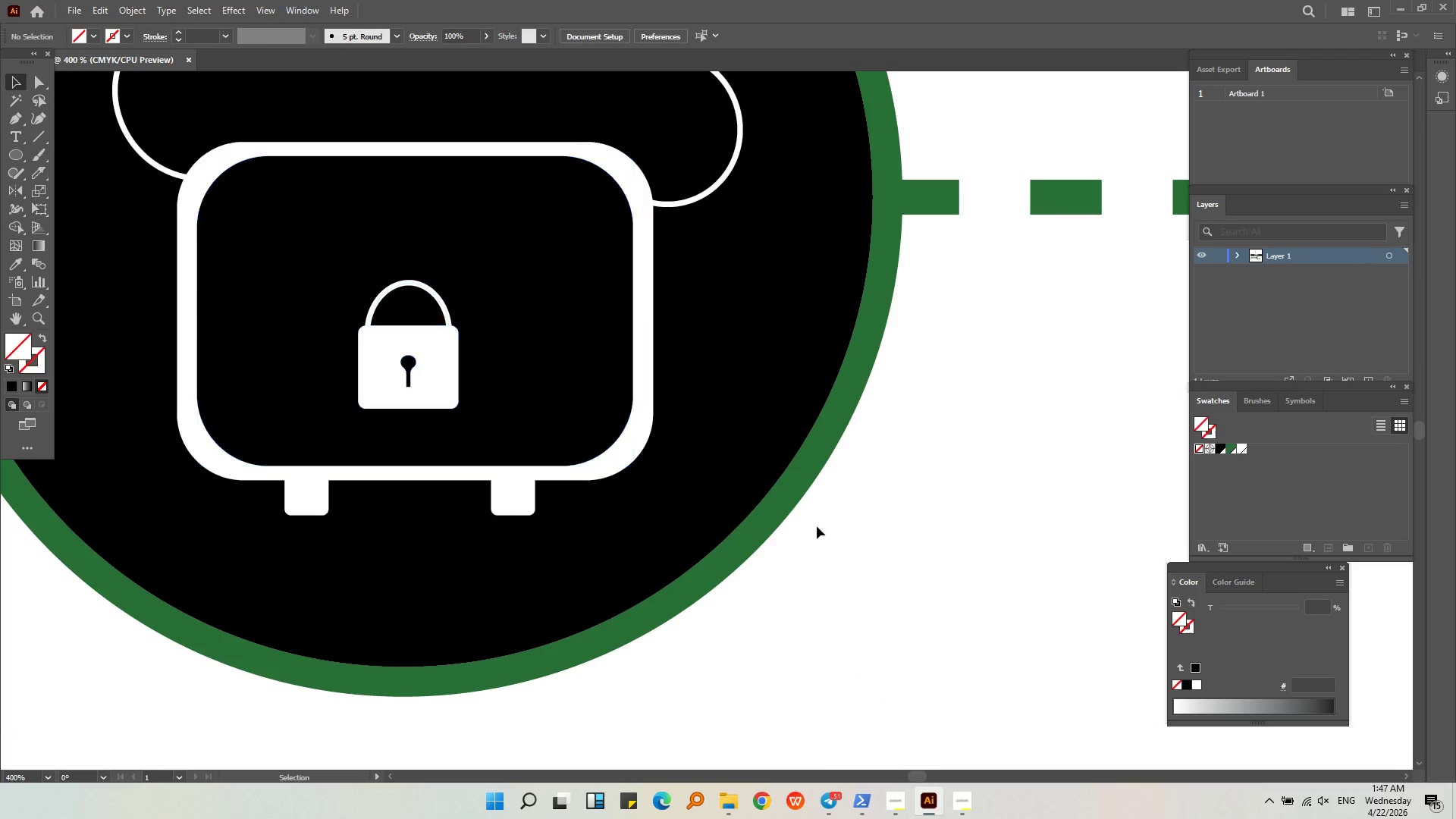 
double_click([410, 387])
 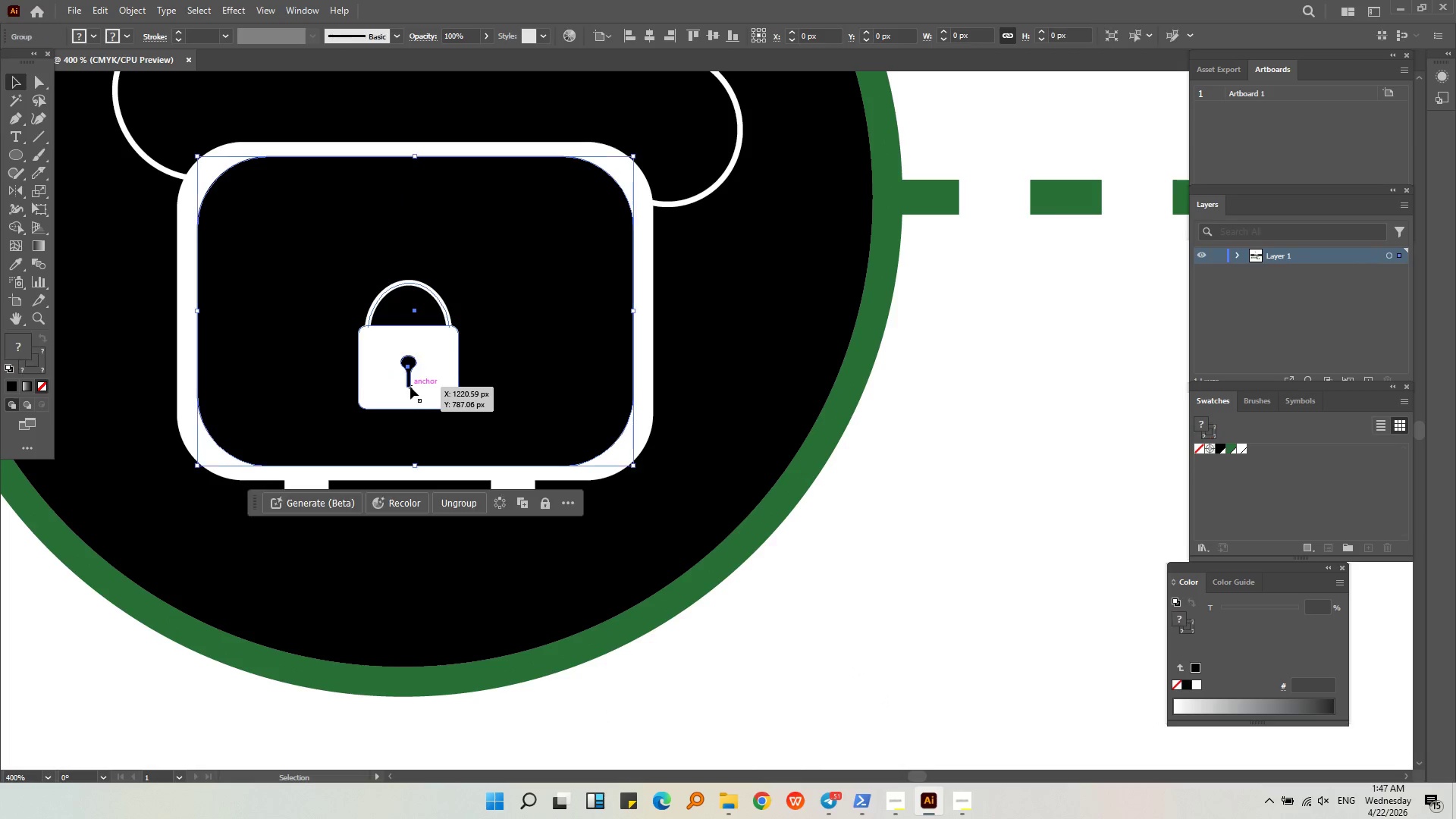 
key(Control+Shift+G)
 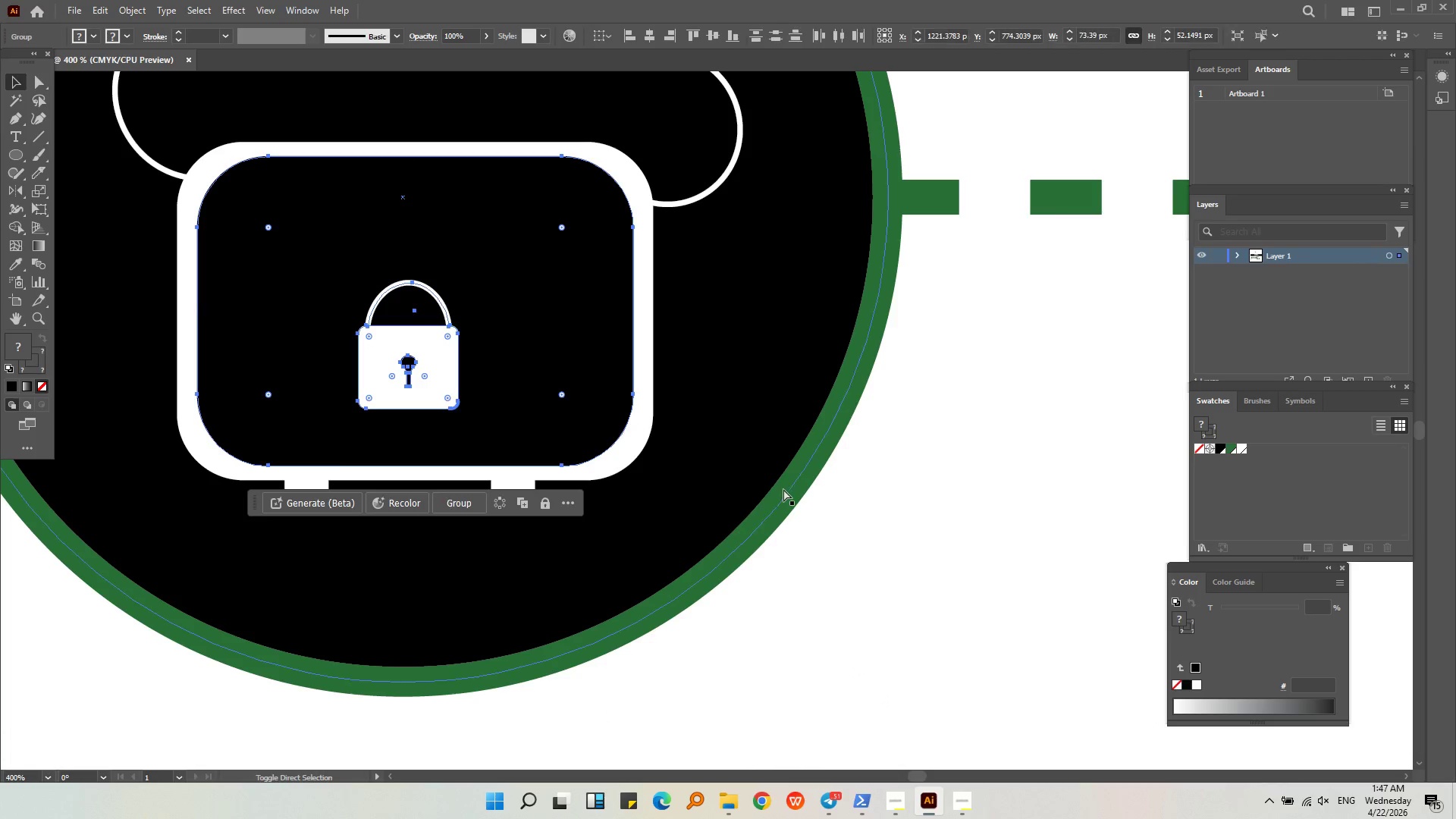 
left_click([783, 489])
 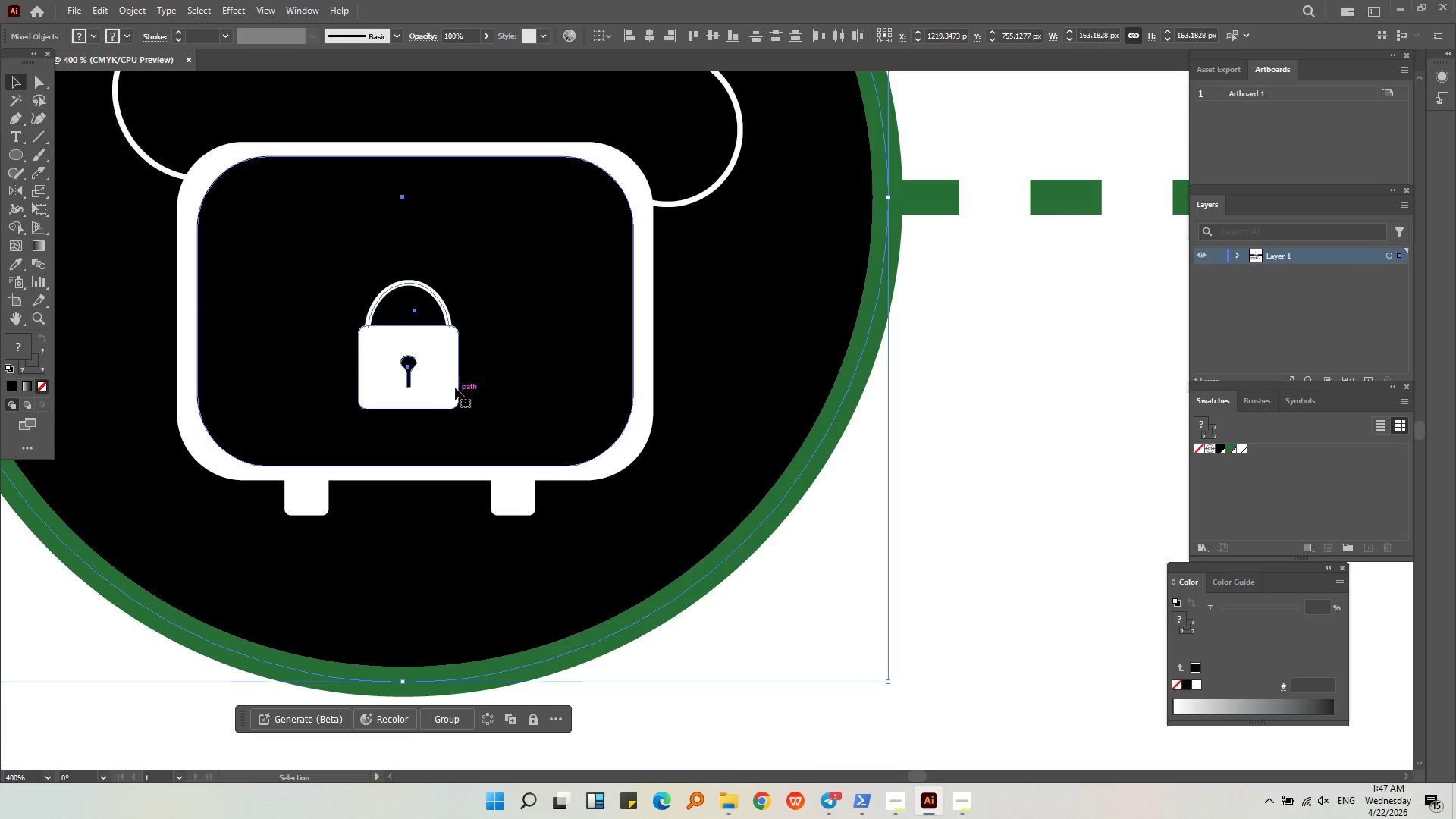 
double_click([431, 374])
 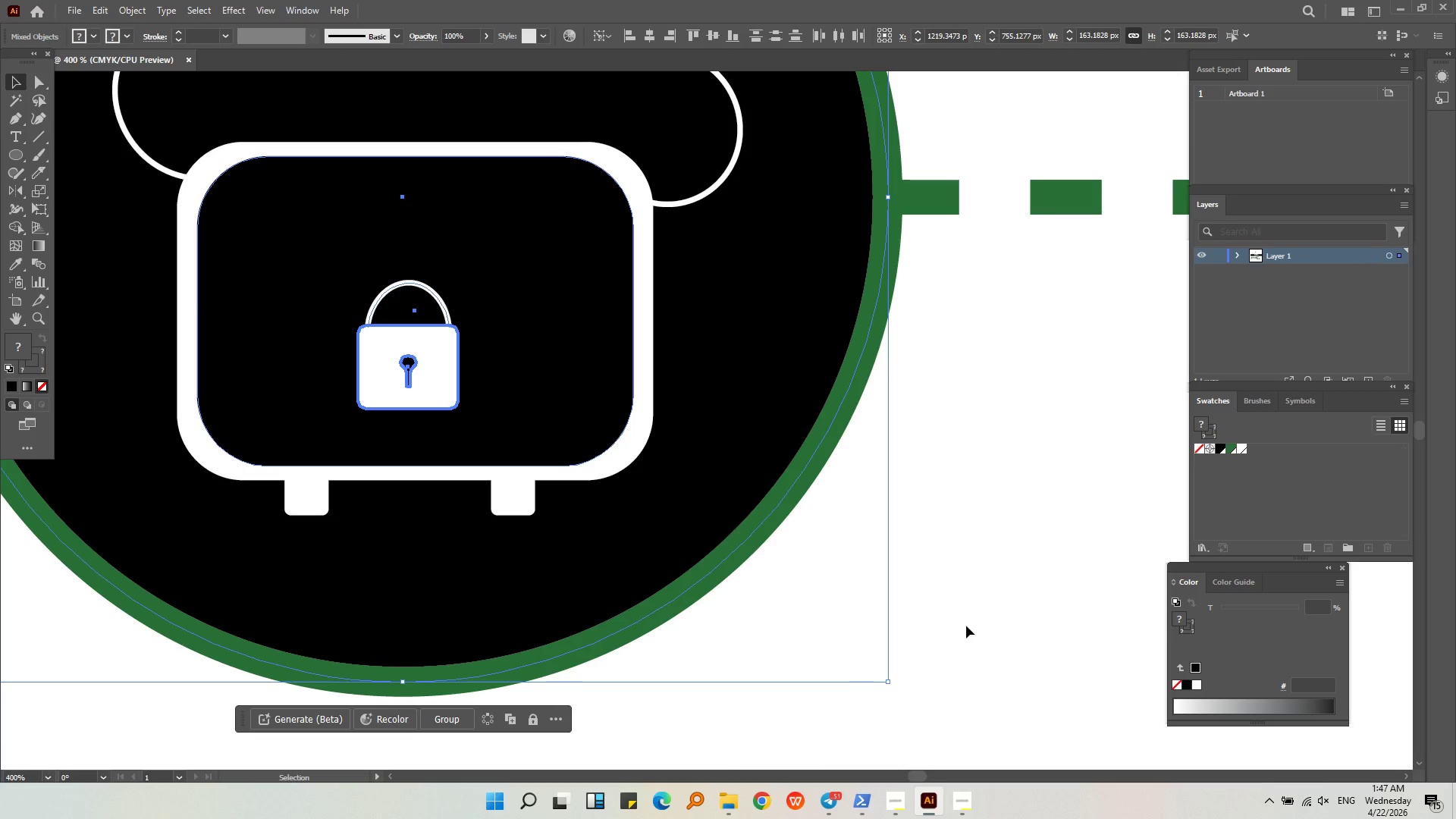 
left_click([400, 378])
 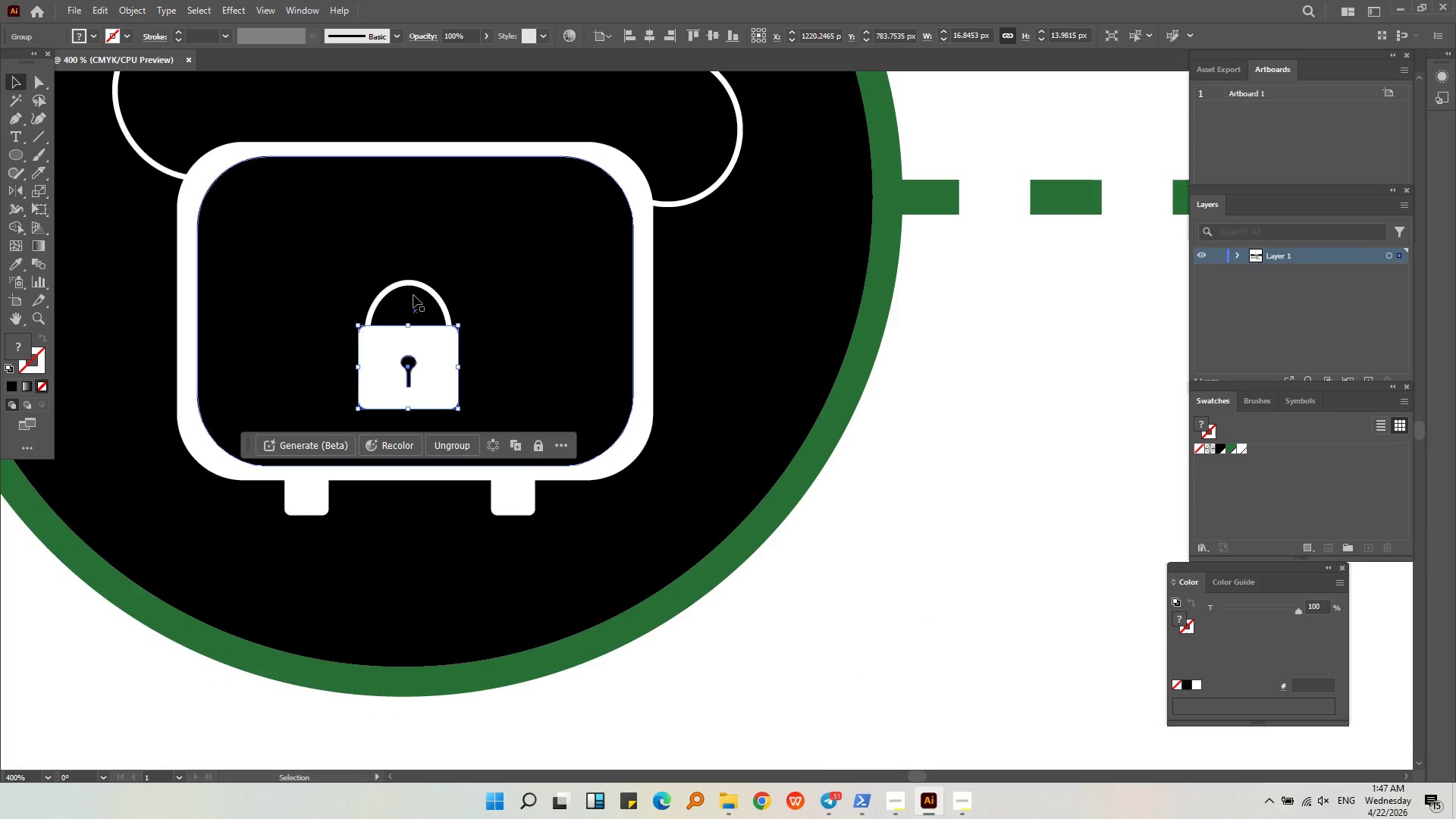 
hold_key(key=ShiftLeft, duration=0.91)
left_click([419, 287])
 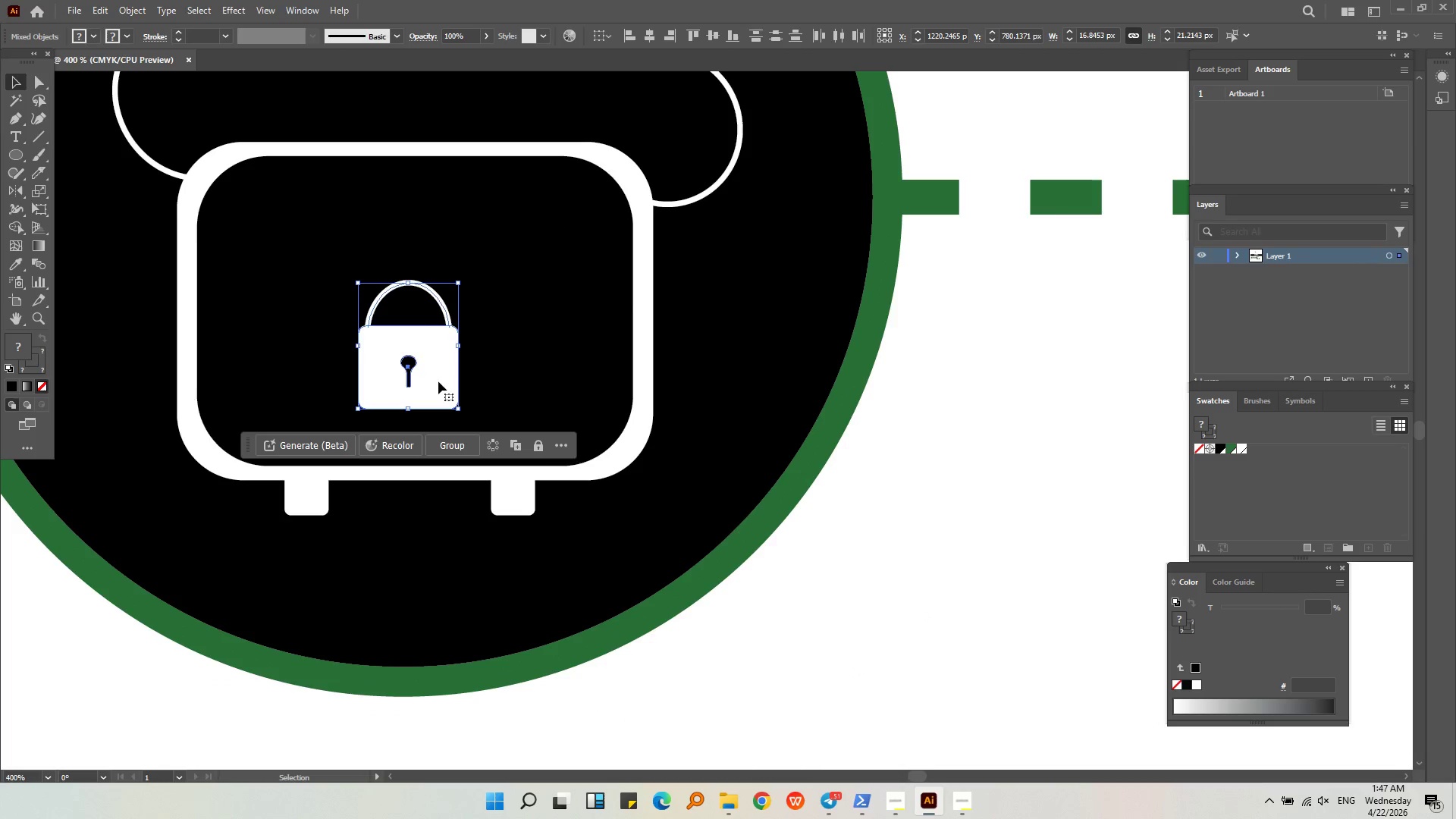 
left_click_drag(start_coordinate=[438, 381], to_coordinate=[557, 385])
 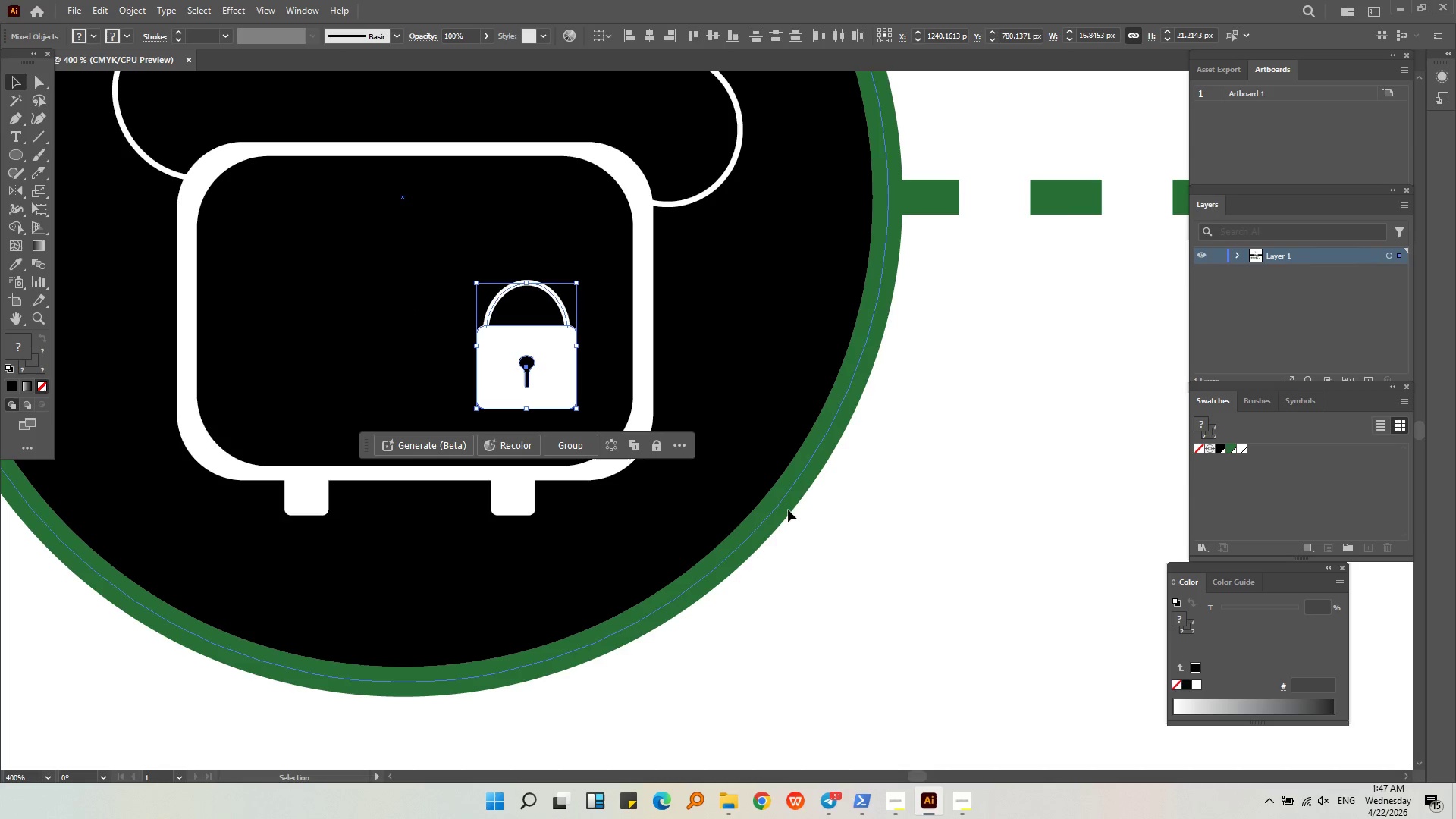 
hold_key(key=ShiftLeft, duration=0.56)
 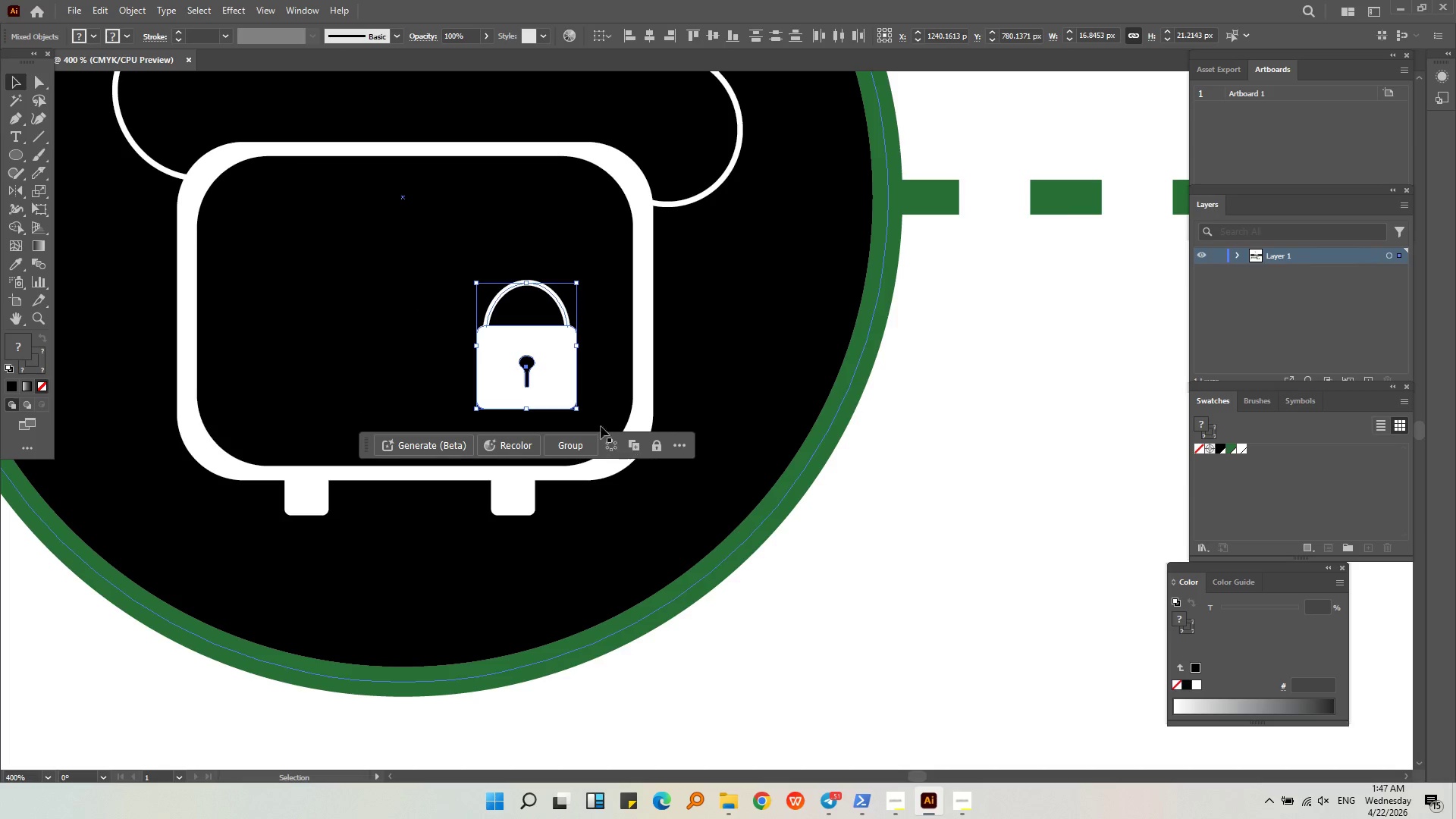 
left_click_drag(start_coordinate=[554, 378], to_coordinate=[533, 378])
 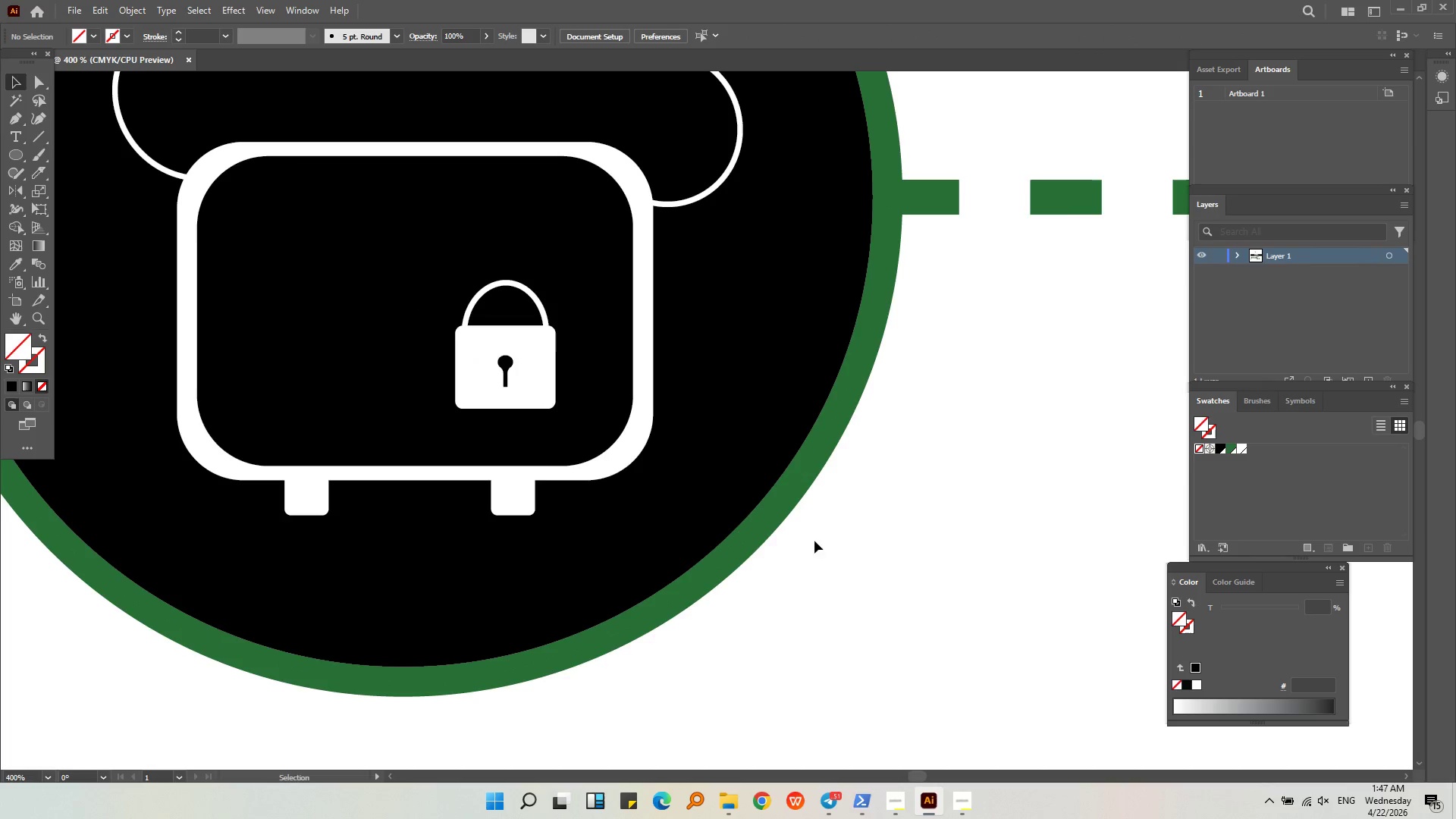 
hold_key(key=ShiftLeft, duration=1.11)
 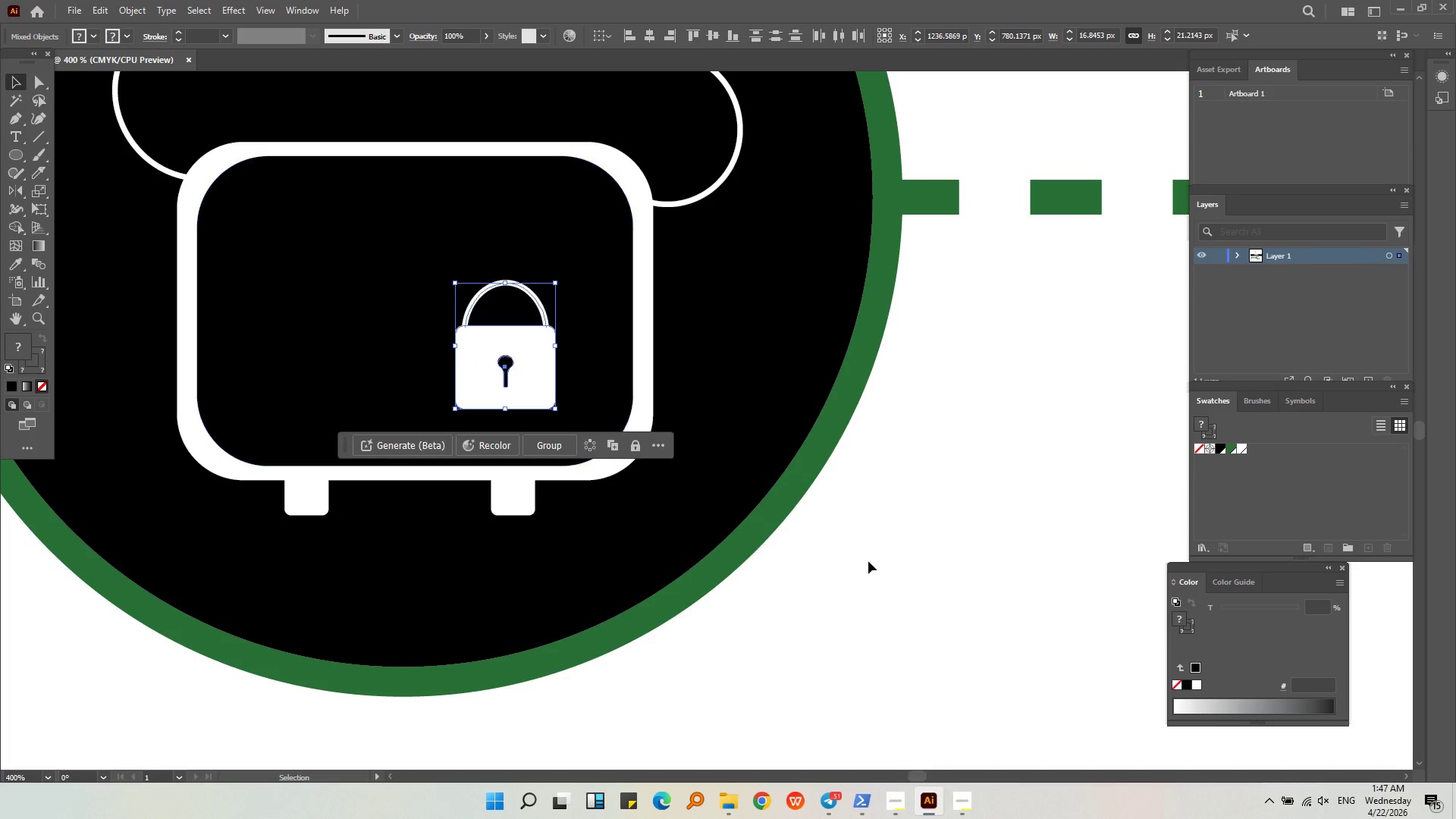 
left_click([868, 563])
 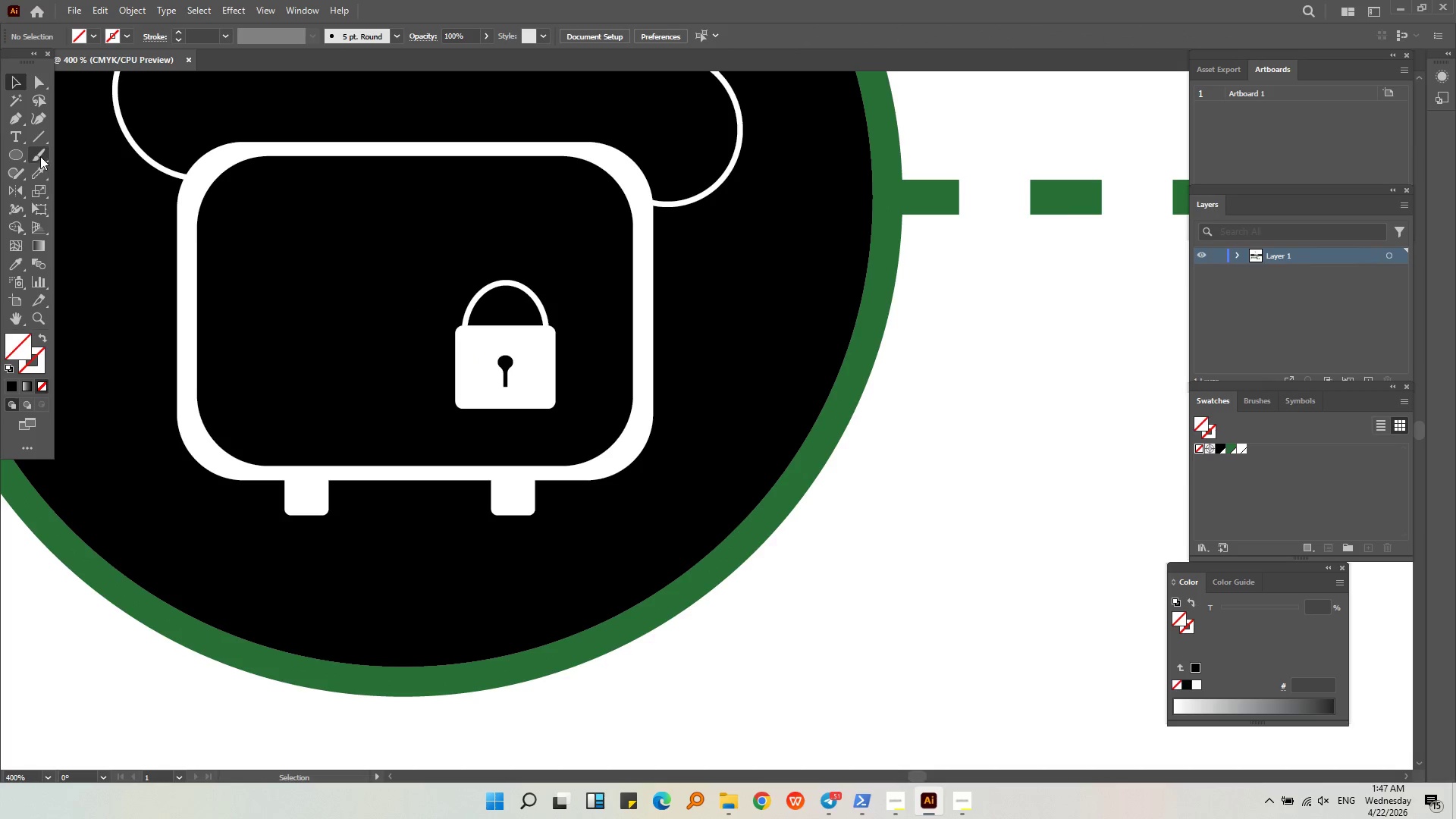 
key(Alt+AltLeft)
 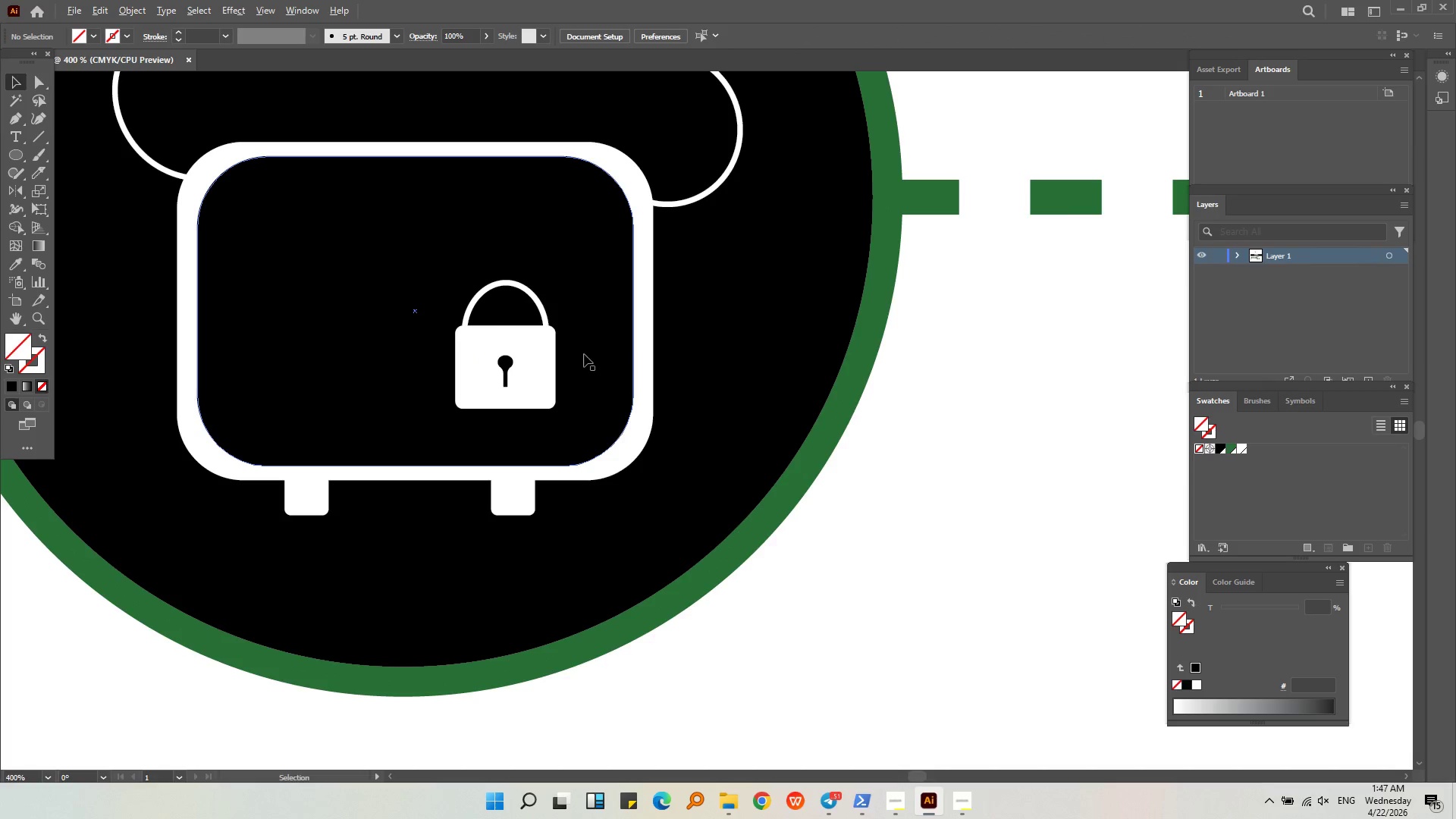 
scroll: coordinate [584, 354], scroll_direction: down, amount: 1.0
 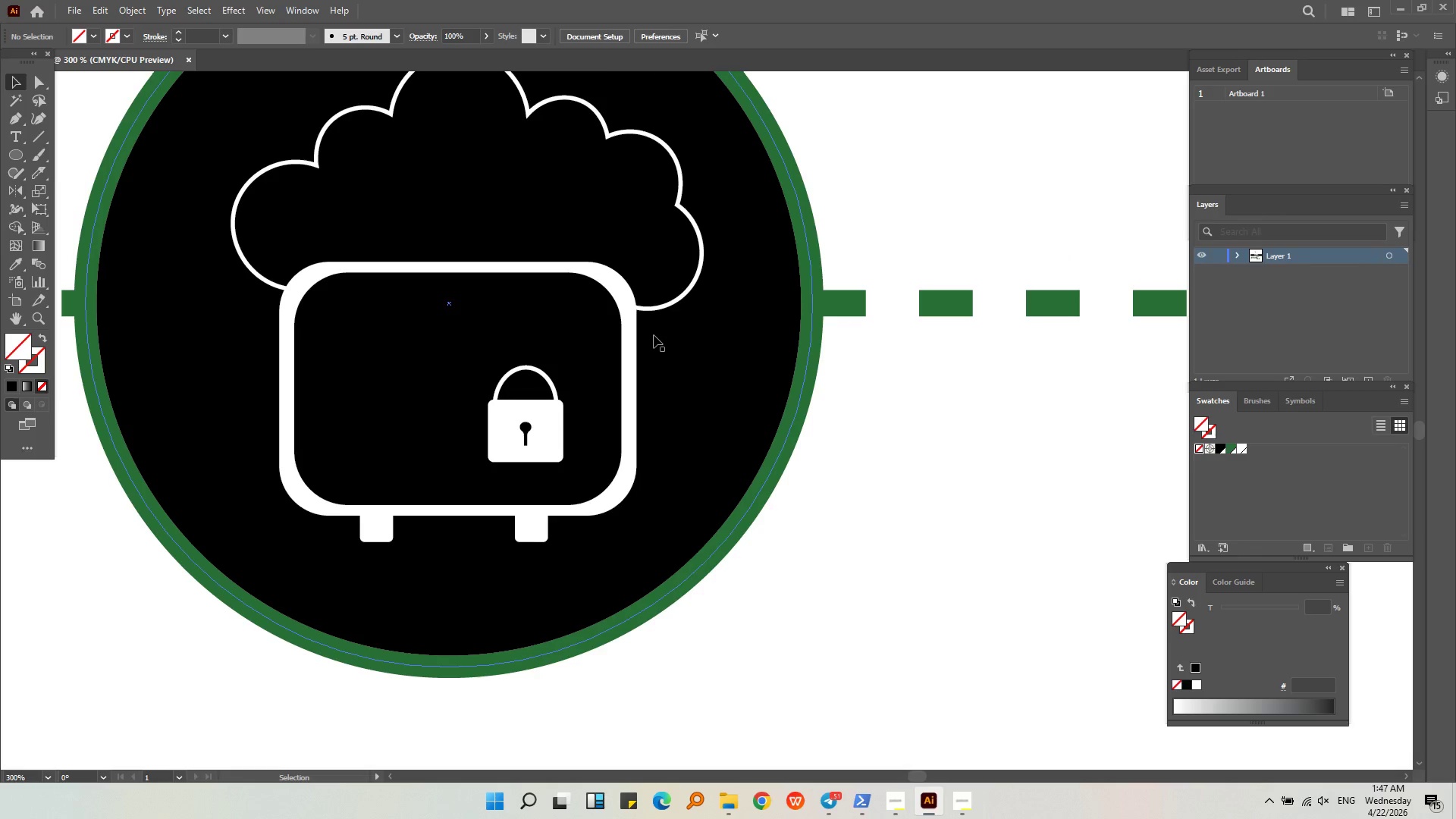 
key(Alt+AltLeft)
 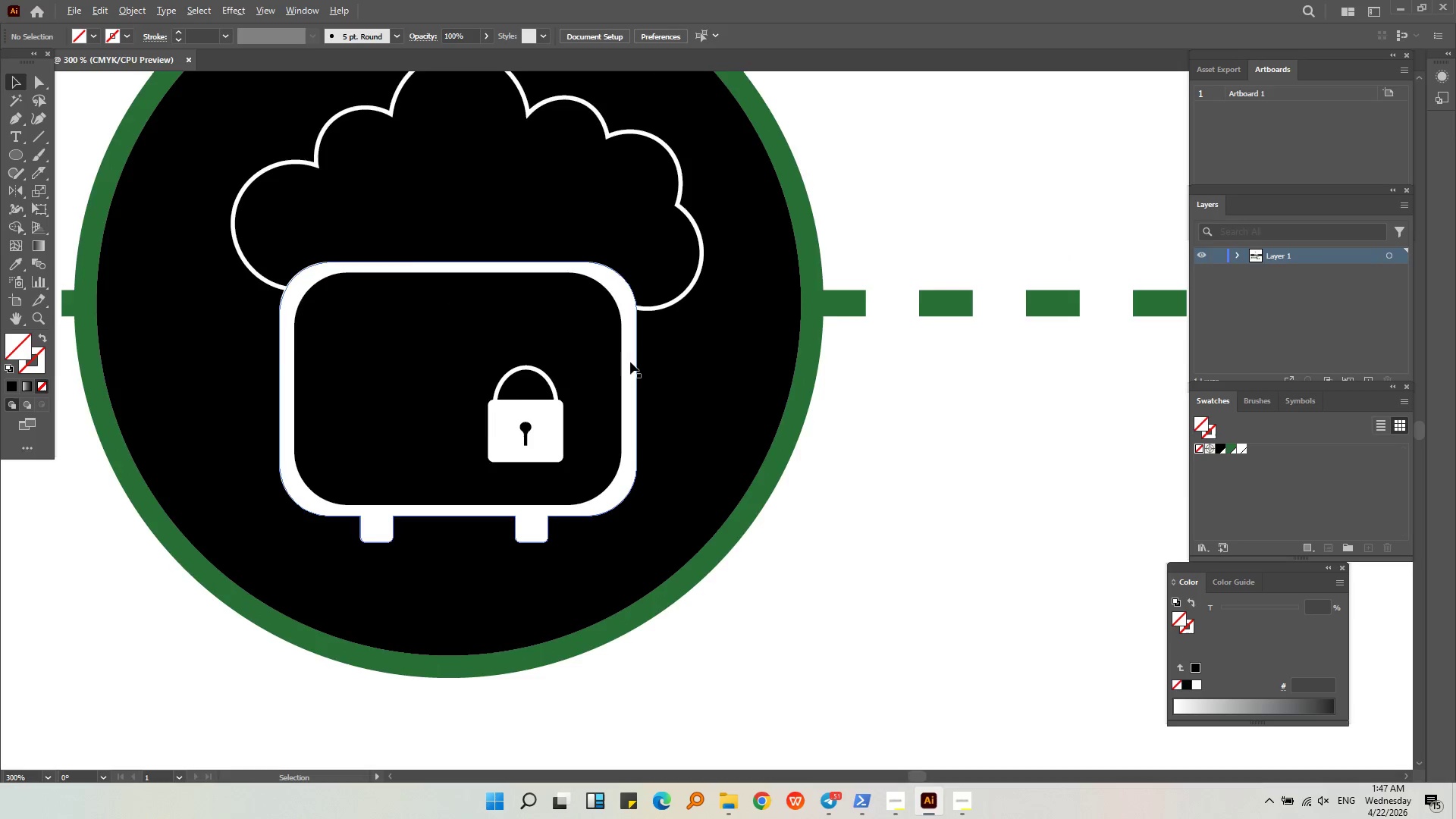 
left_click([764, 440])
 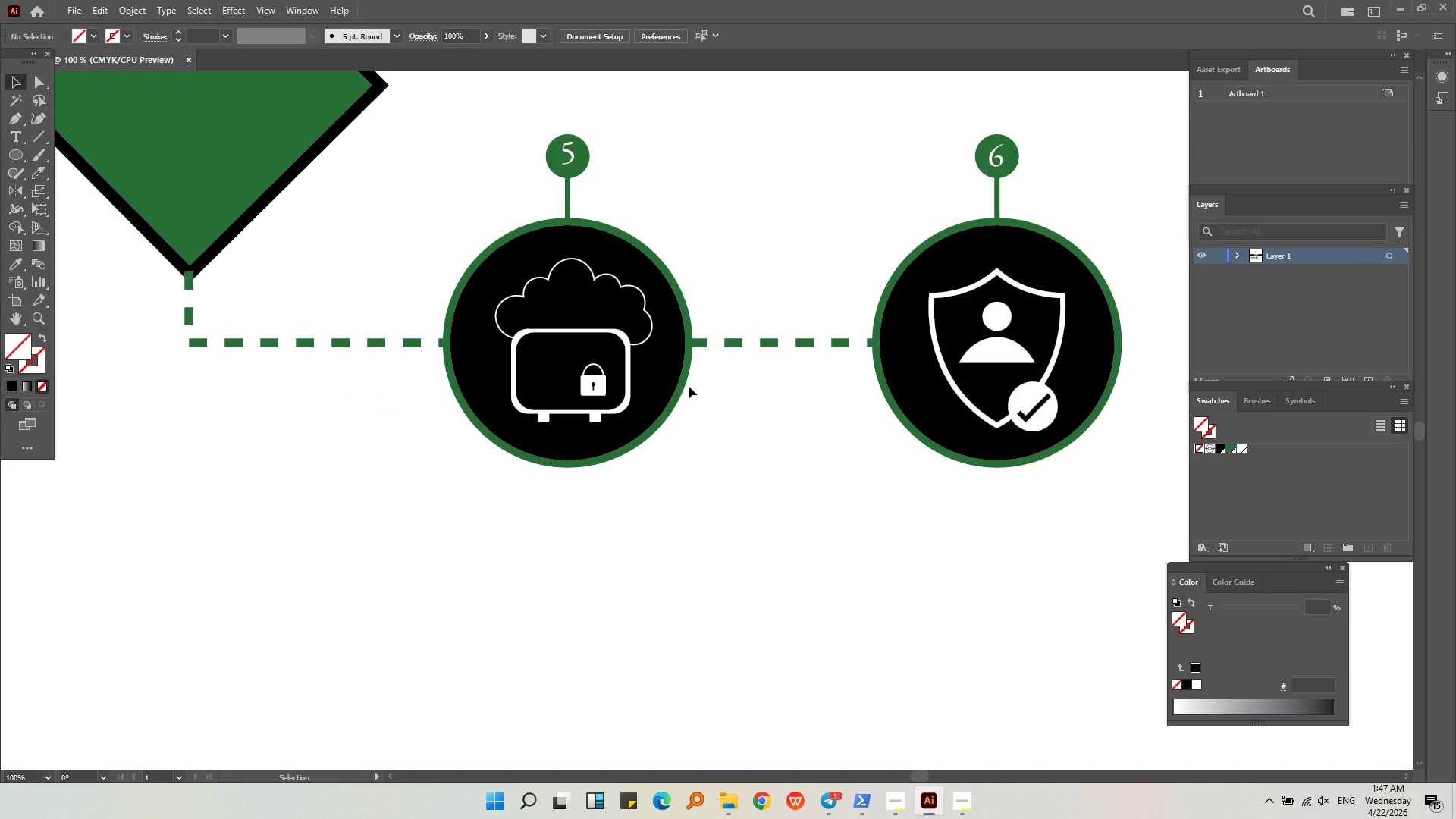 
scroll: coordinate [630, 362], scroll_direction: down, amount: 3.0
 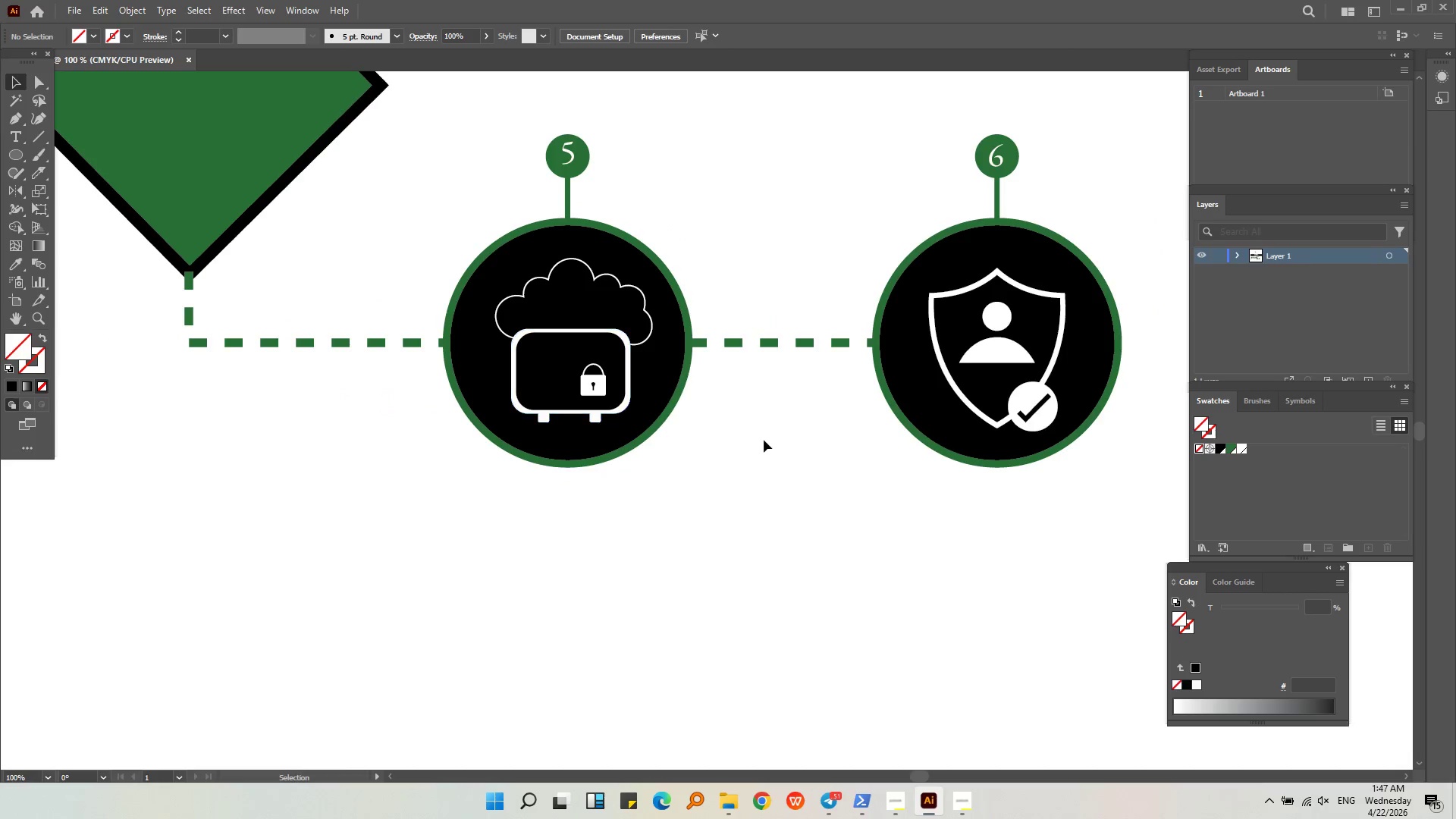 
wait(5.82)
 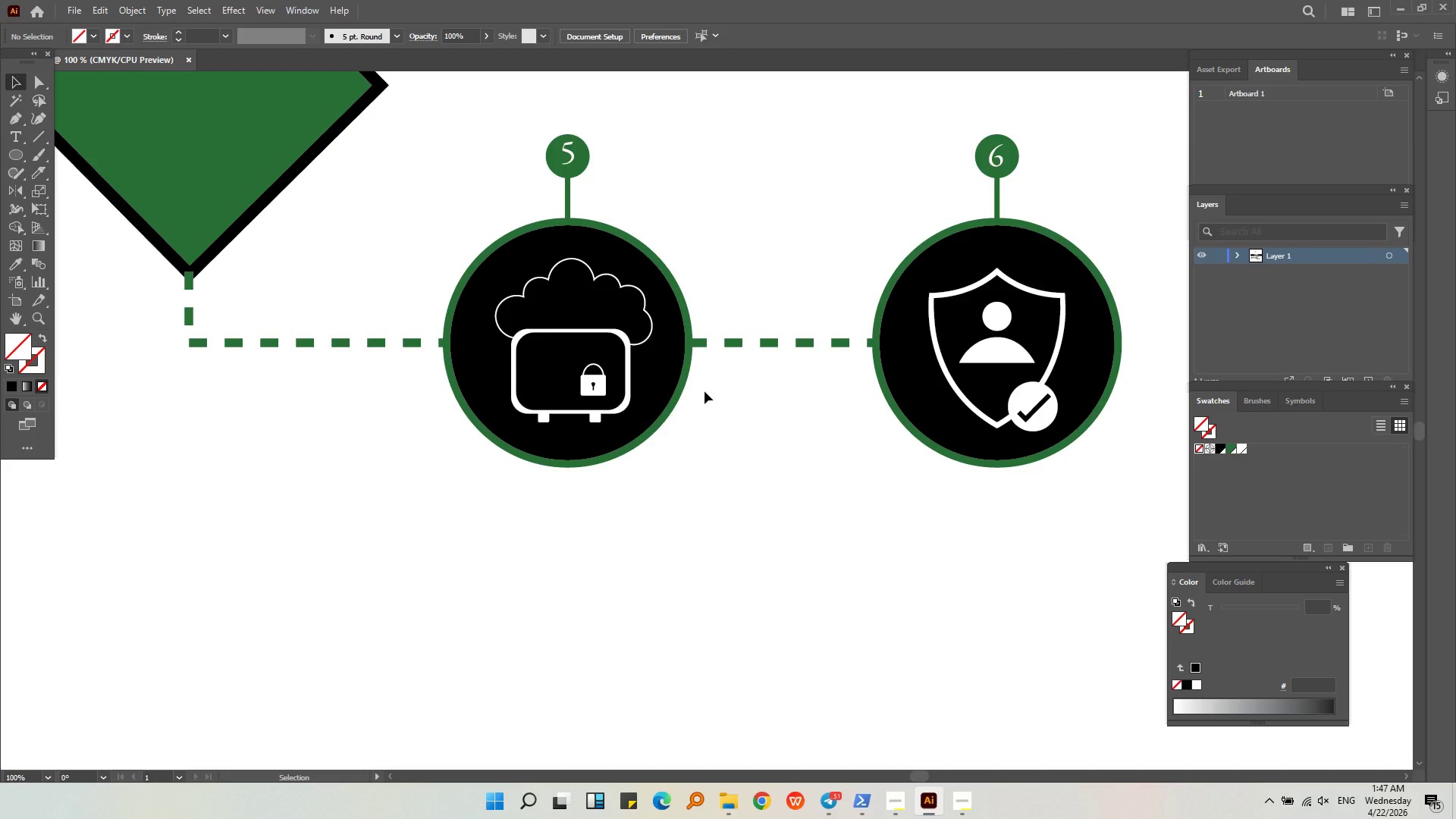 
left_click([11, 138])
 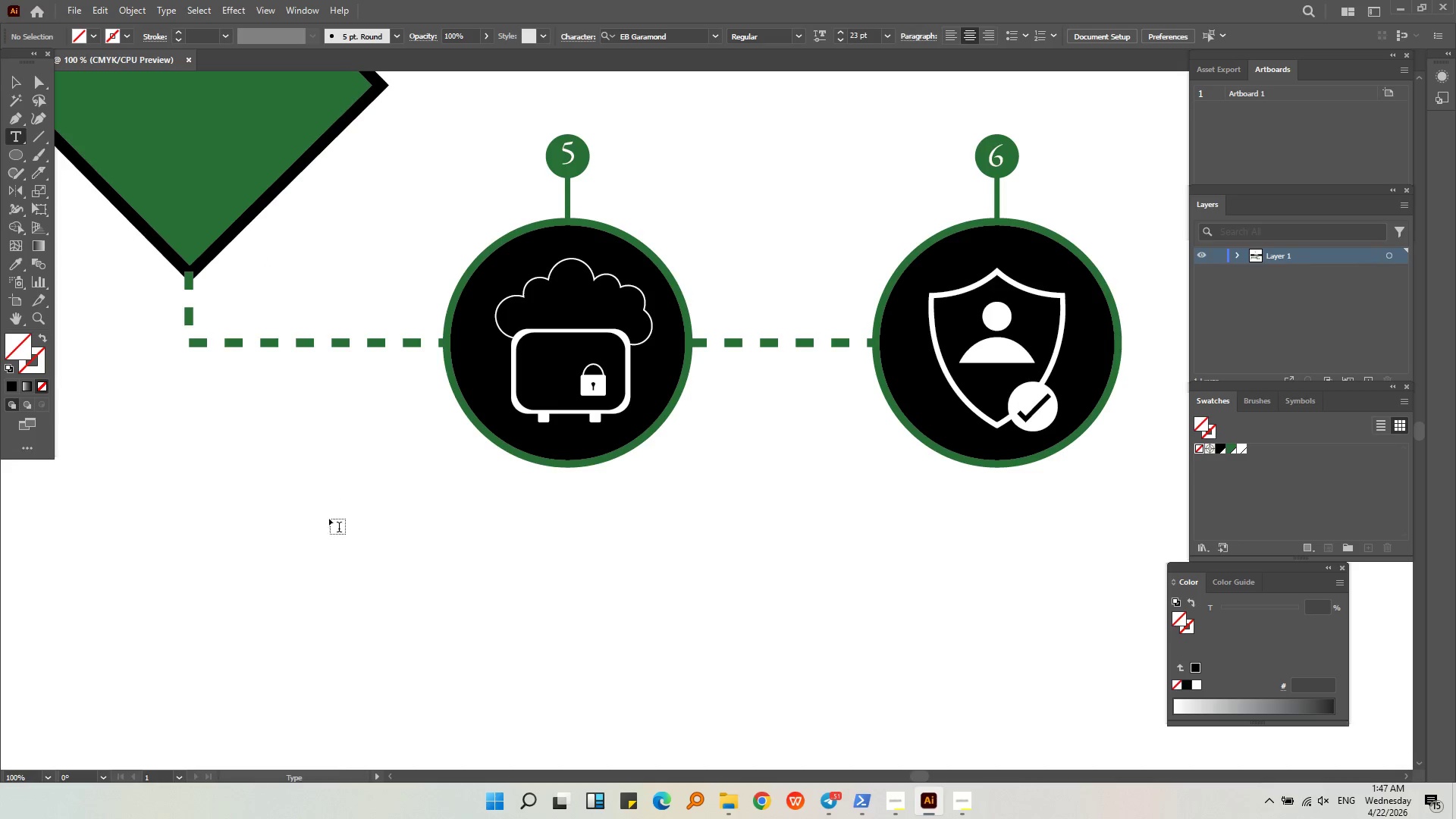 
left_click_drag(start_coordinate=[328, 519], to_coordinate=[793, 654])
 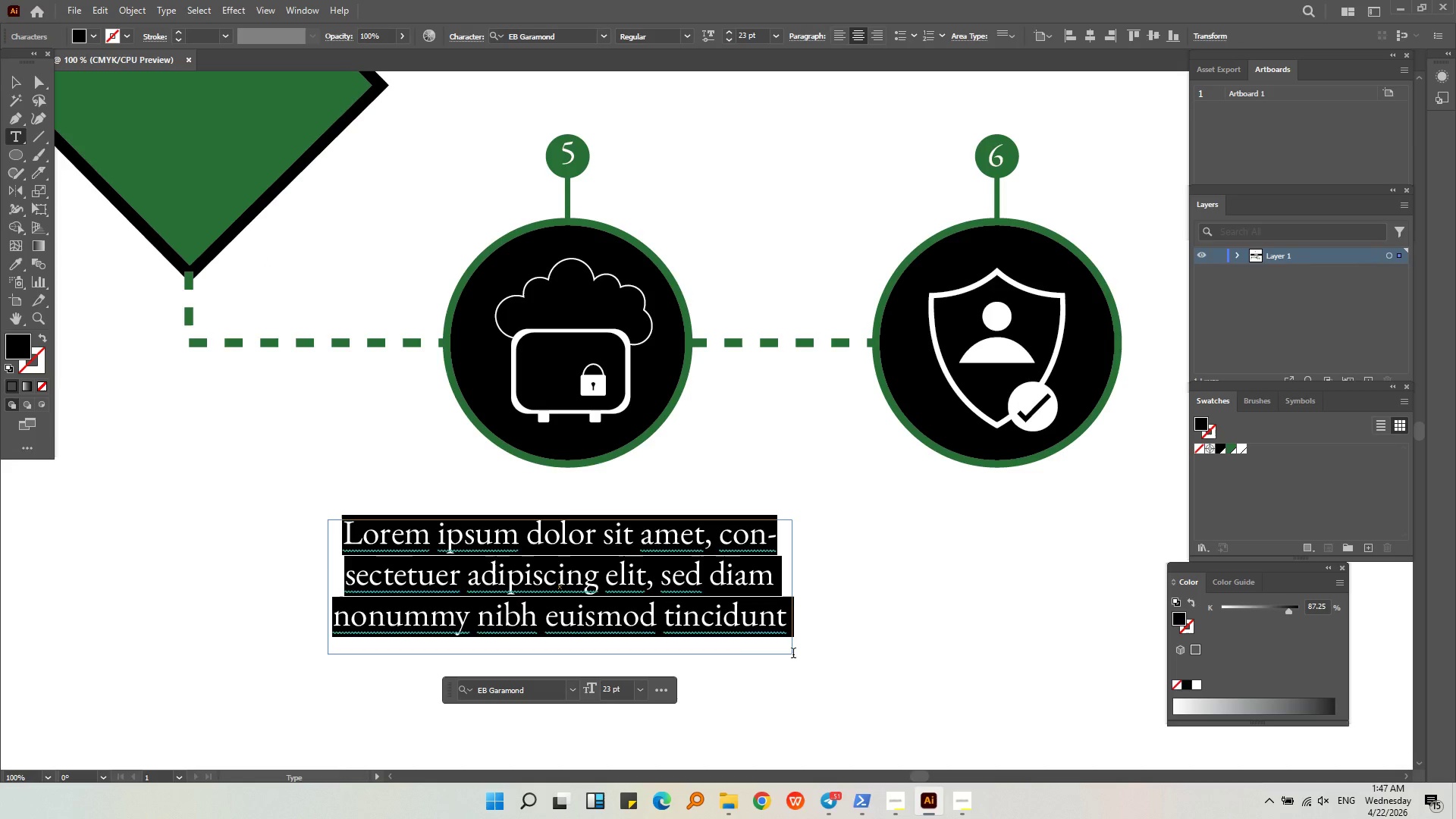 
type(i)
key(Backspace)
type(is h)
key(Backspace)
type(the asset decentralized?)
 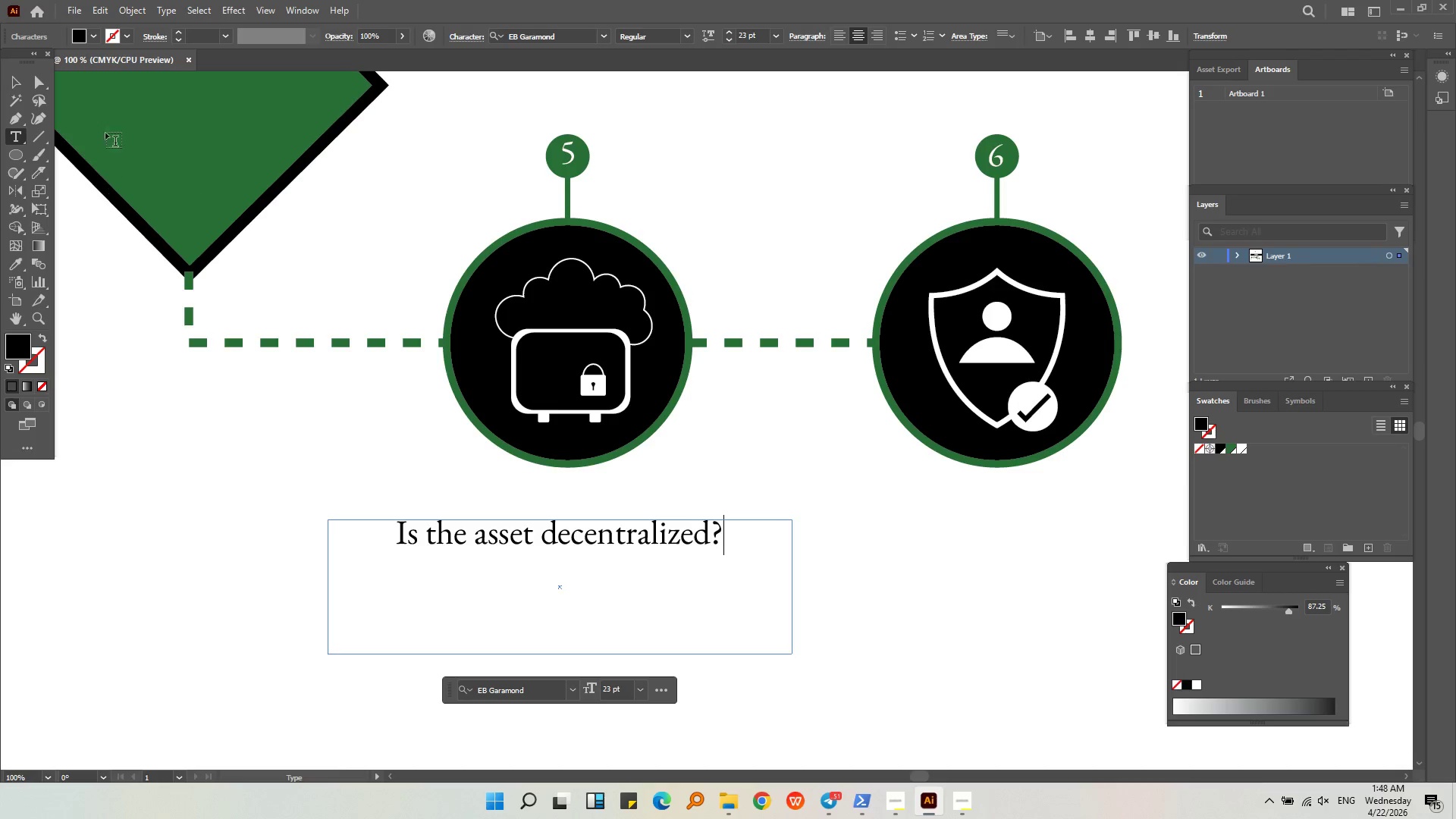 
left_click([21, 74])
 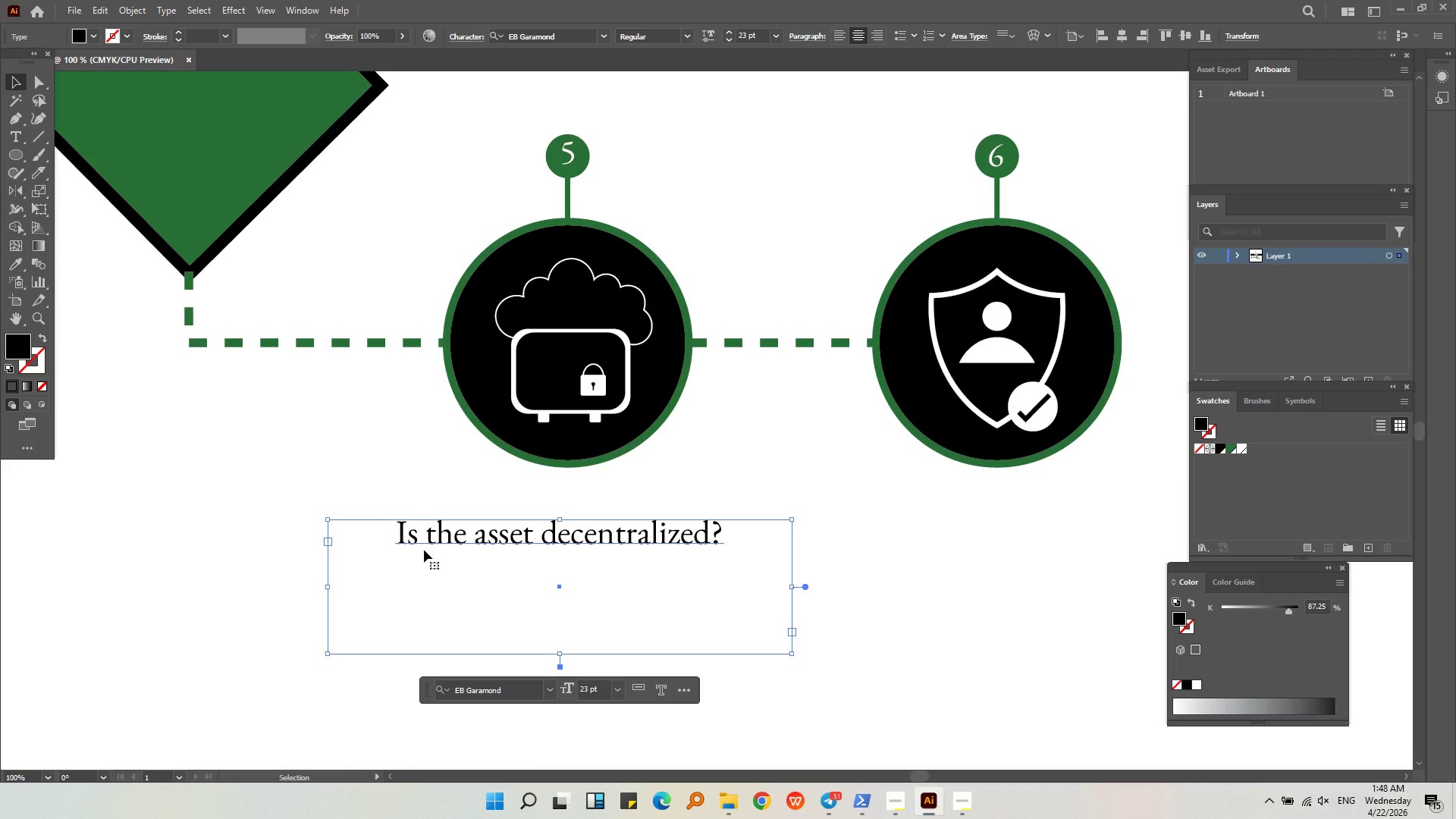 
double_click([491, 532])
 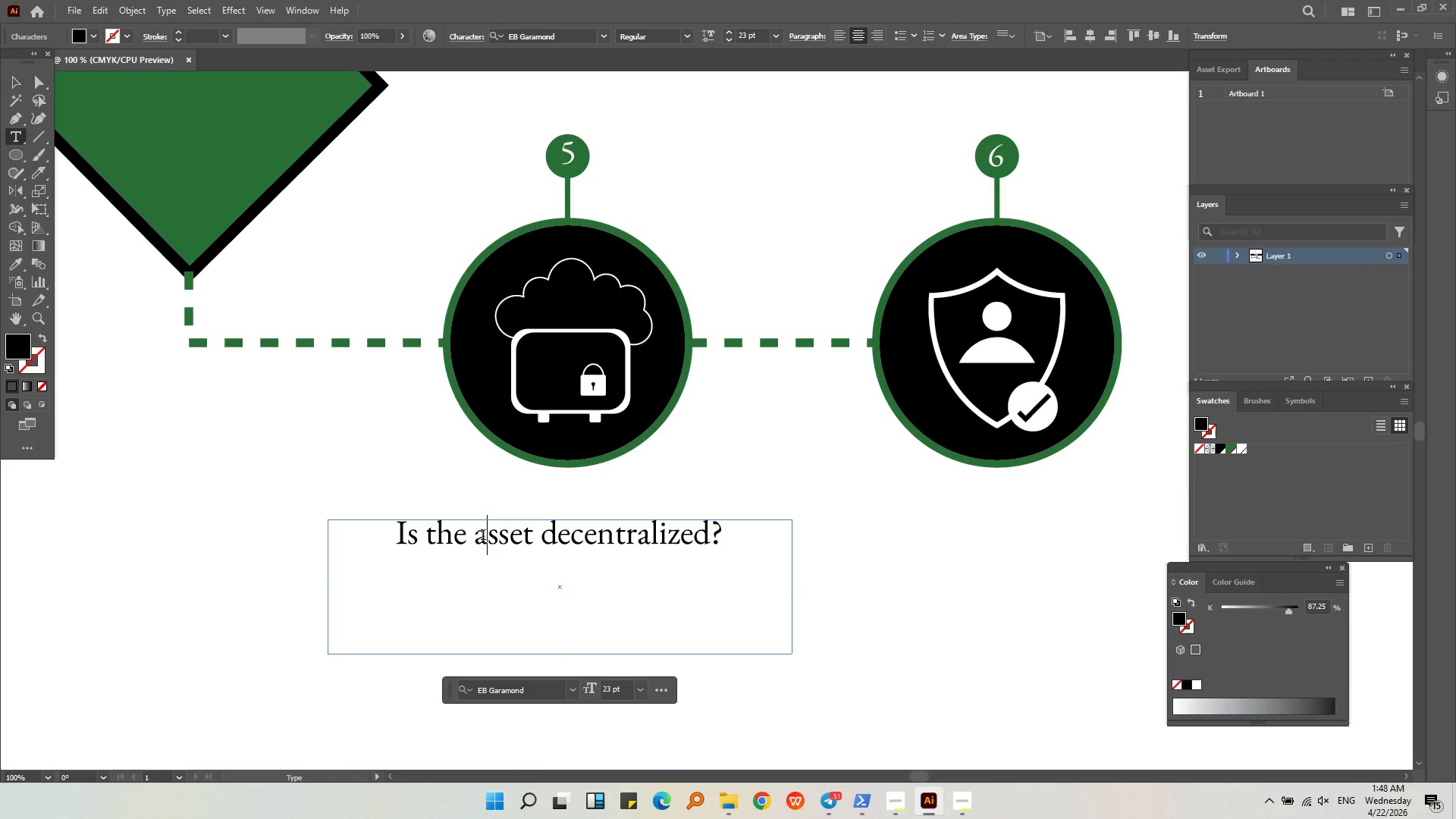 
left_click_drag(start_coordinate=[483, 536], to_coordinate=[476, 536])
 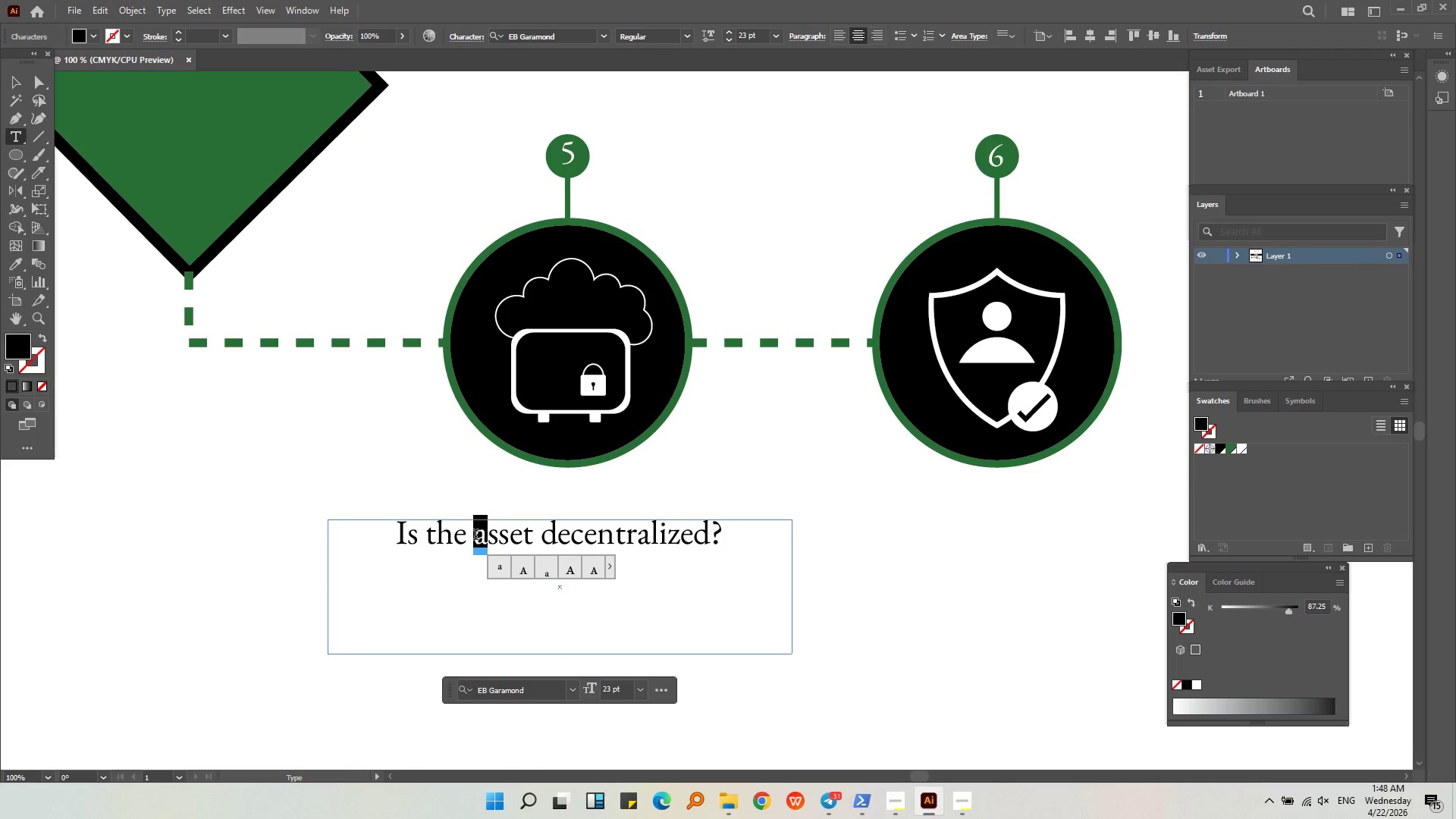 
type(AD)
 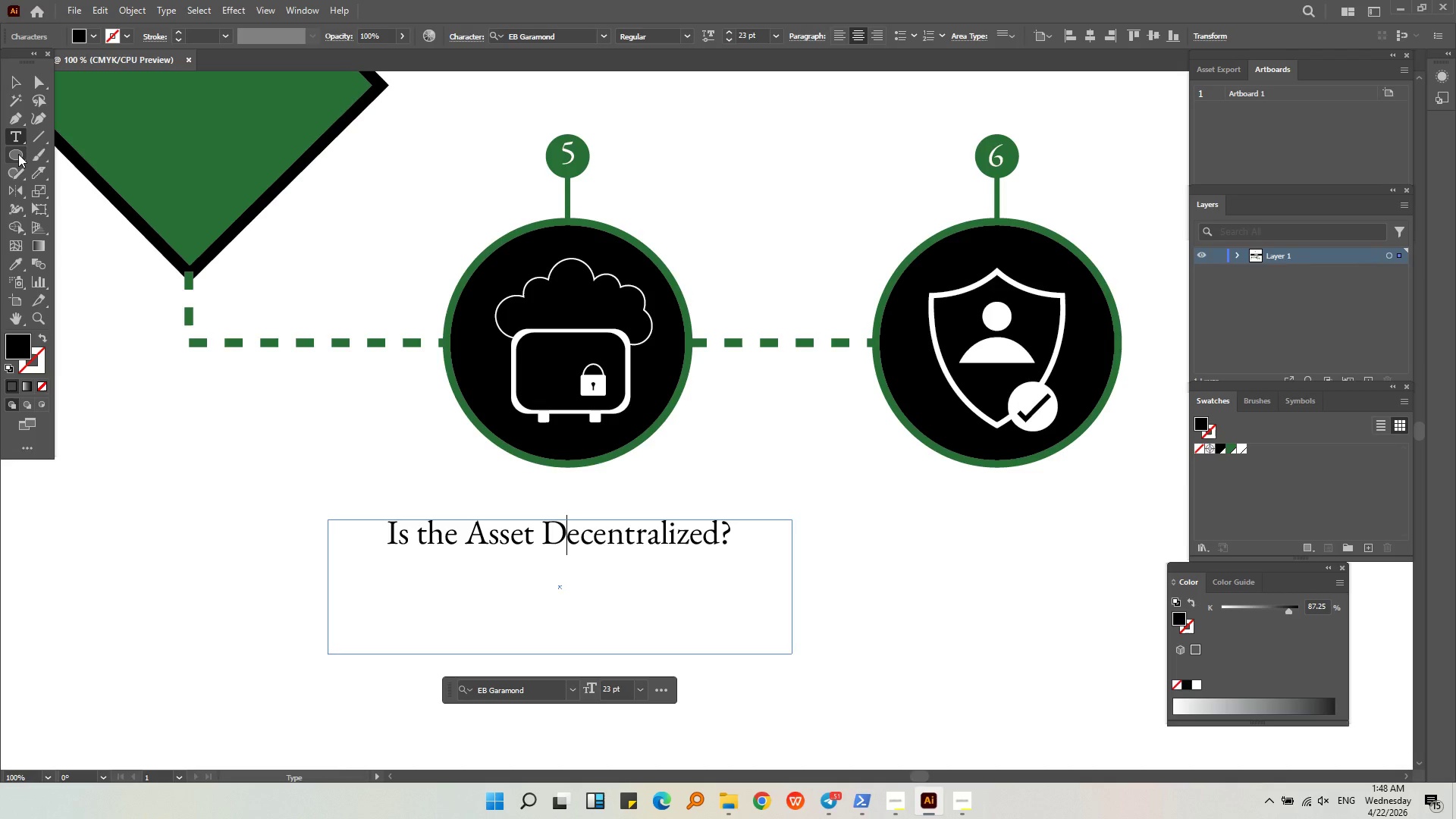 
left_click_drag(start_coordinate=[557, 534], to_coordinate=[543, 534])
 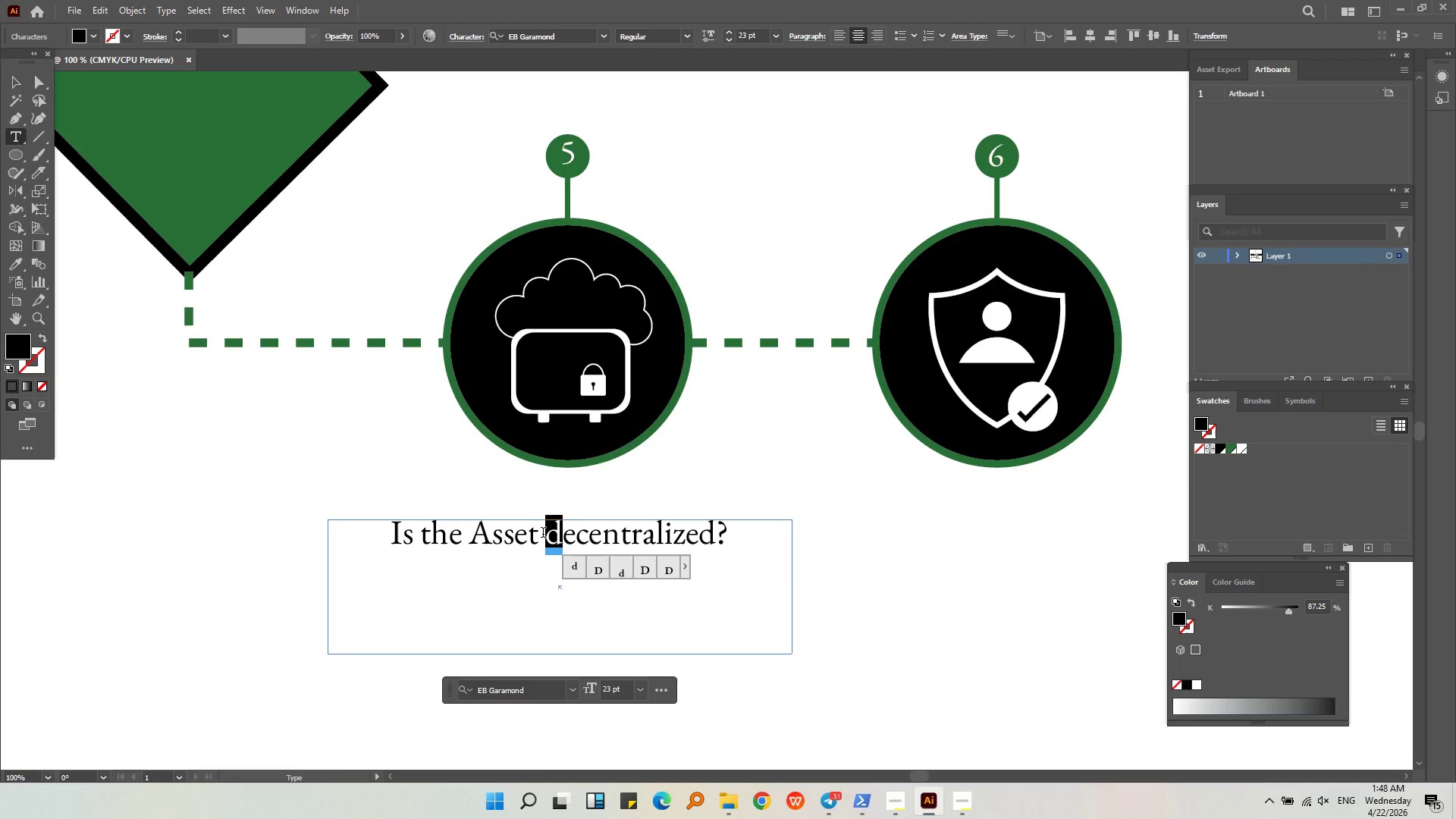 
left_click([18, 88])
 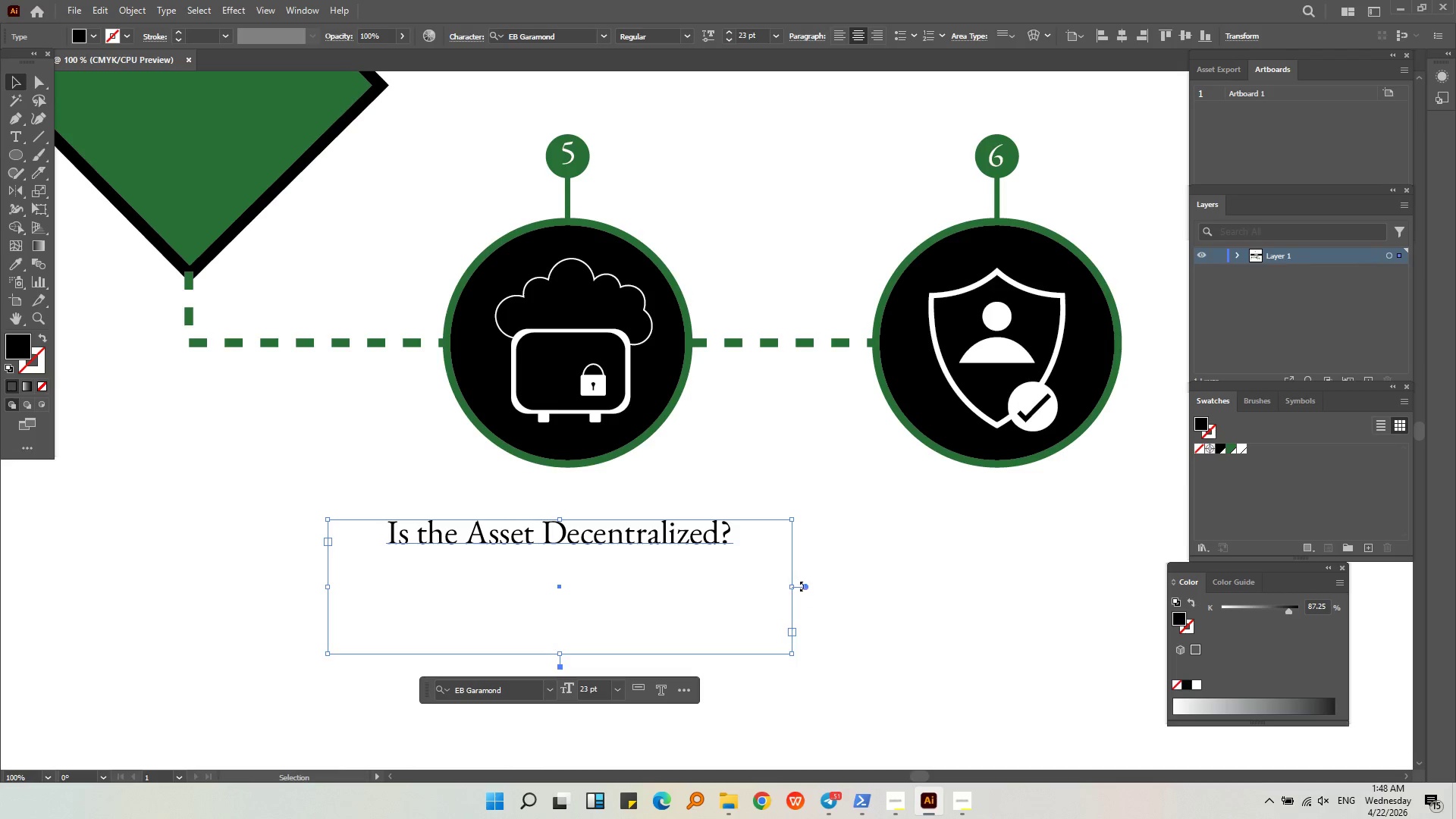 
left_click_drag(start_coordinate=[792, 586], to_coordinate=[587, 589])
 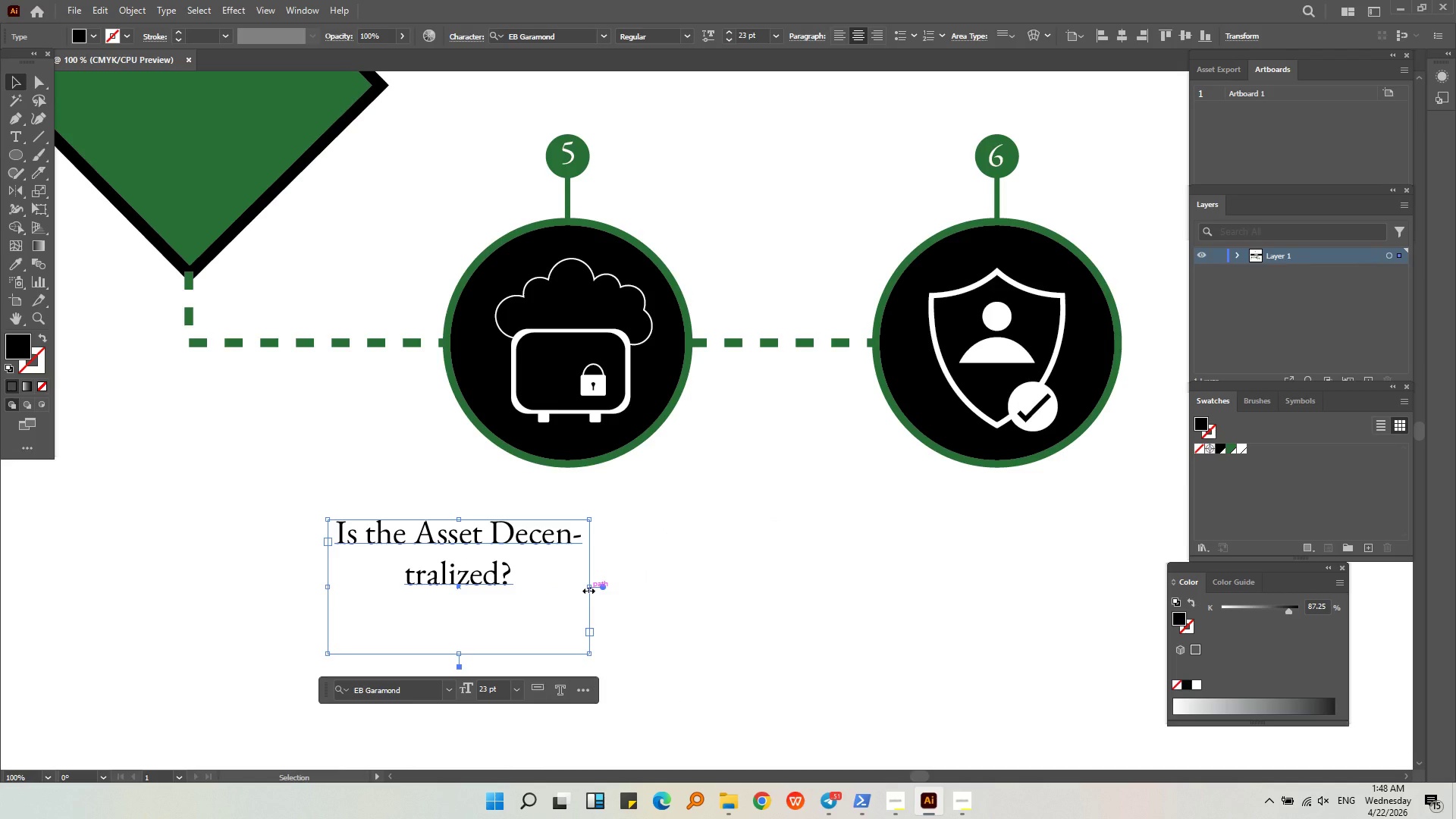 
left_click_drag(start_coordinate=[587, 589], to_coordinate=[560, 593])
 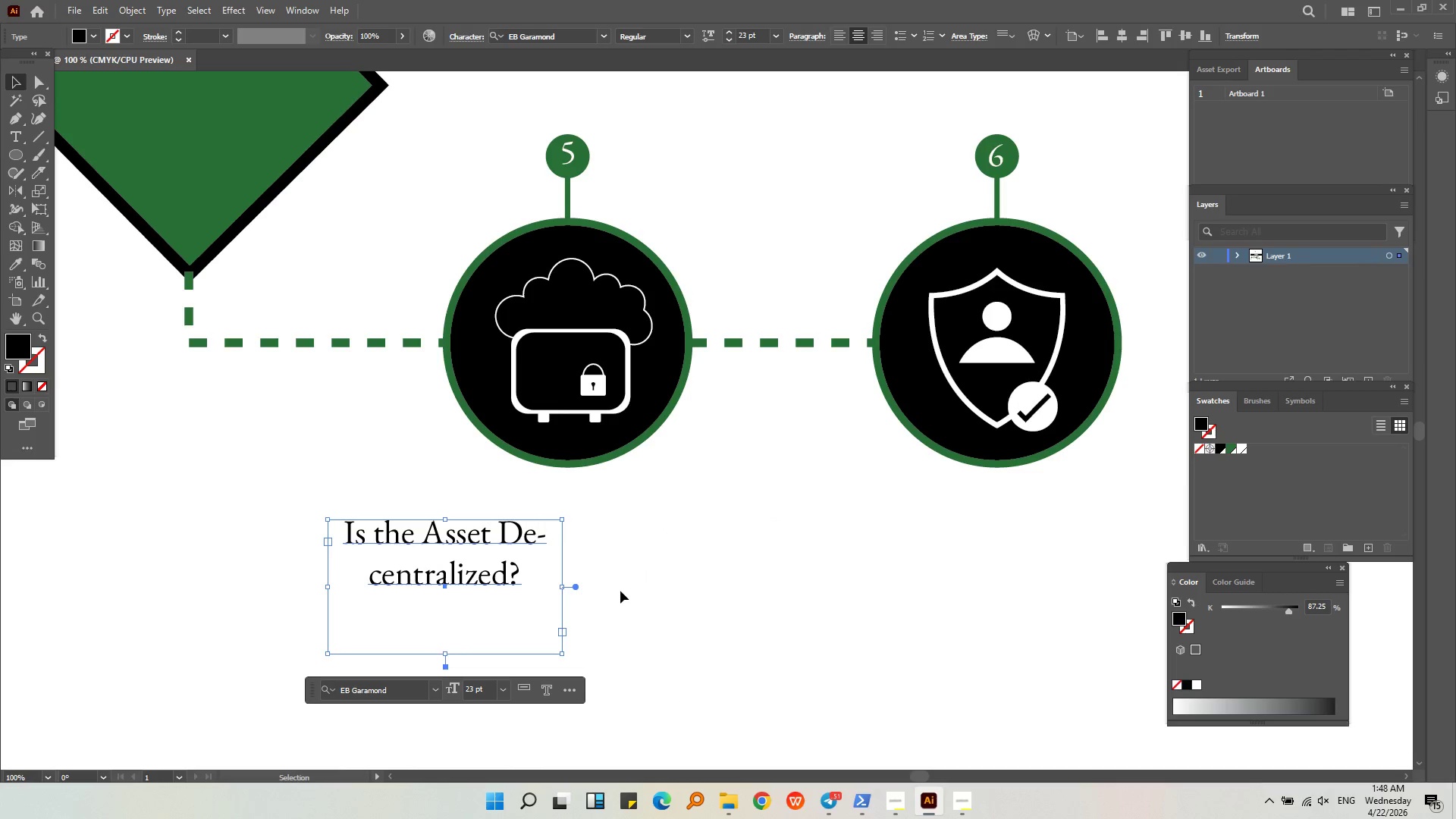 
left_click([620, 591])
 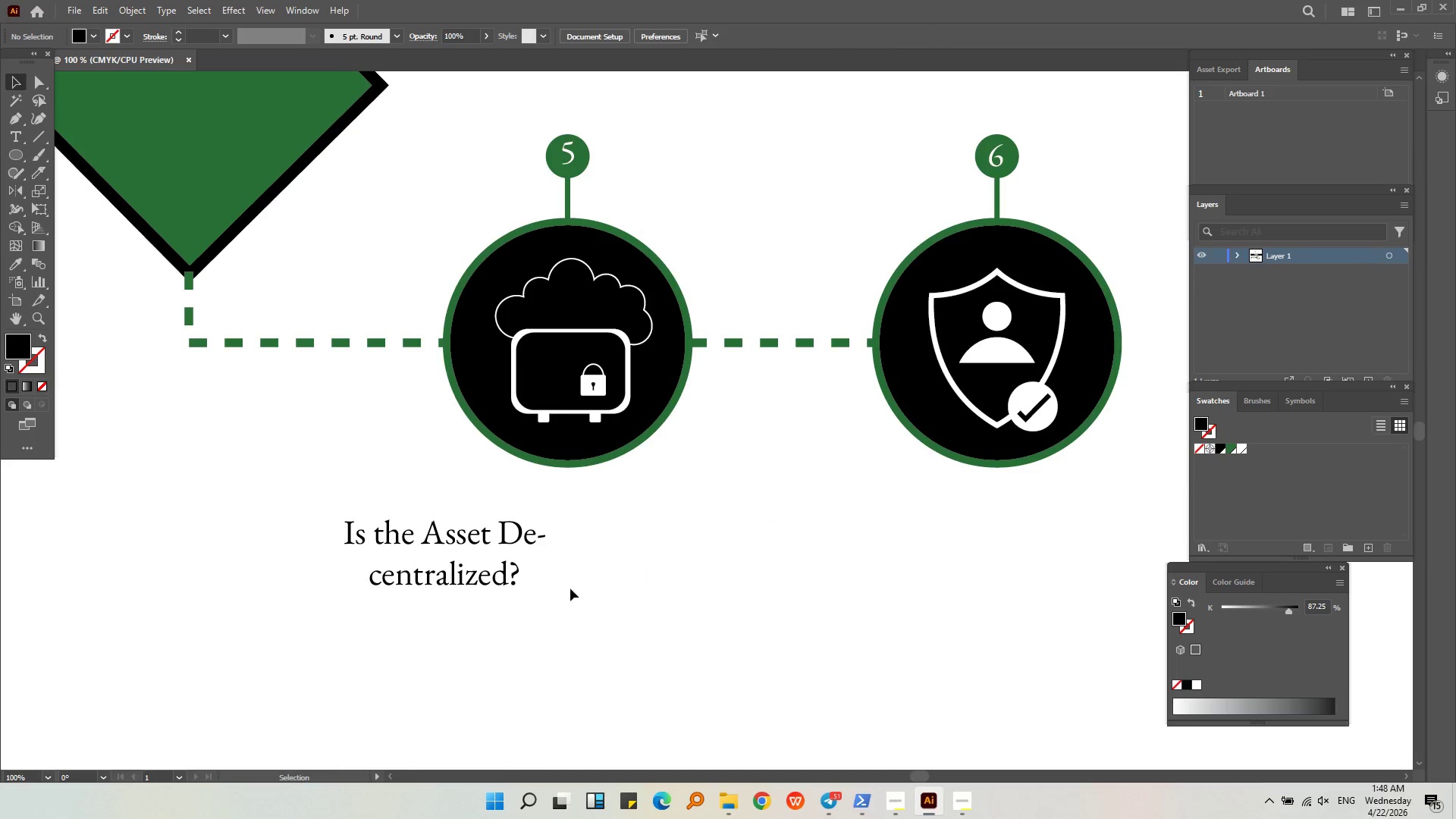 
left_click([508, 576])
 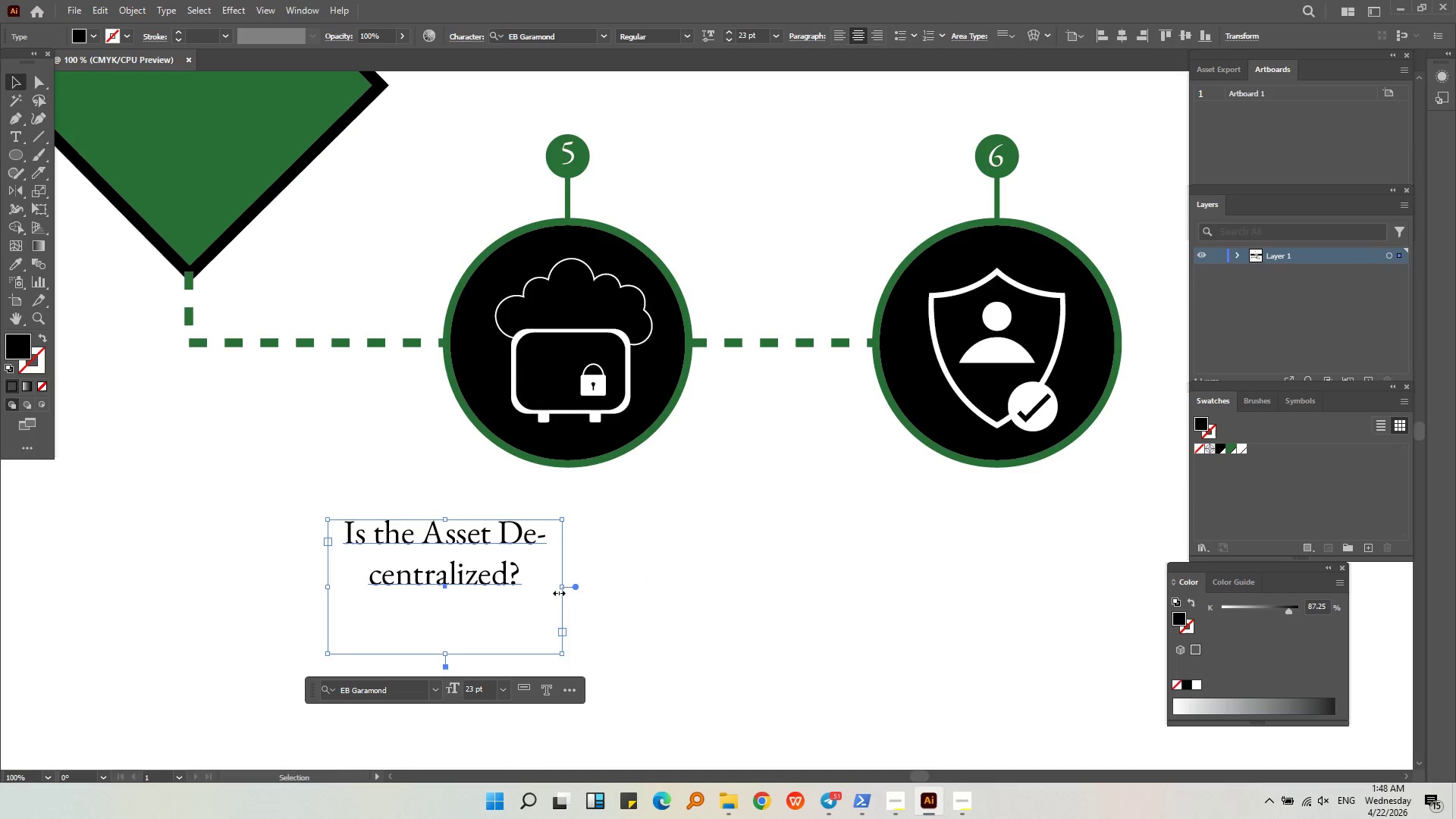 
left_click_drag(start_coordinate=[557, 587], to_coordinate=[532, 586])
 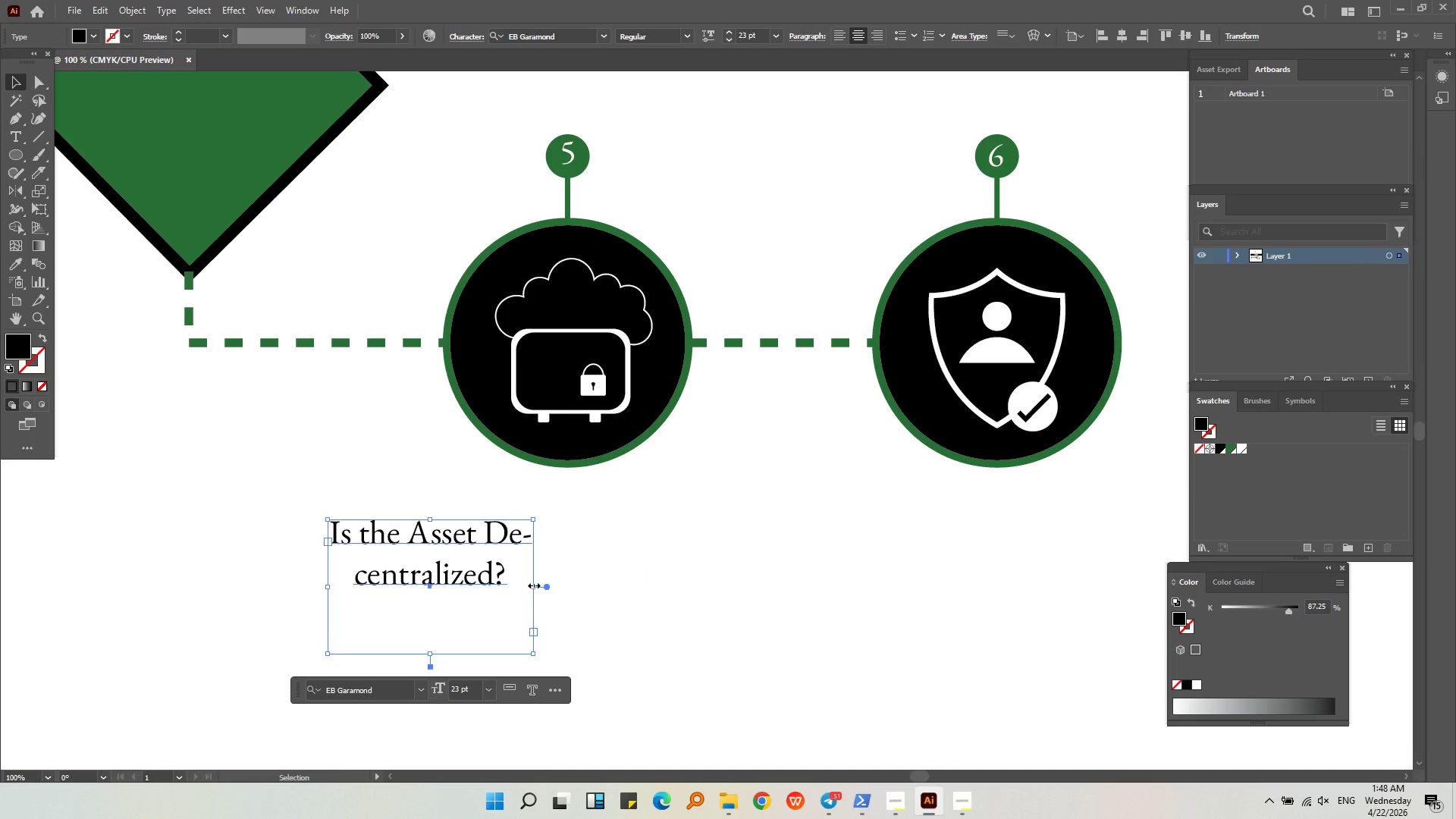 
left_click_drag(start_coordinate=[536, 585], to_coordinate=[513, 586])
 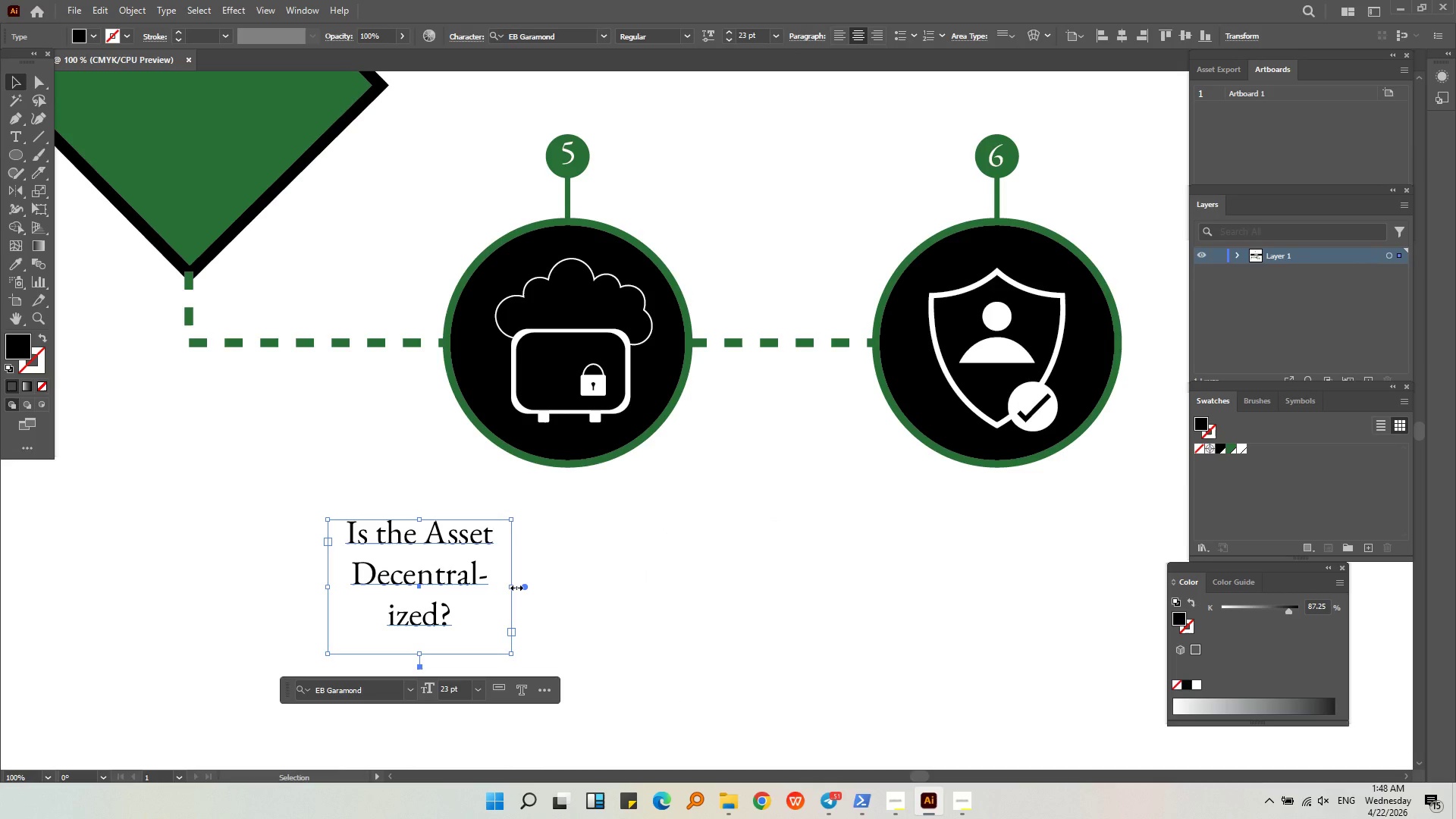 
left_click_drag(start_coordinate=[515, 586], to_coordinate=[532, 588])
 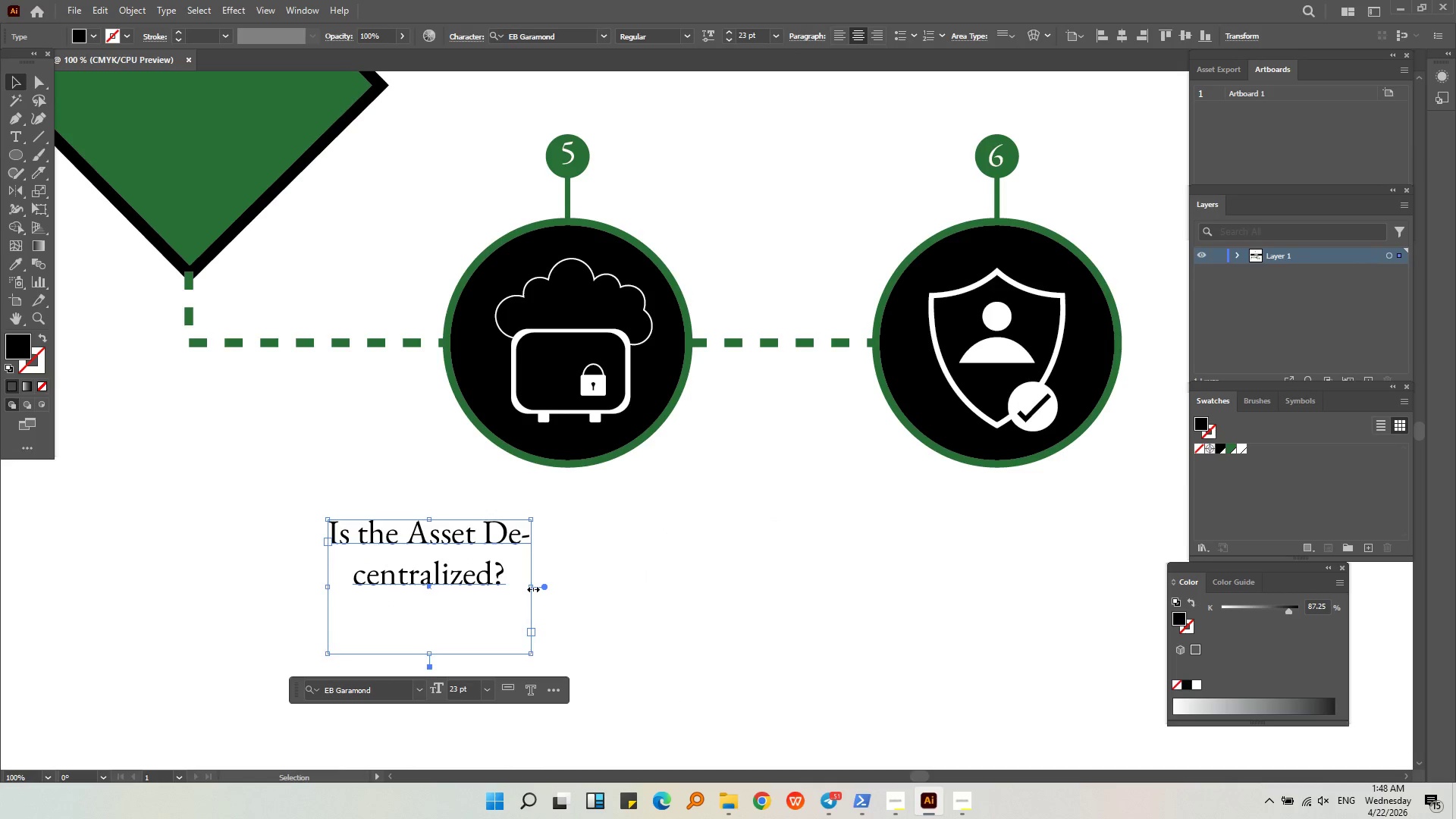 
left_click_drag(start_coordinate=[532, 588], to_coordinate=[520, 588])
 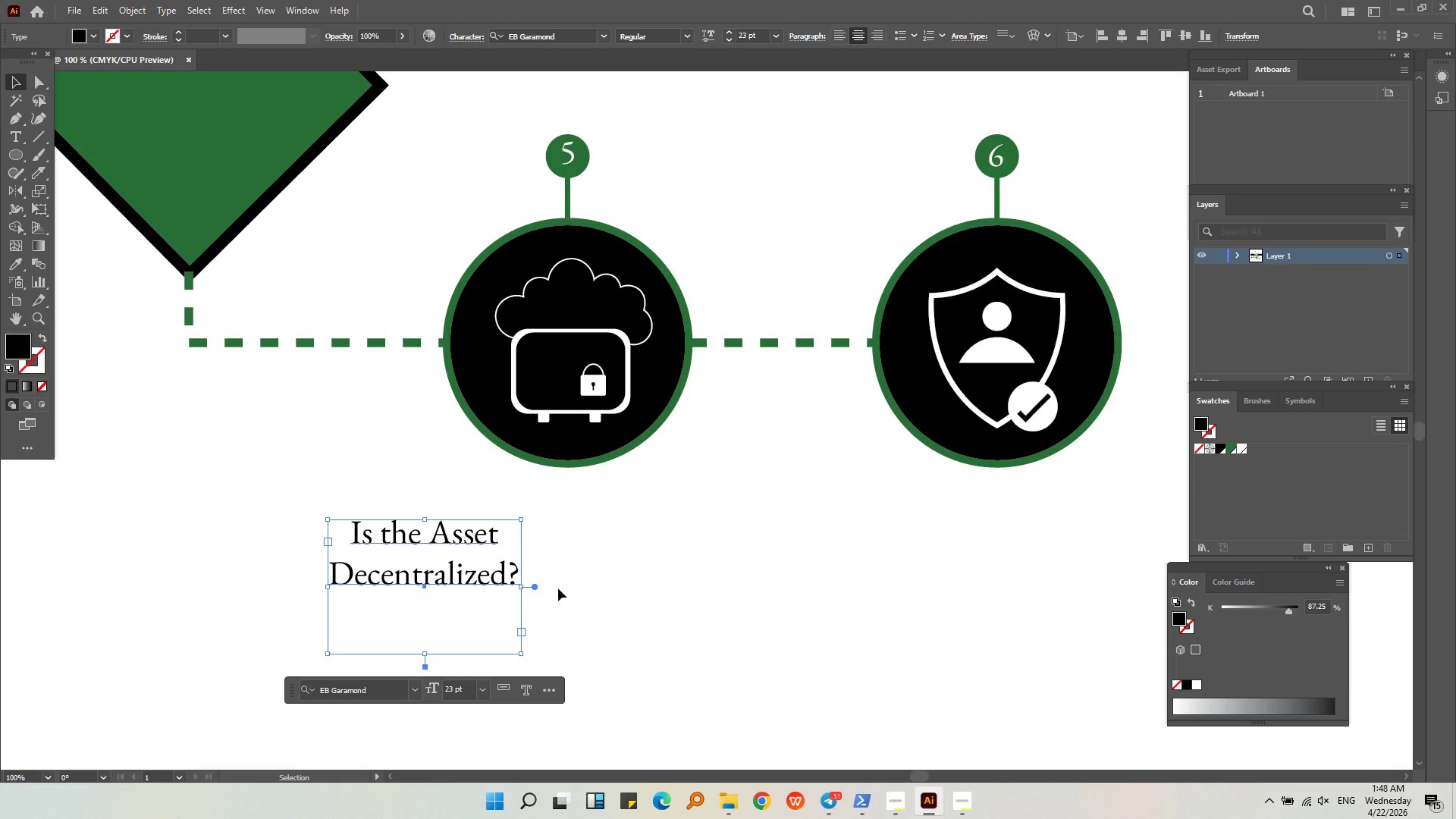 
key(Alt+AltLeft)
 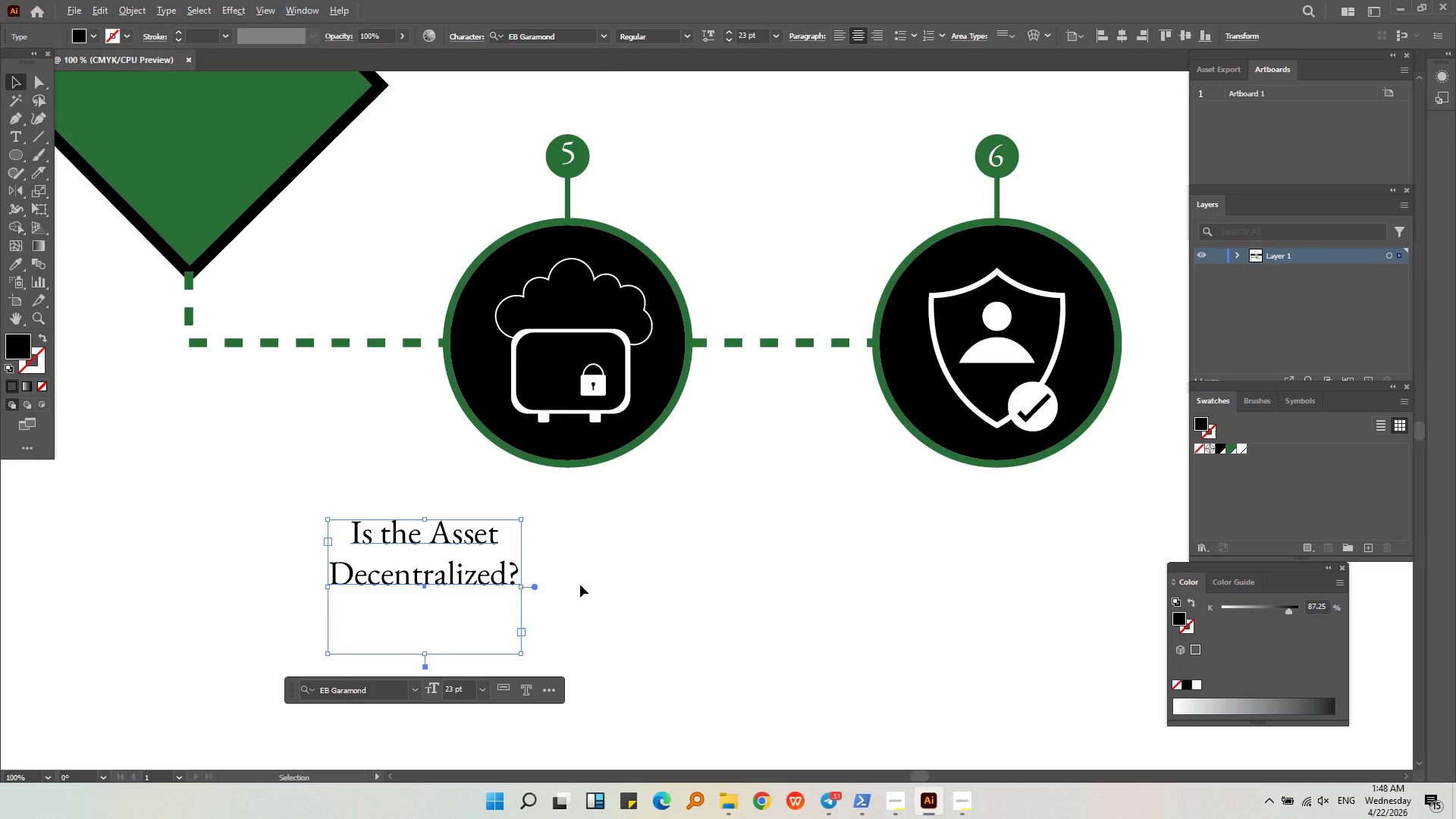 
scroll: coordinate [580, 585], scroll_direction: down, amount: 2.0
 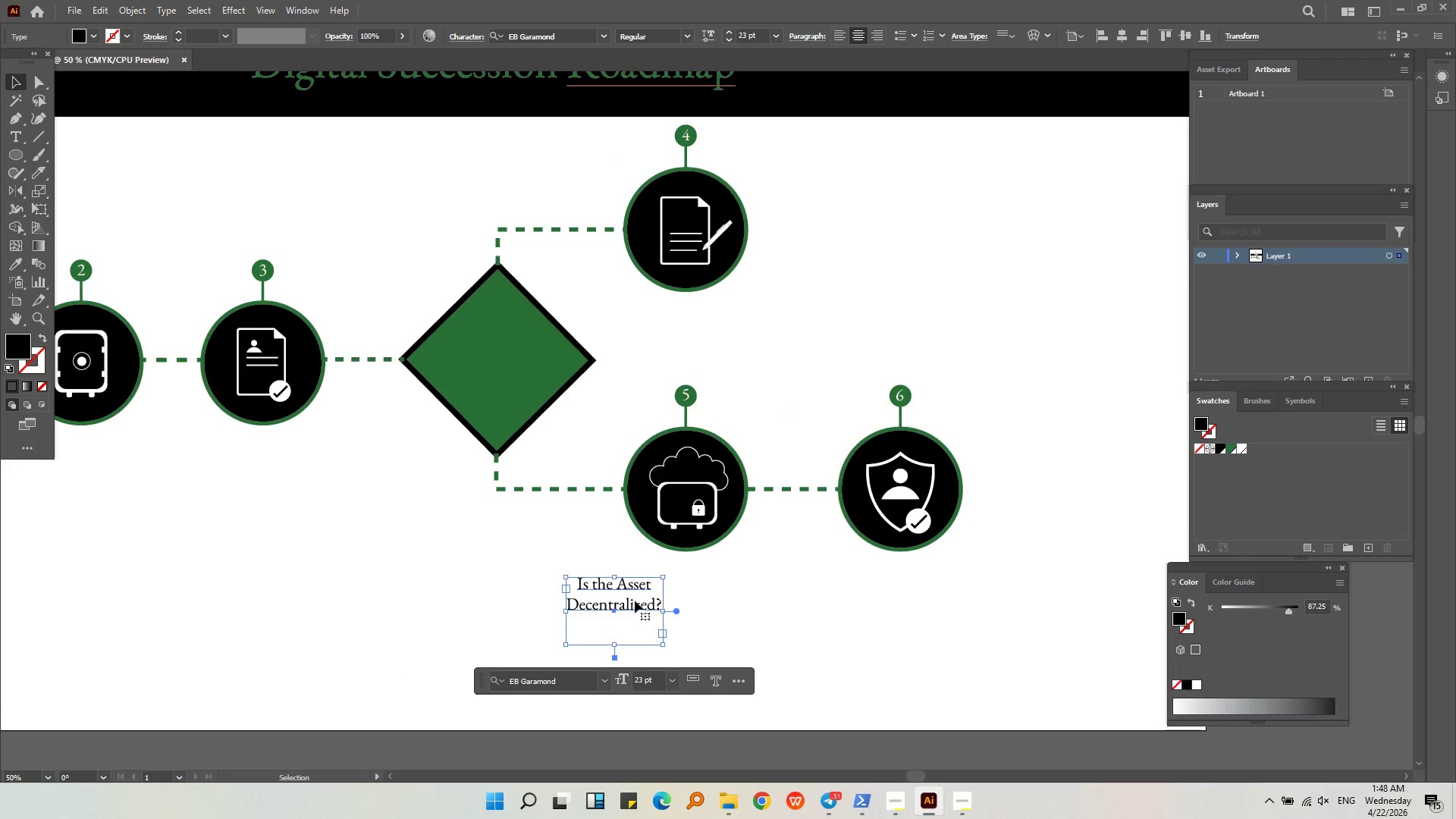 
left_click_drag(start_coordinate=[630, 604], to_coordinate=[513, 369])
 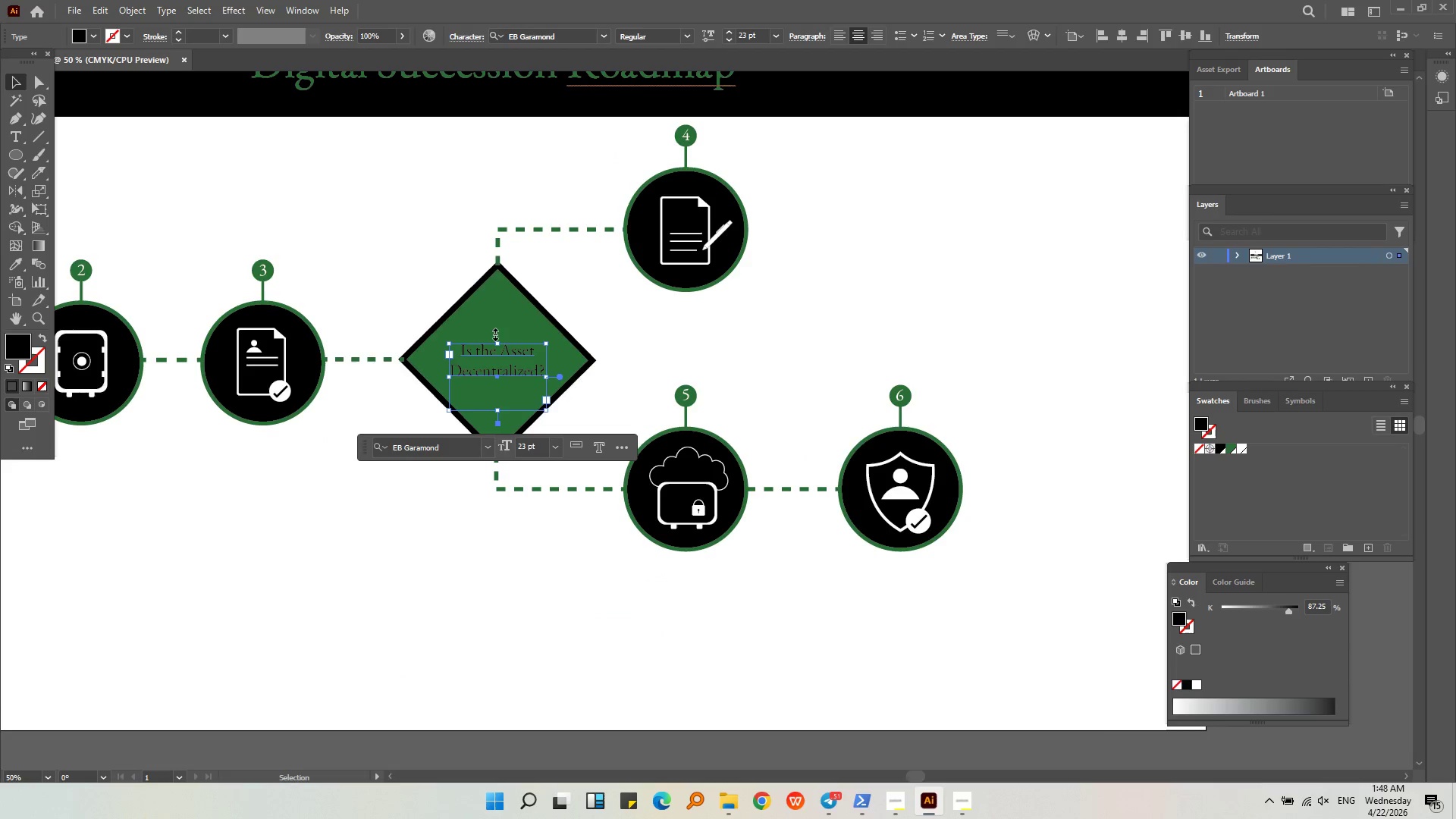 
key(Alt+AltLeft)
 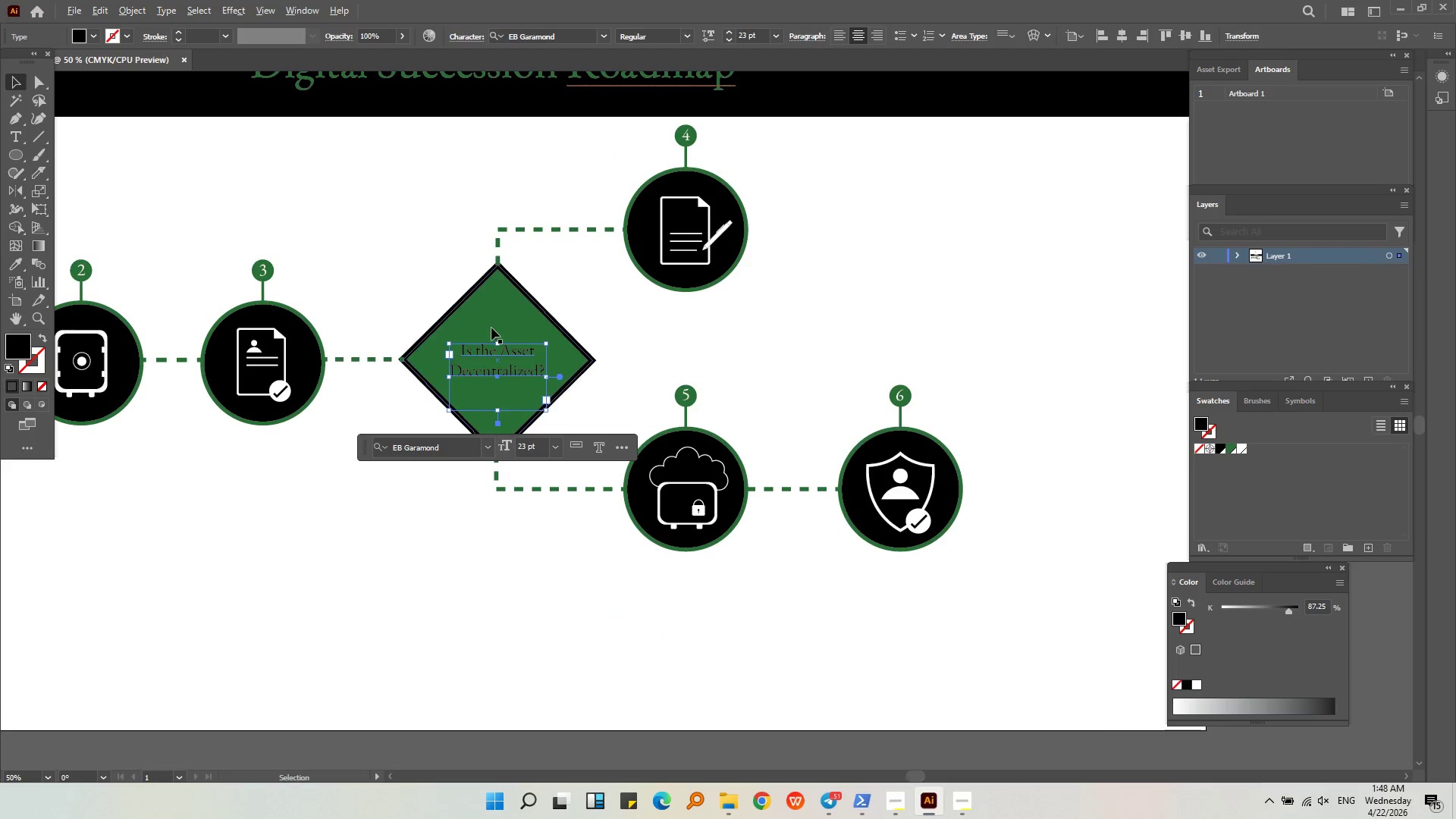 
scroll: coordinate [491, 328], scroll_direction: up, amount: 3.0
 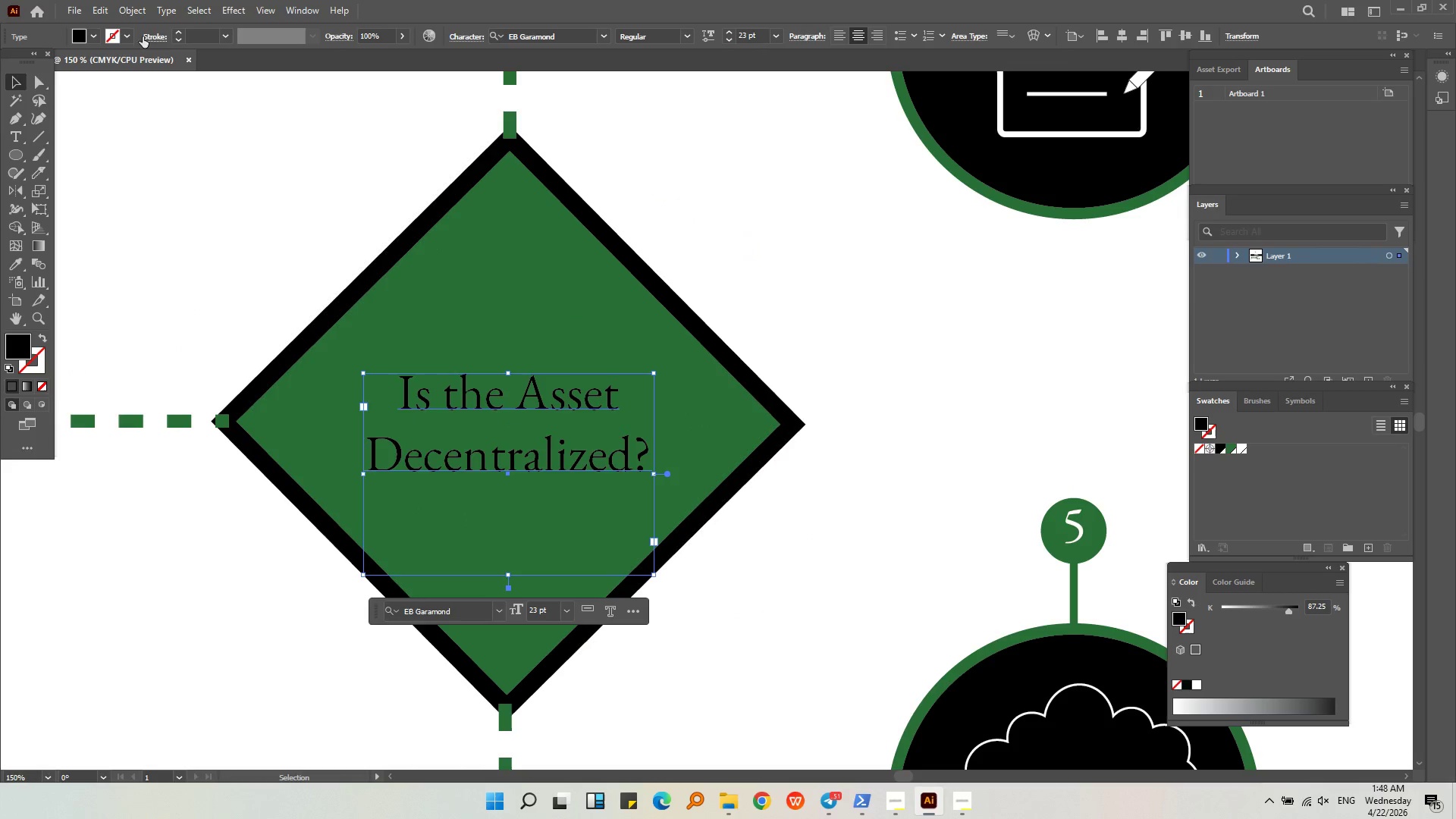 
left_click([95, 35])
 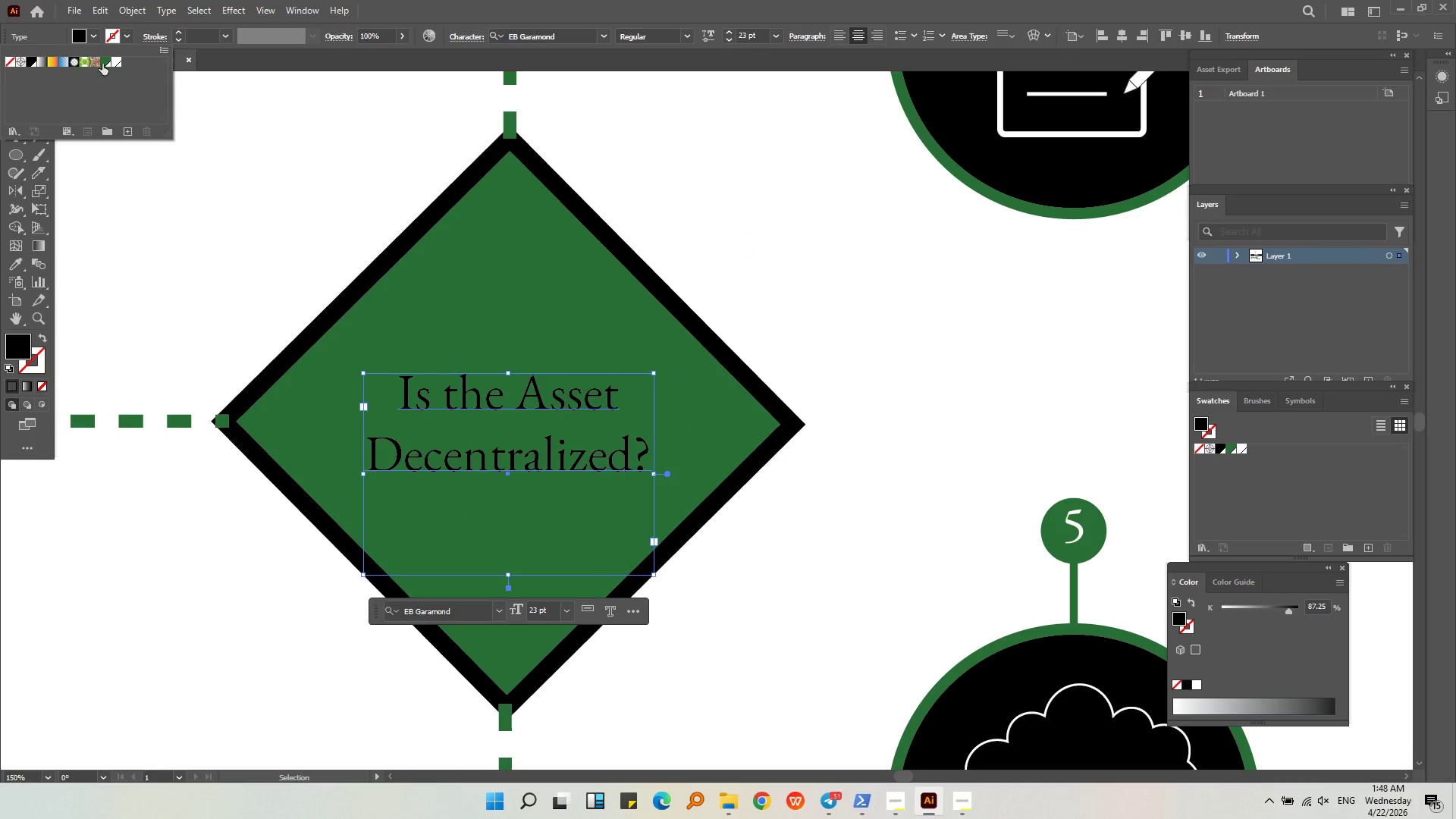 
left_click([118, 63])
 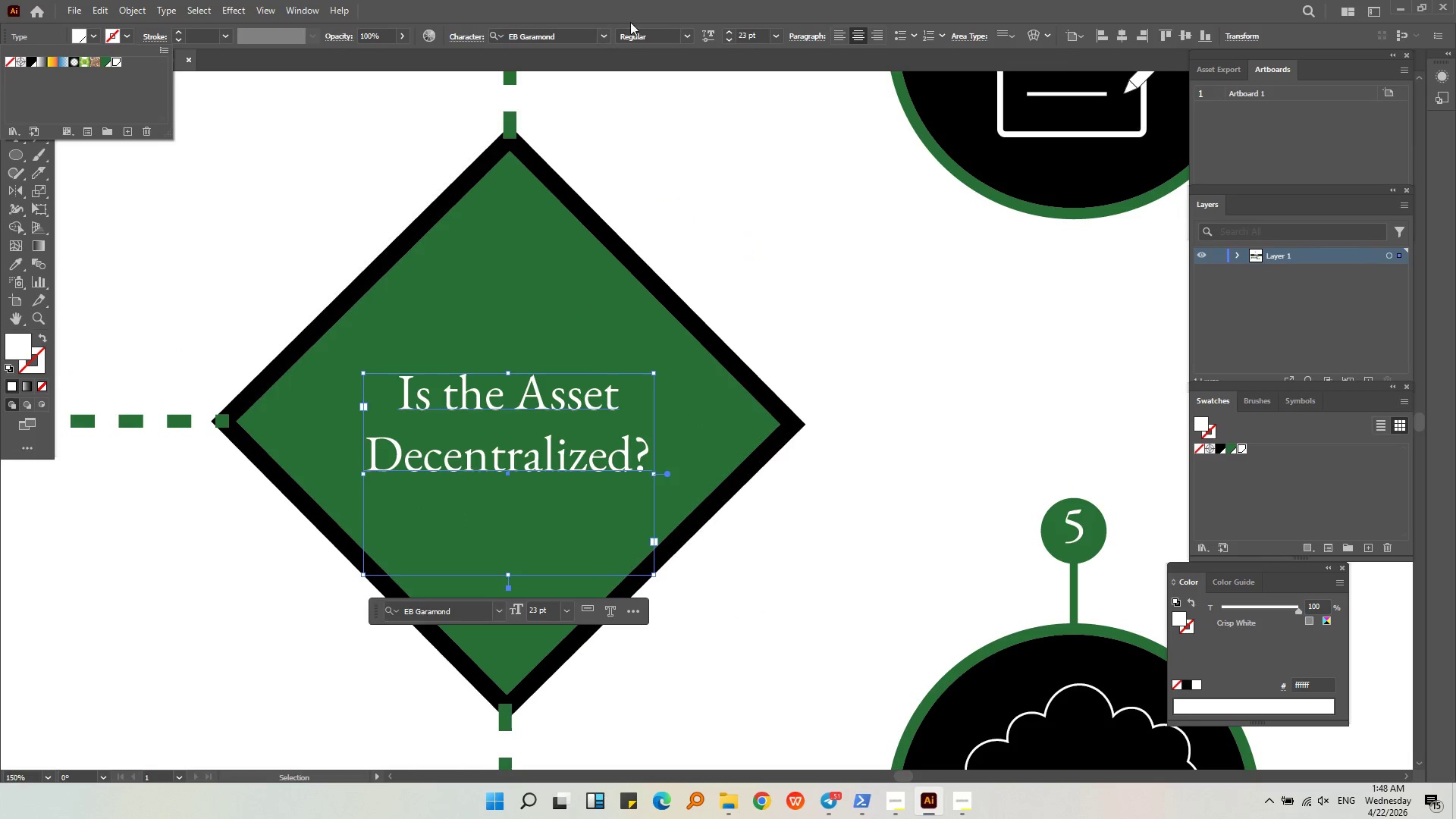 
scroll: coordinate [753, 43], scroll_direction: up, amount: 2.0
 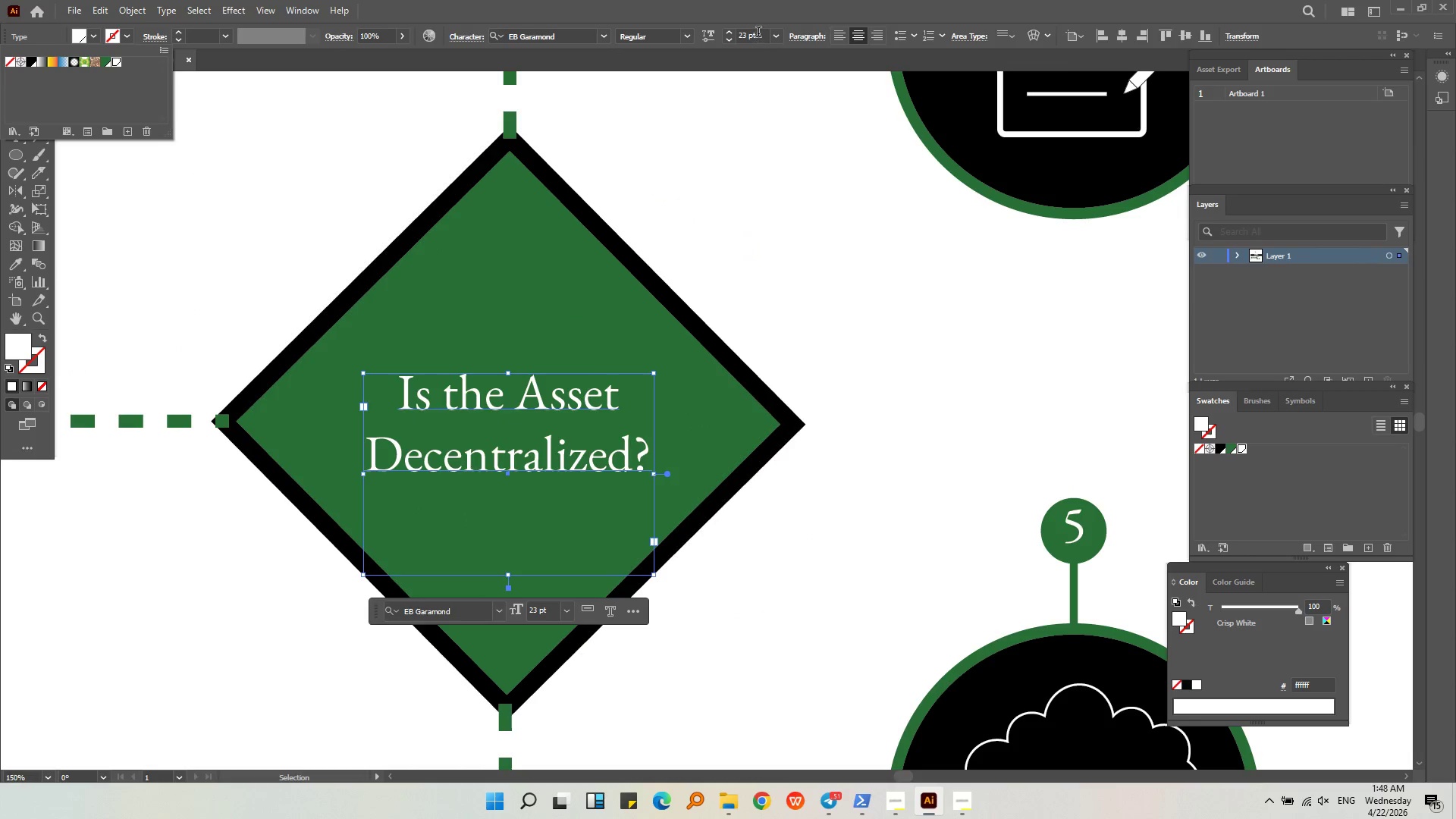 
left_click([758, 36])
 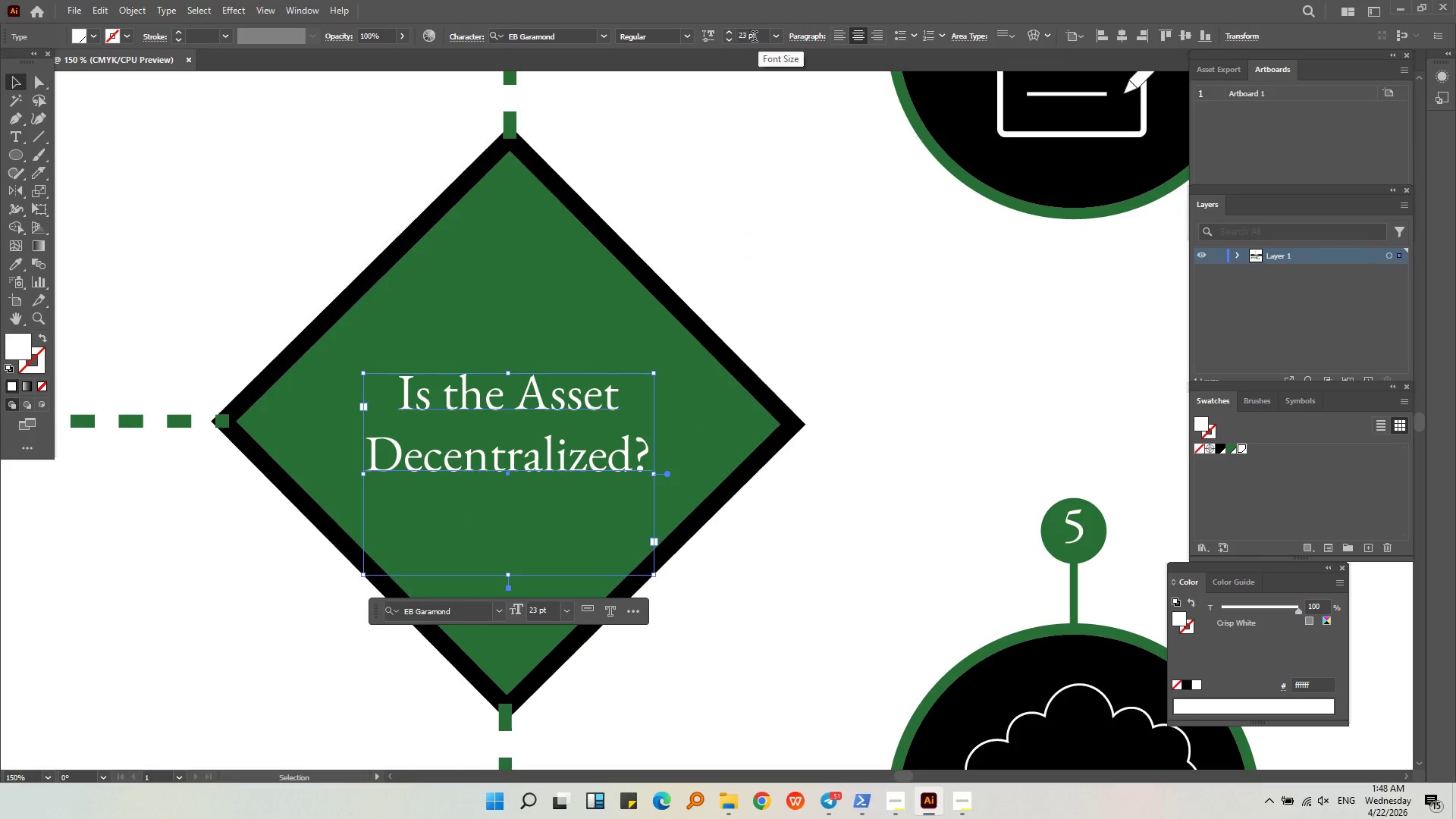 
scroll: coordinate [758, 36], scroll_direction: up, amount: 5.0
 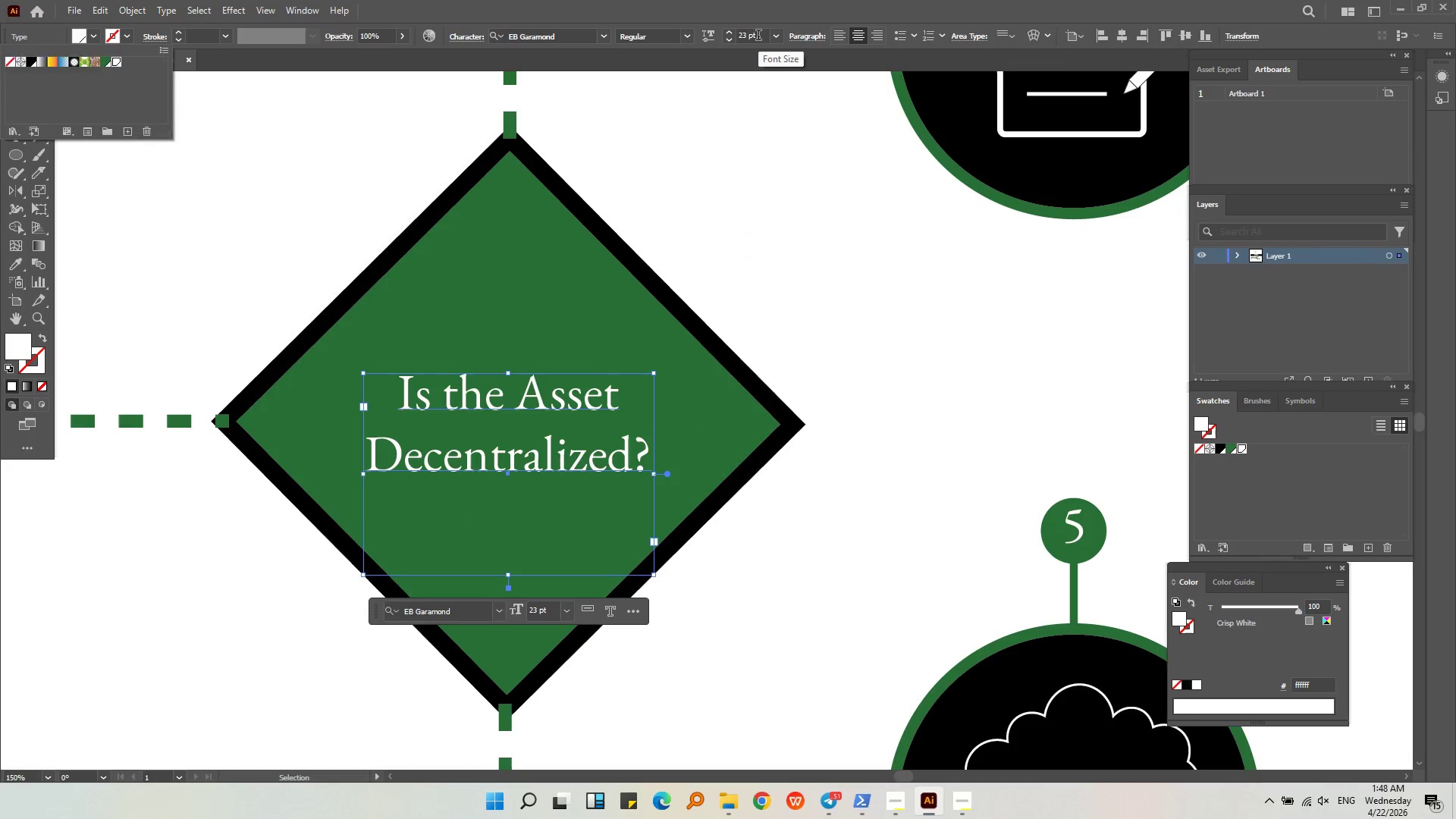 
left_click([755, 38])
 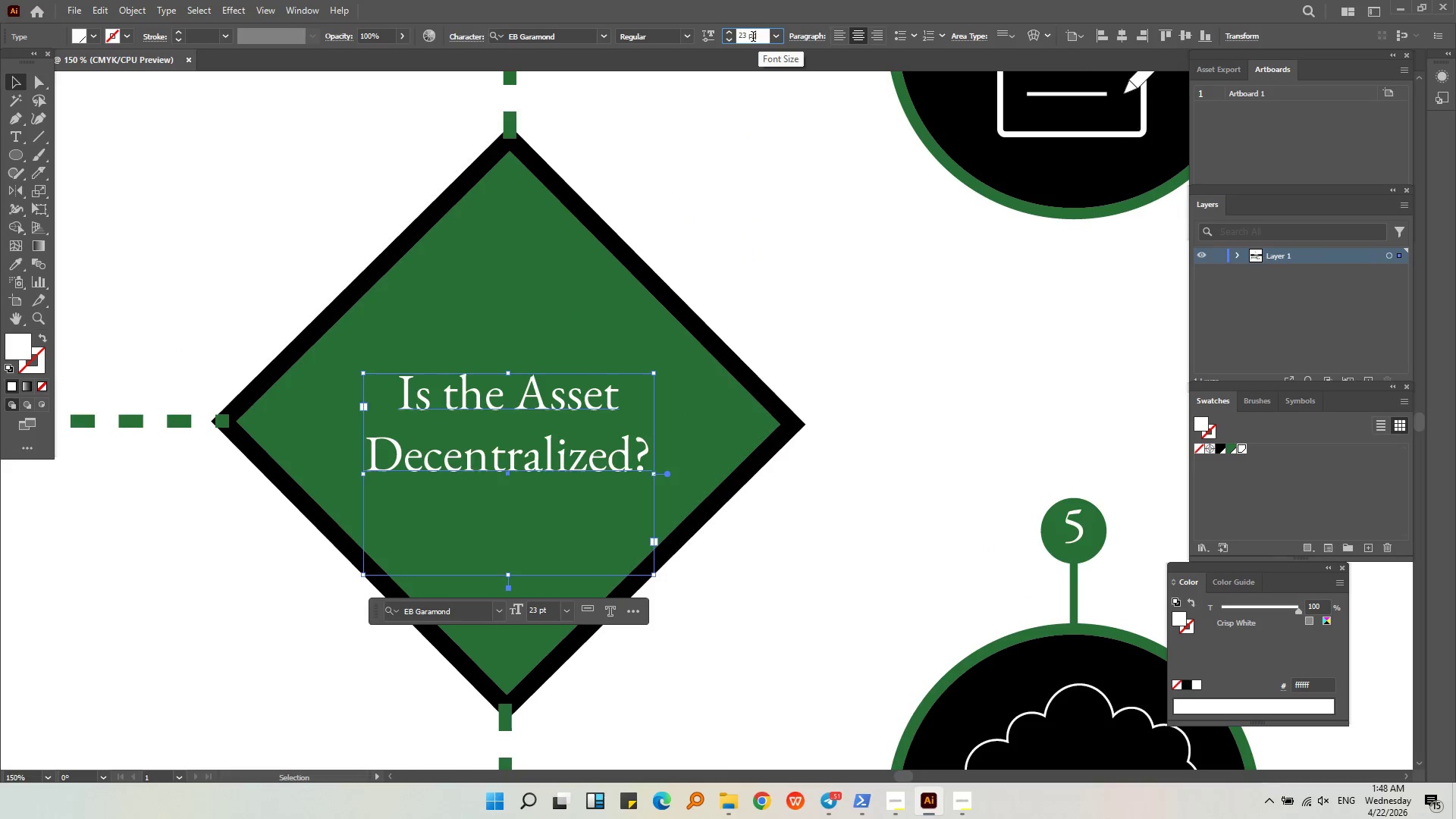 
scroll: coordinate [753, 38], scroll_direction: up, amount: 3.0
 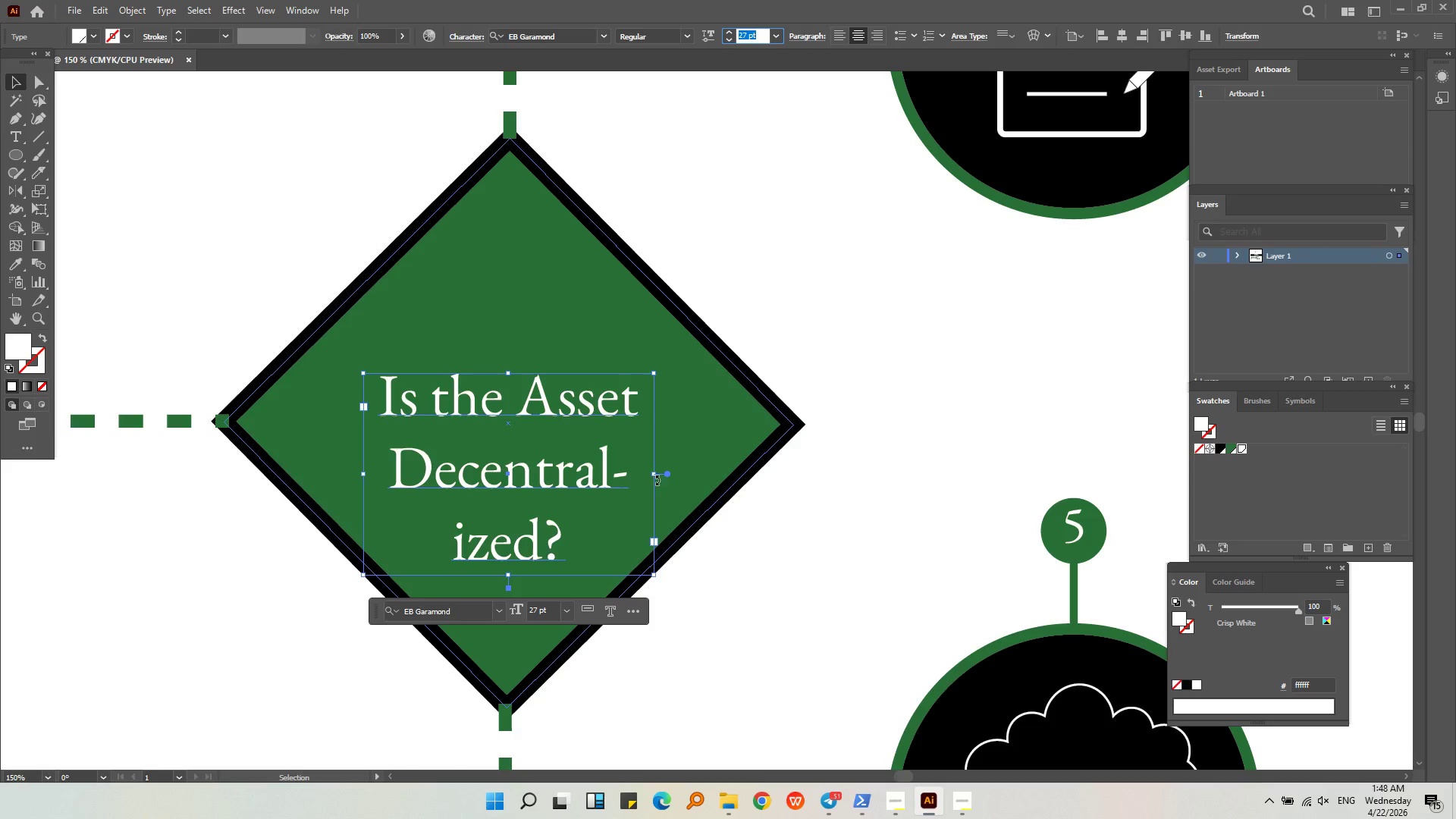 
left_click_drag(start_coordinate=[653, 471], to_coordinate=[689, 475])
 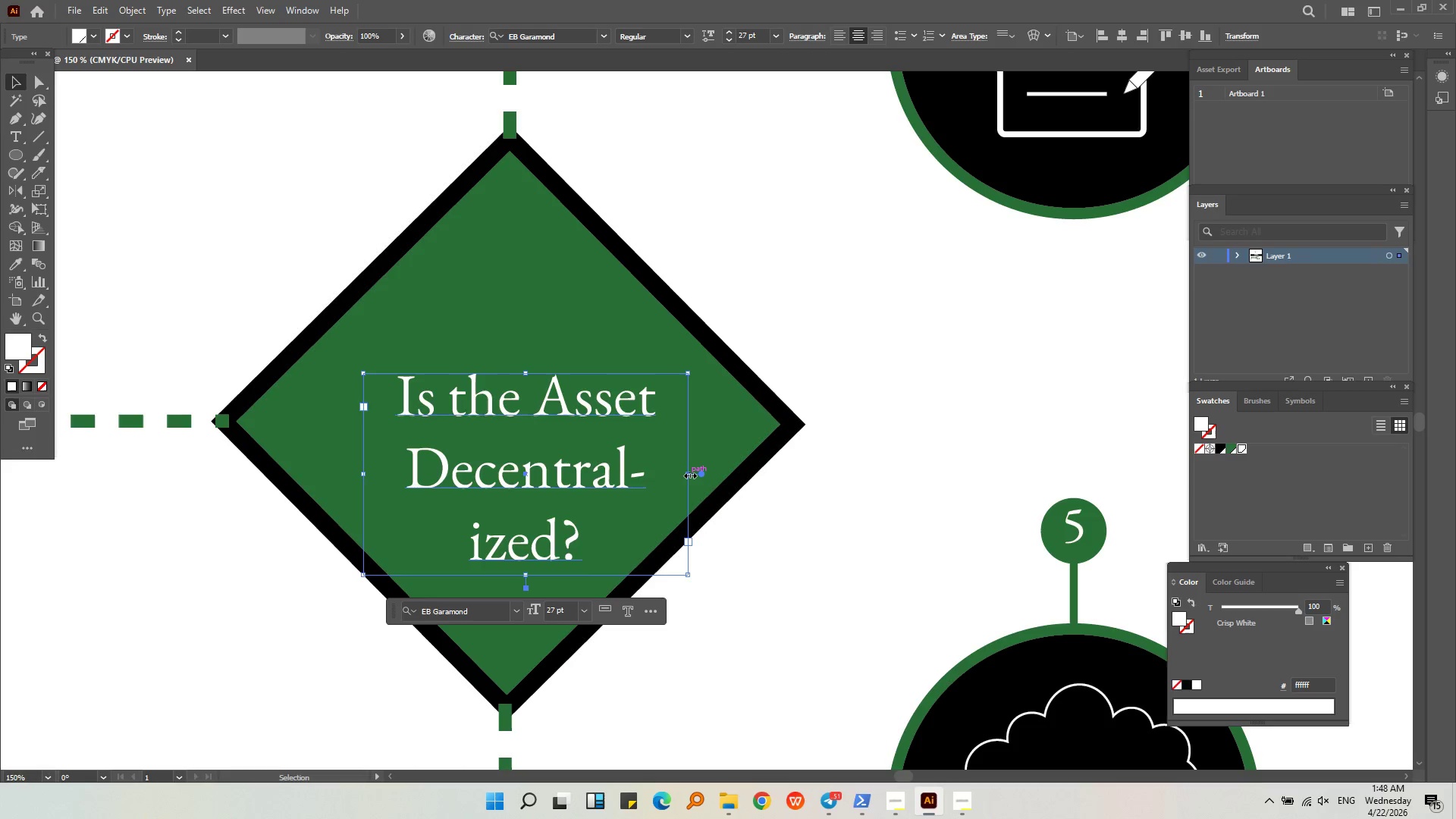 
left_click_drag(start_coordinate=[689, 474], to_coordinate=[726, 475])
 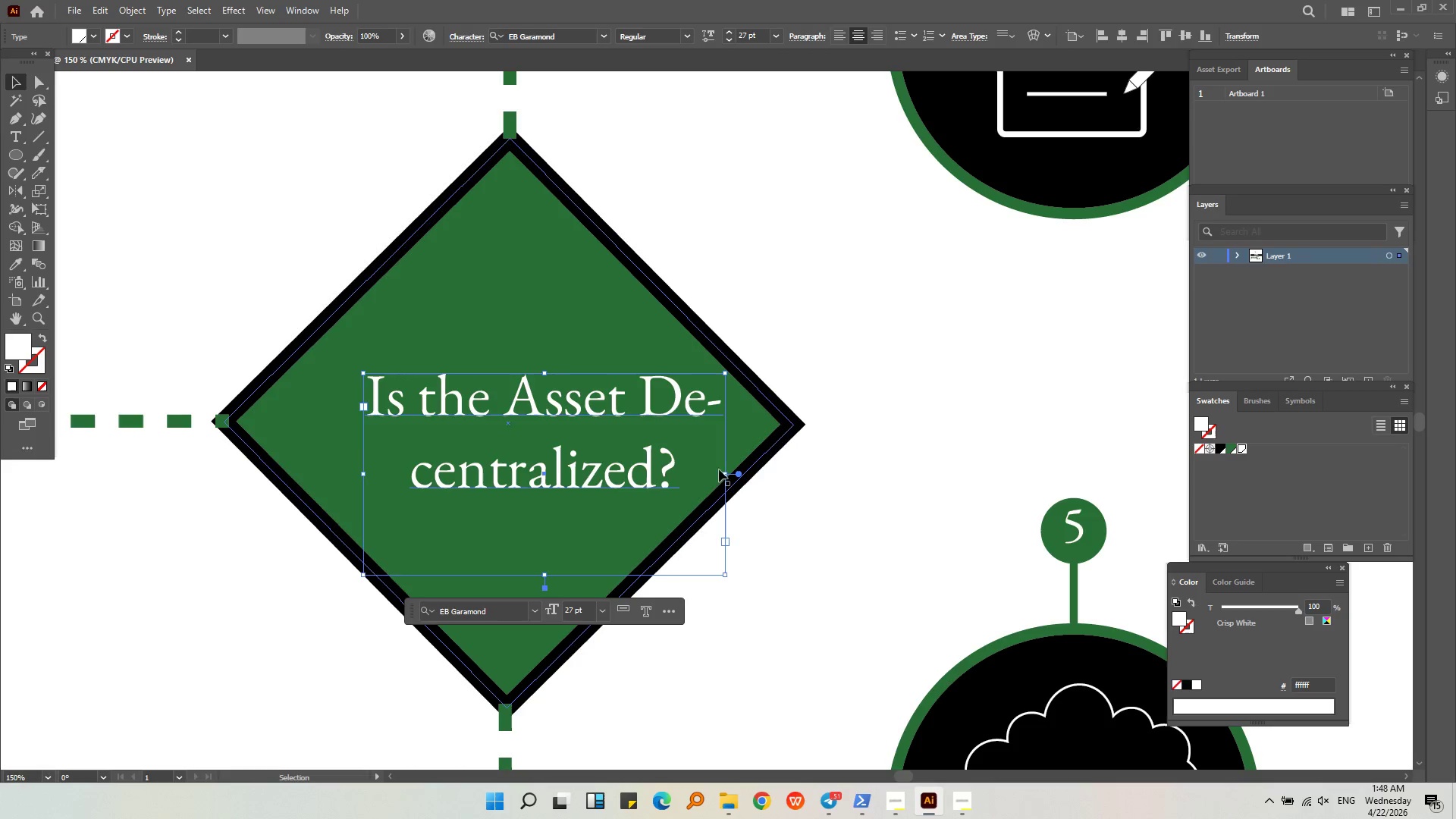 
left_click_drag(start_coordinate=[725, 475], to_coordinate=[693, 472])
 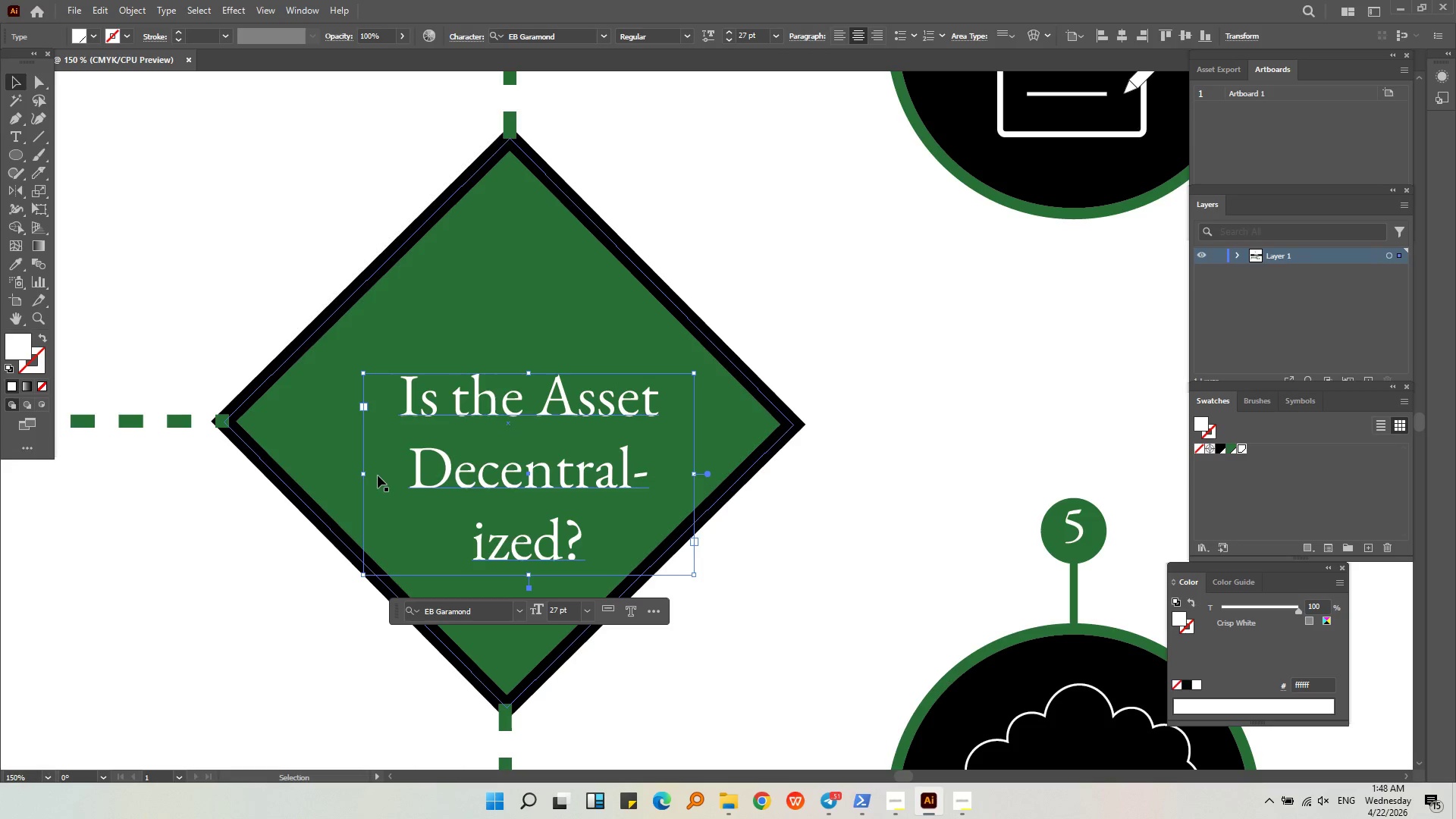 
left_click_drag(start_coordinate=[363, 475], to_coordinate=[323, 475])
 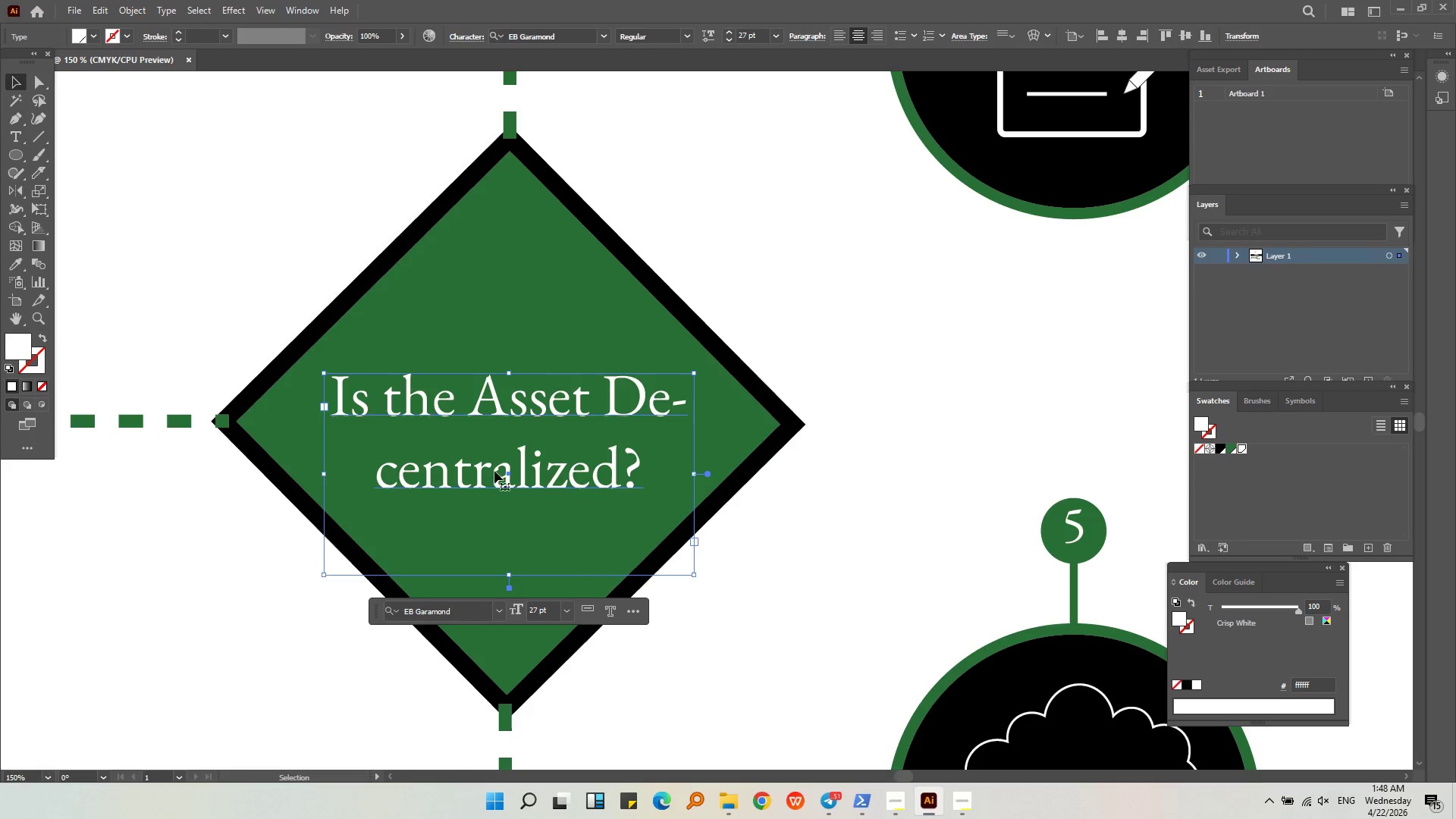 
left_click_drag(start_coordinate=[495, 468], to_coordinate=[494, 452])
 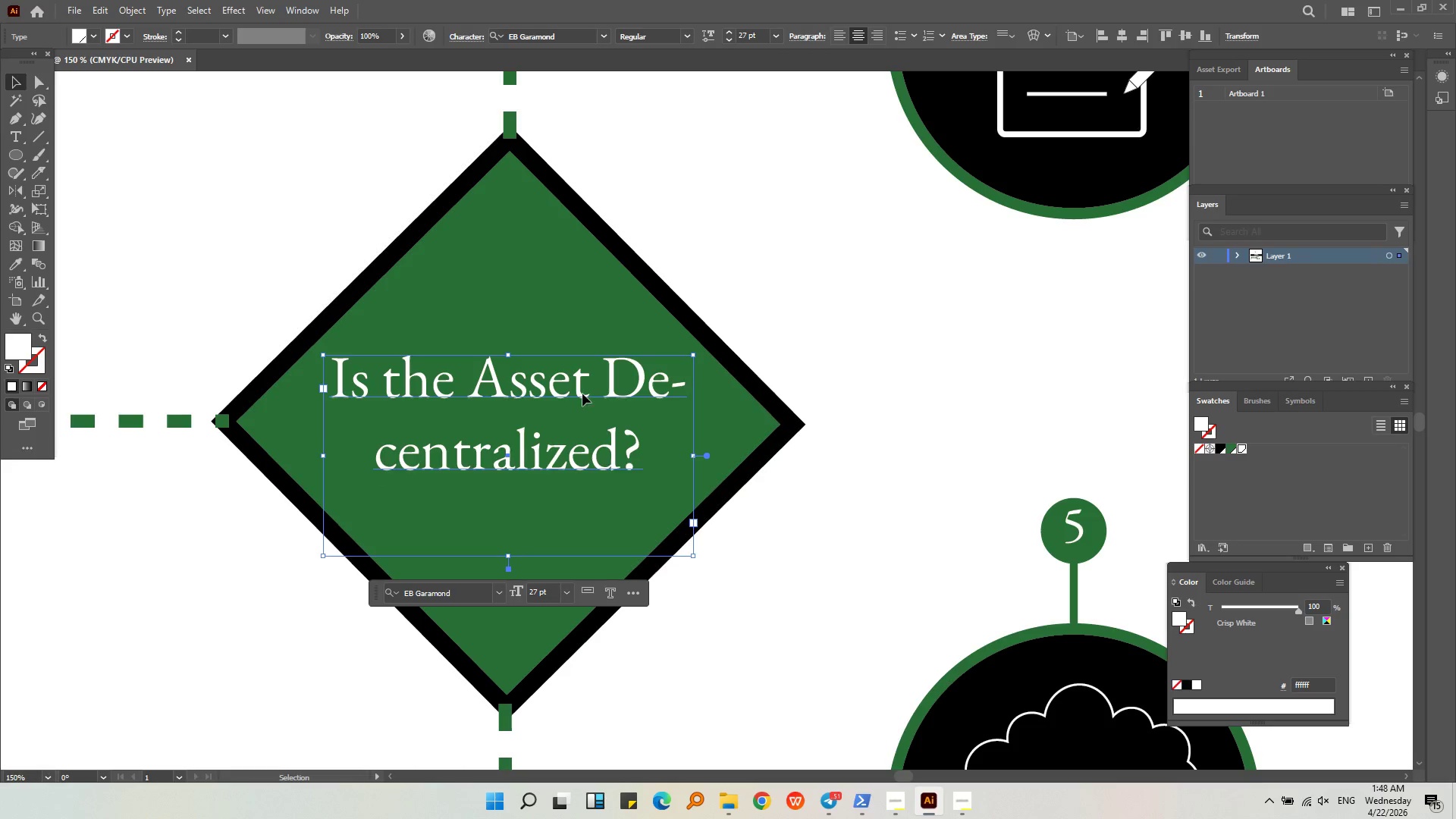 
double_click([582, 394])
 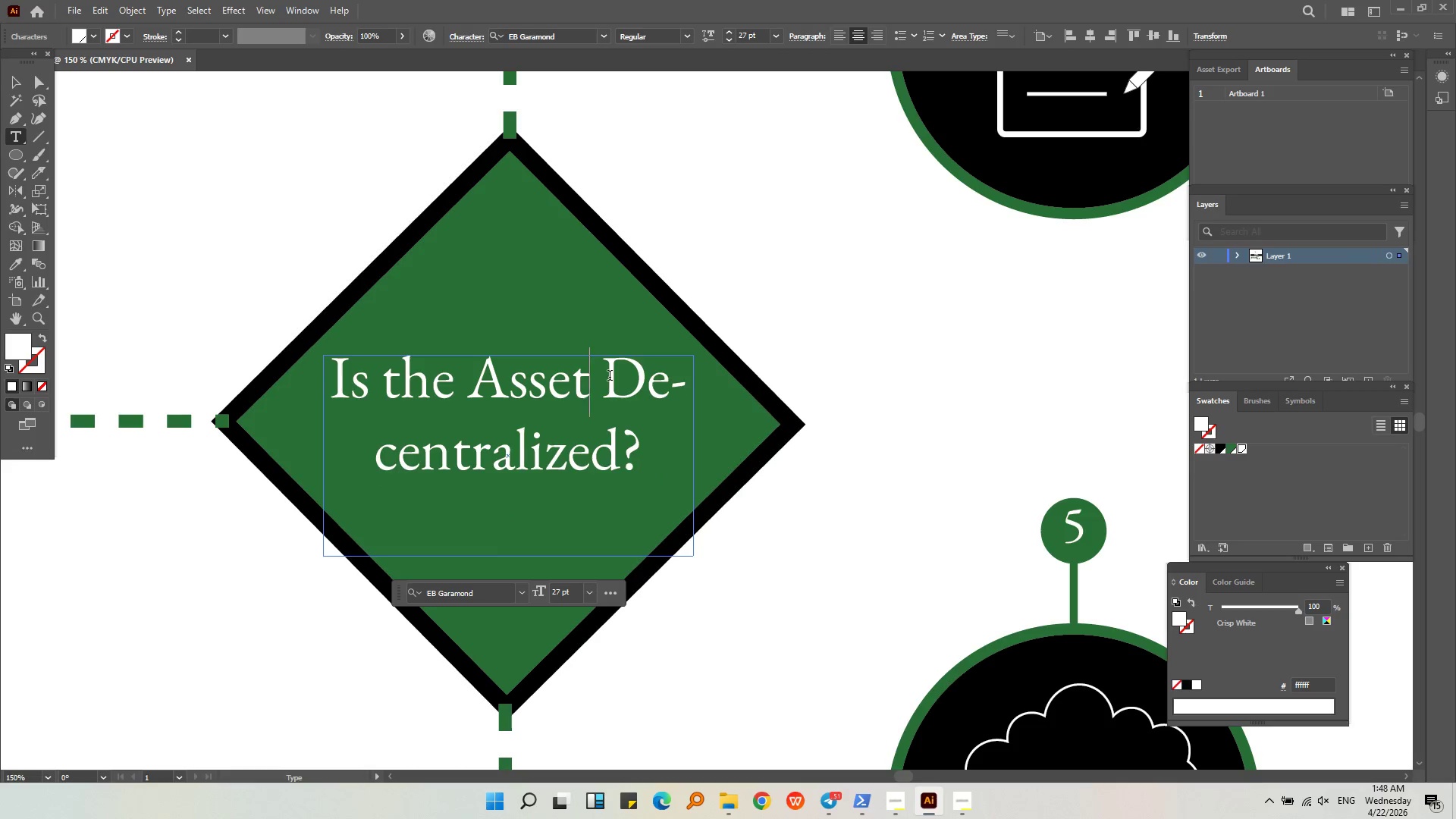 
left_click([610, 377])
 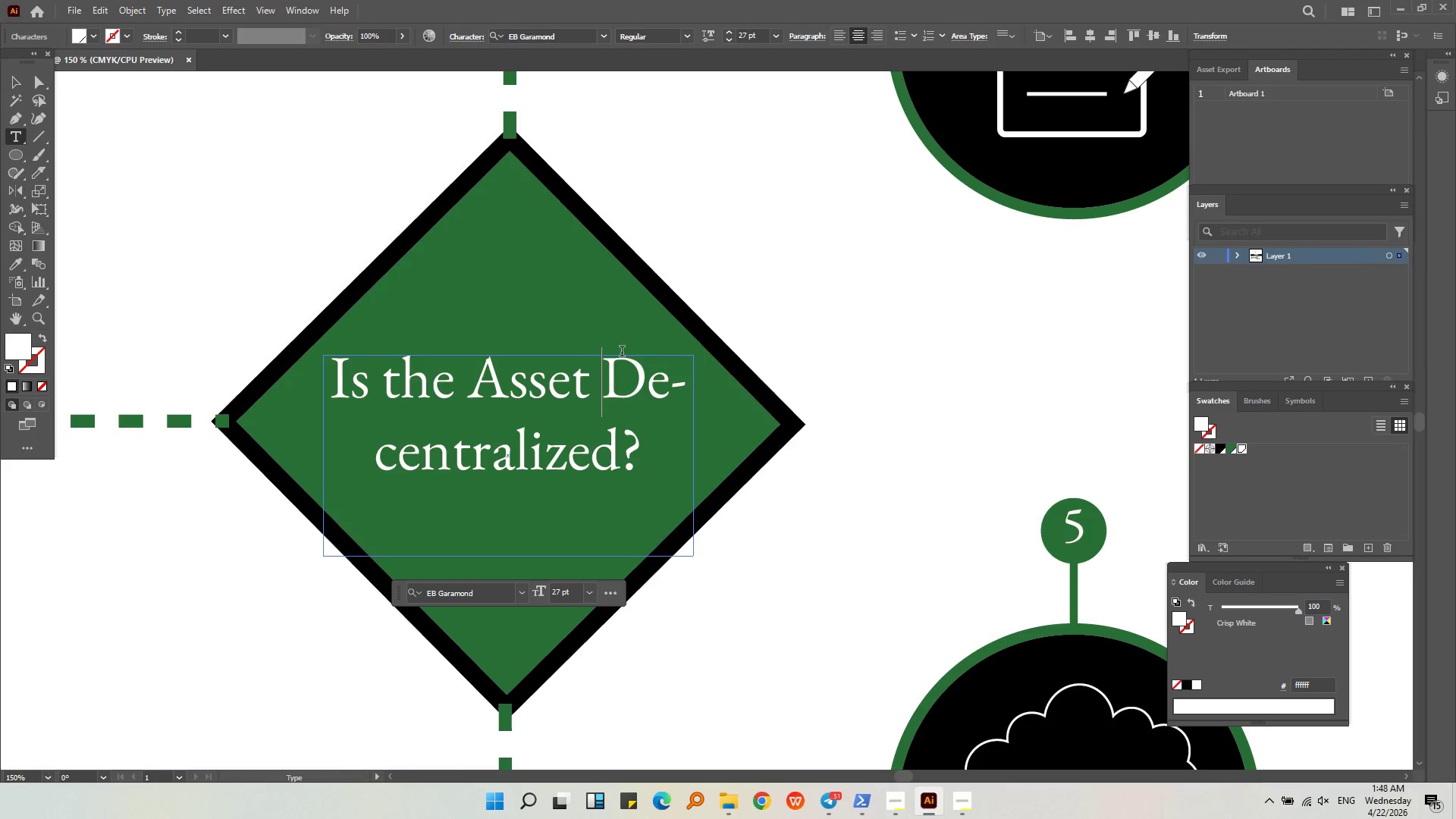 
key(Enter)
 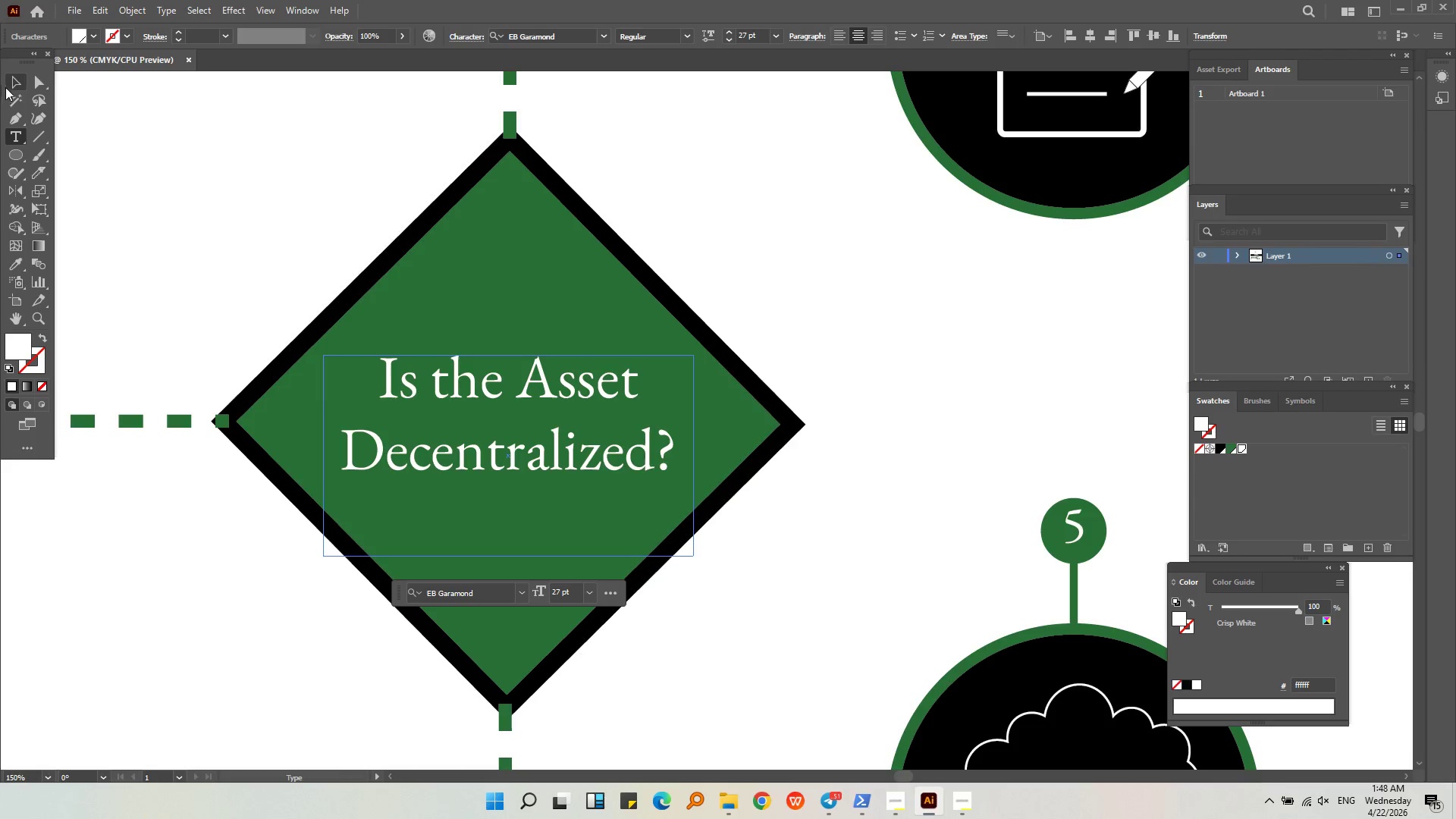 
double_click([109, 147])
 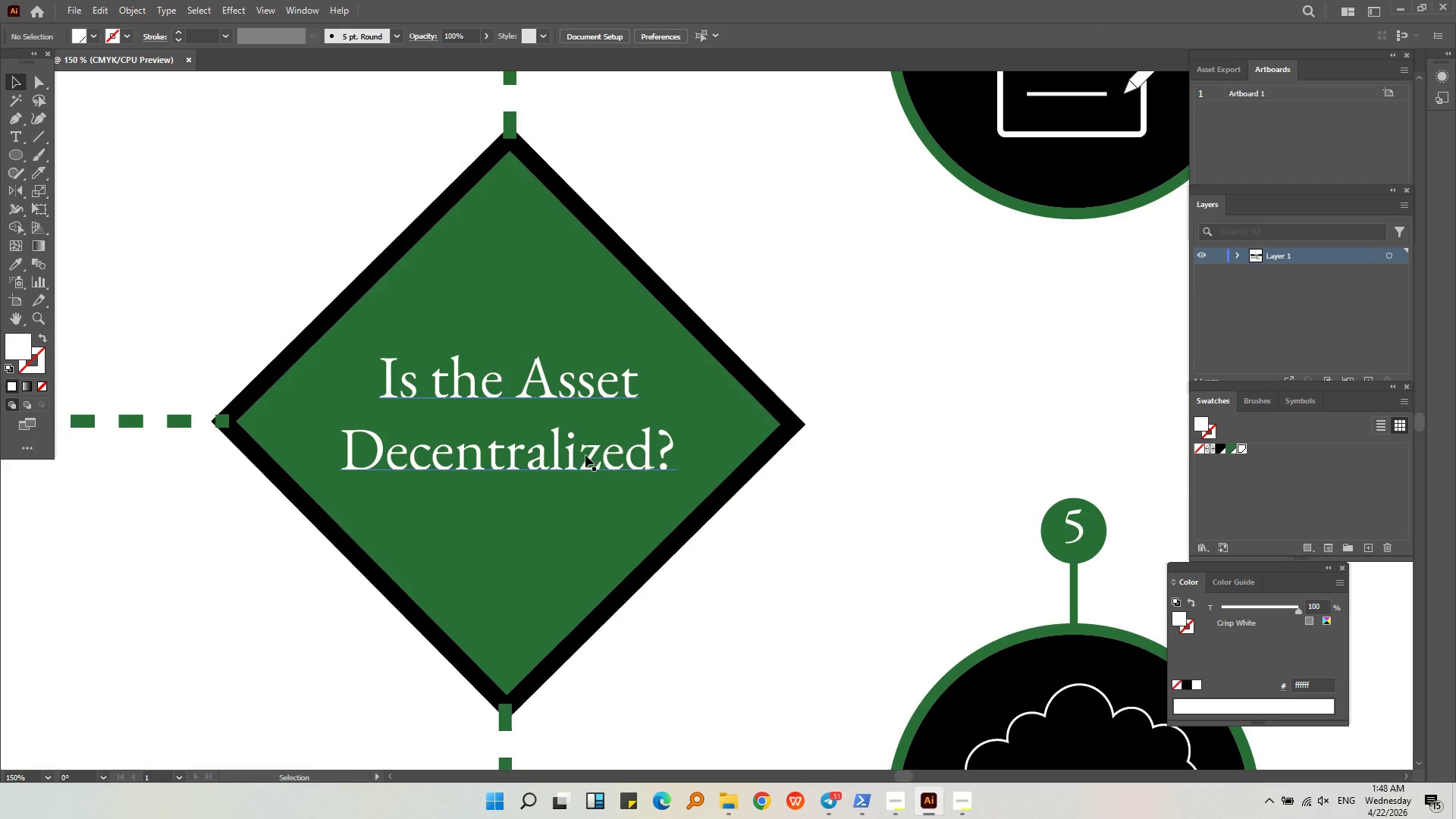 
left_click([585, 455])
 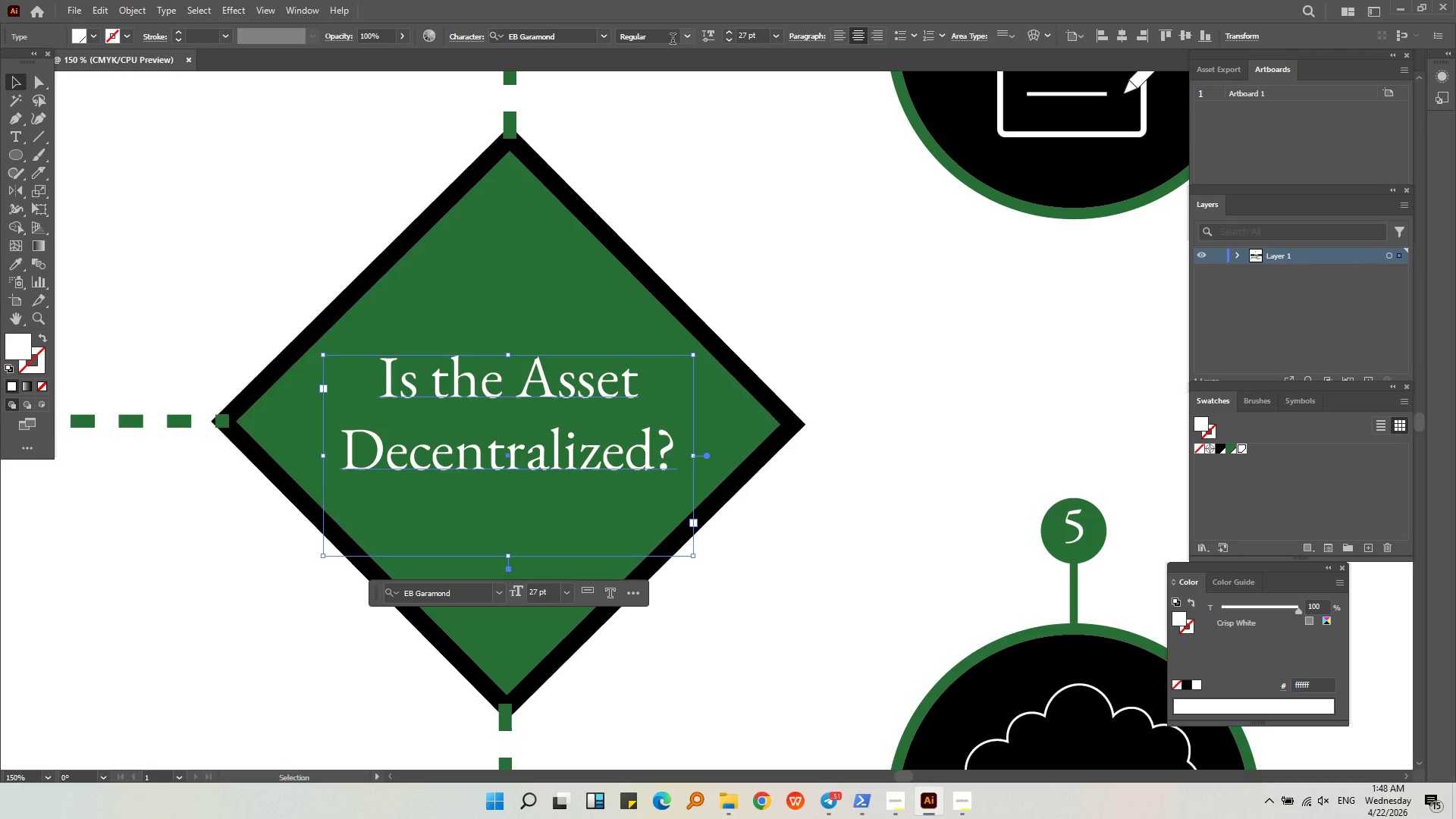 
left_click([682, 40])
 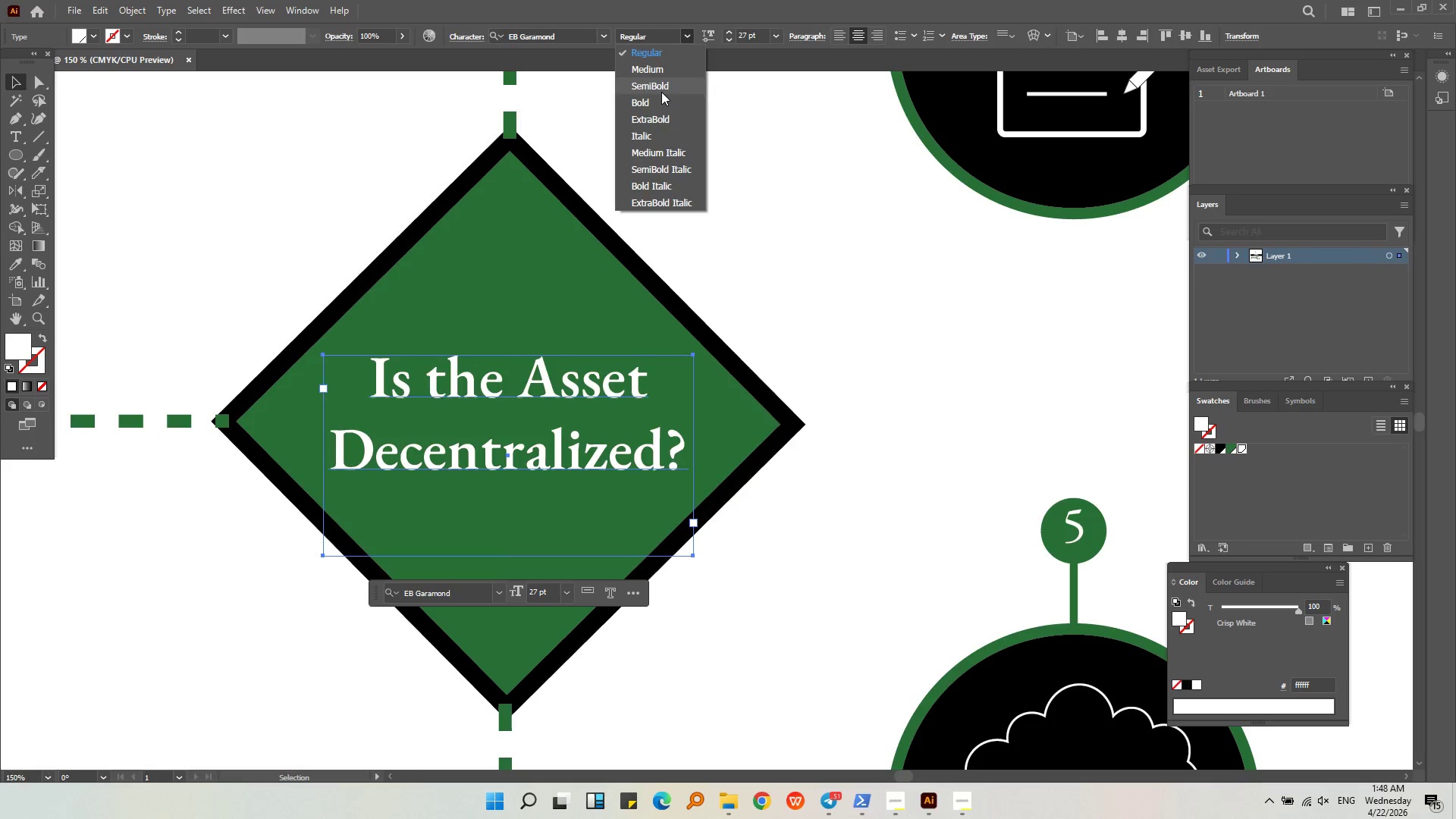 
double_click([841, 327])
 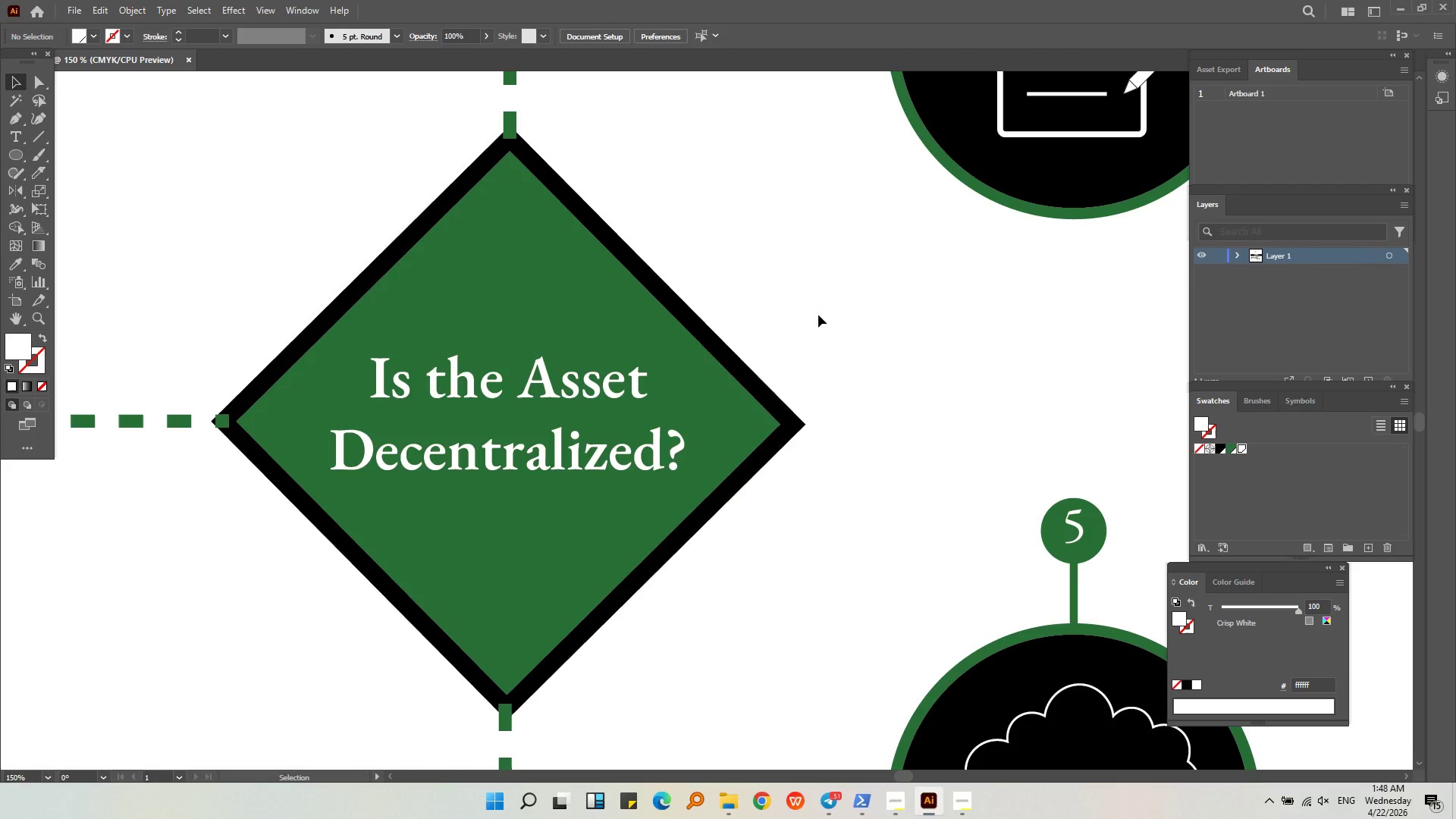 
key(Alt+AltLeft)
 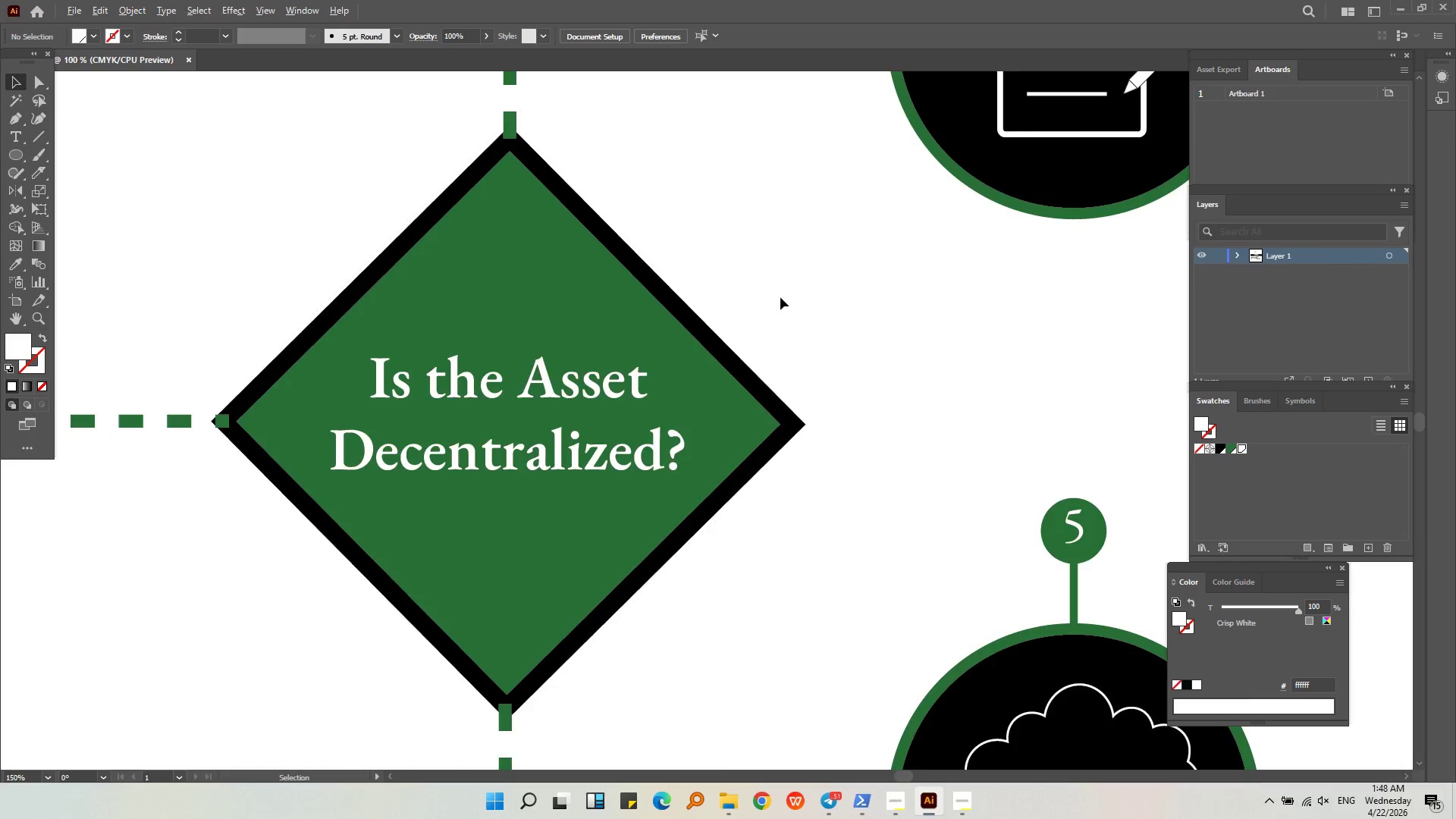 
scroll: coordinate [776, 296], scroll_direction: down, amount: 3.0
 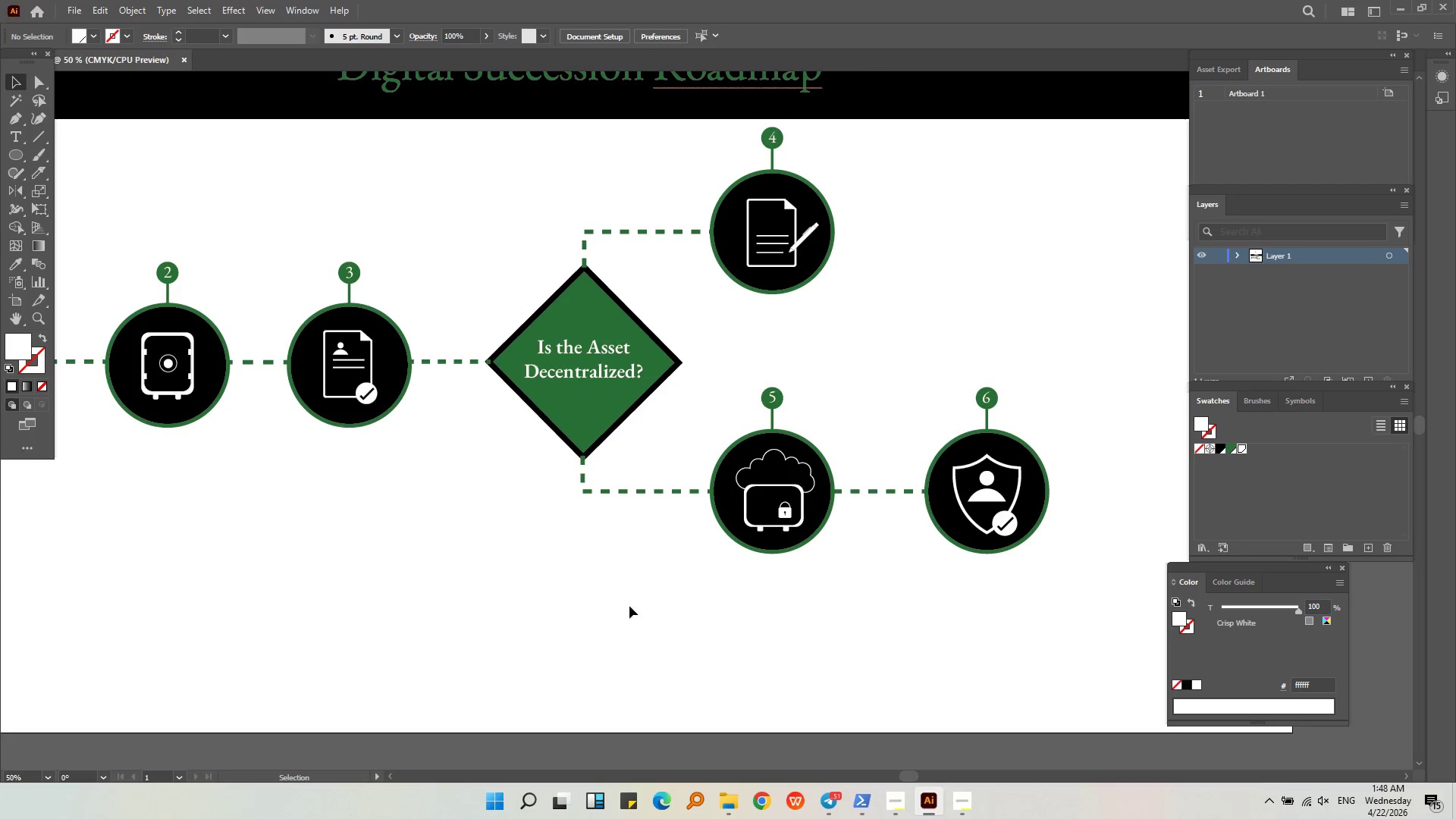 
left_click([631, 606])
 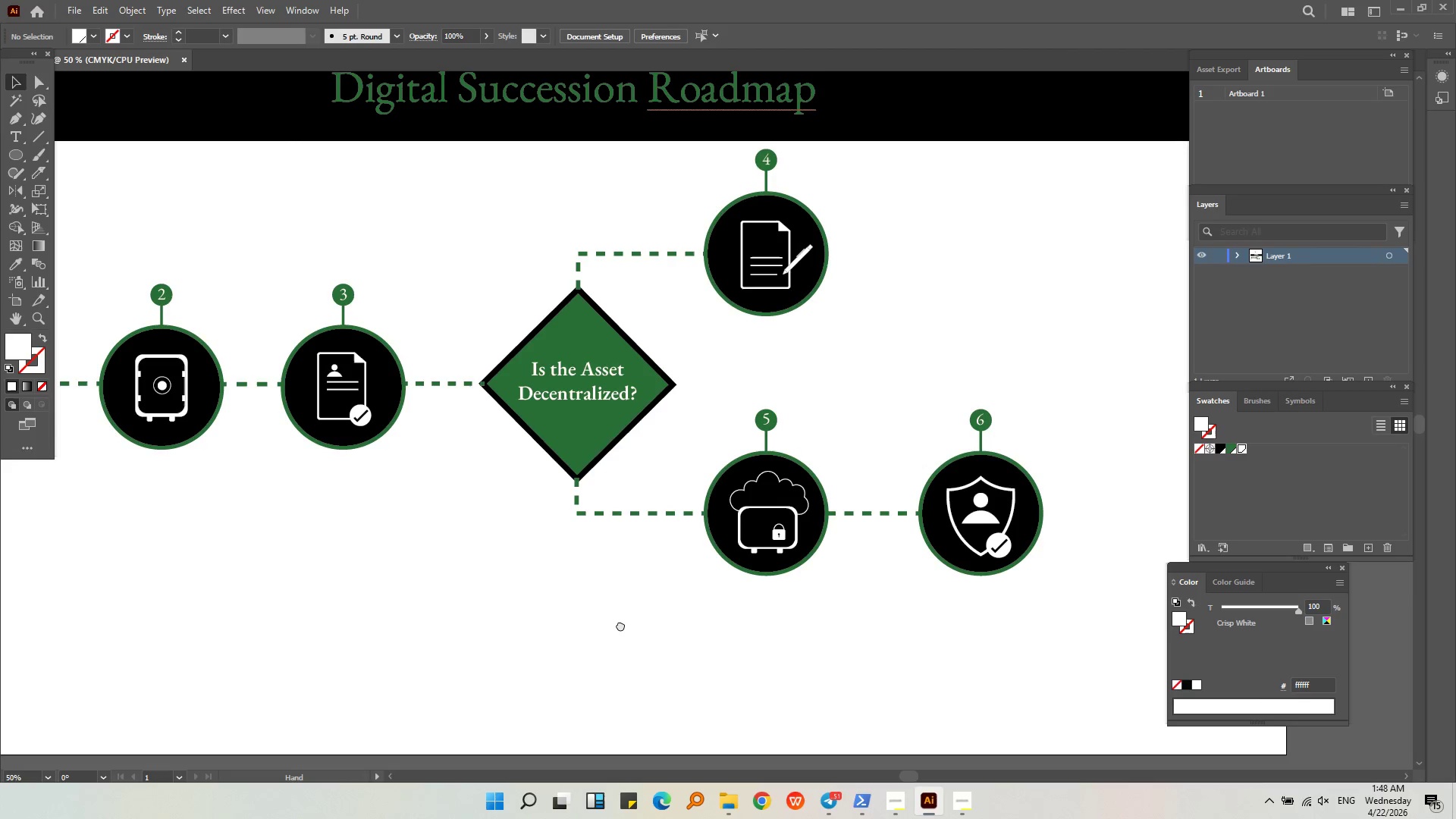 
wait(9.81)
 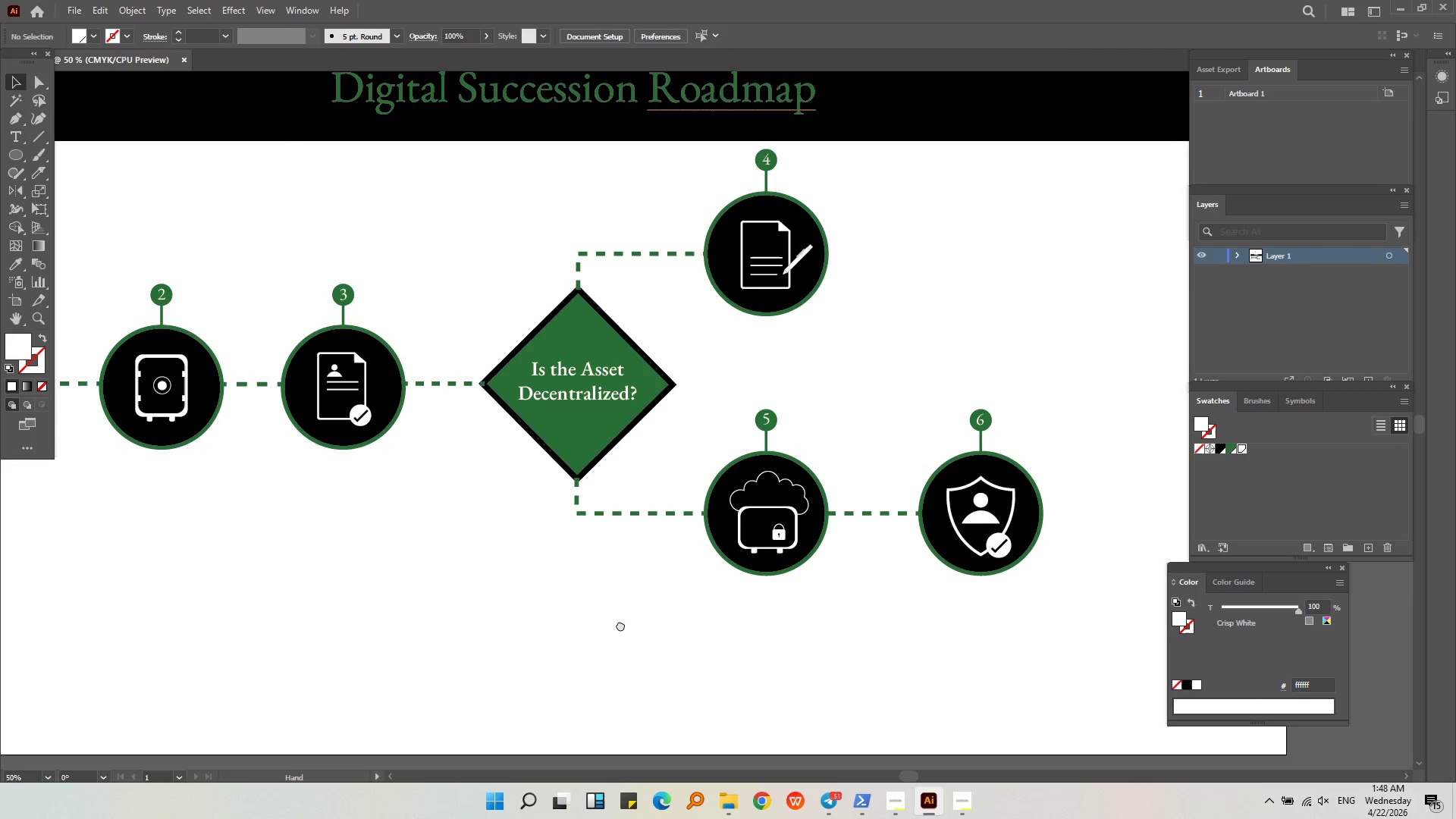 
left_click_drag(start_coordinate=[119, 177], to_coordinate=[208, 238])
 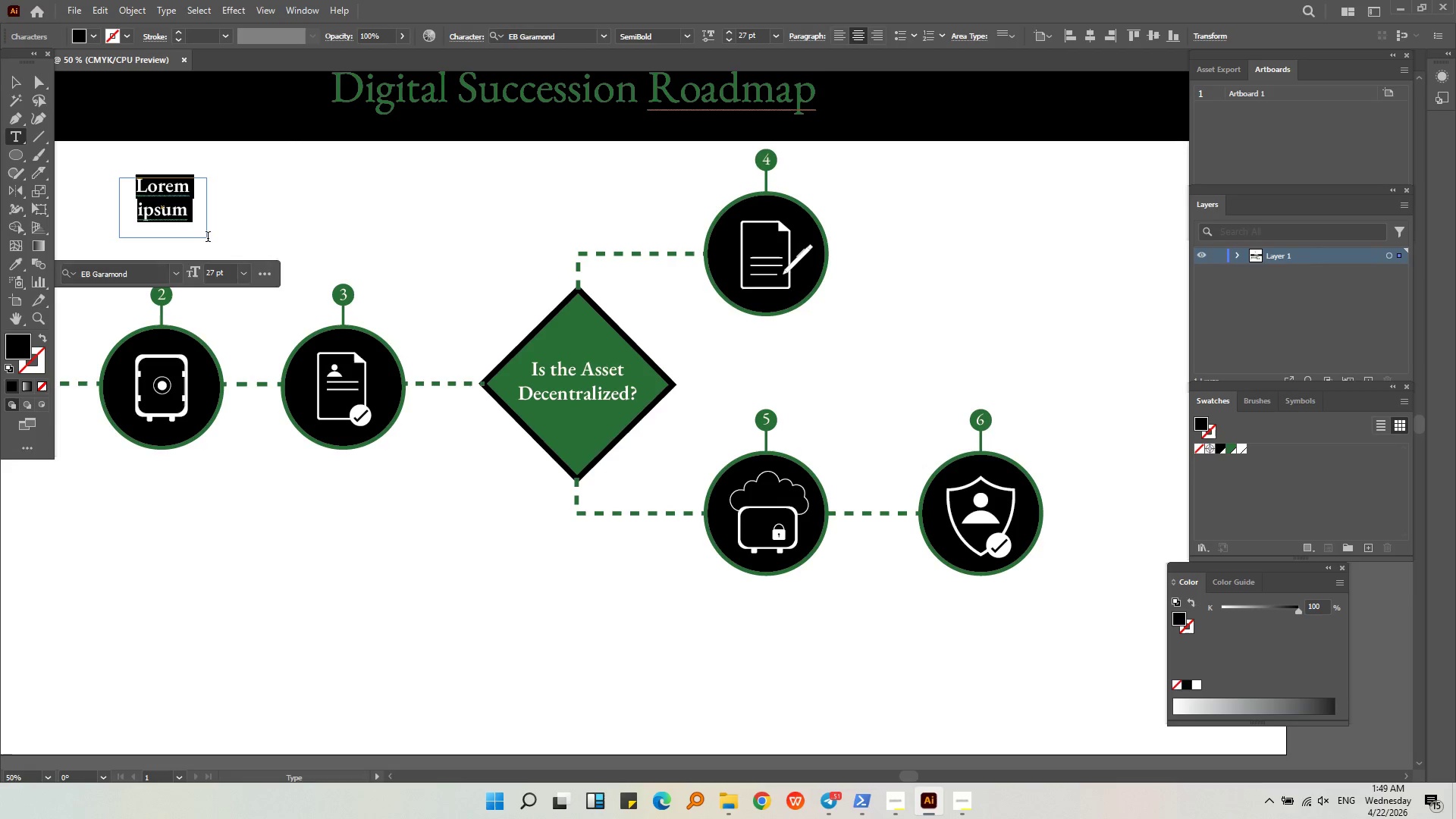 
type(Yes)
 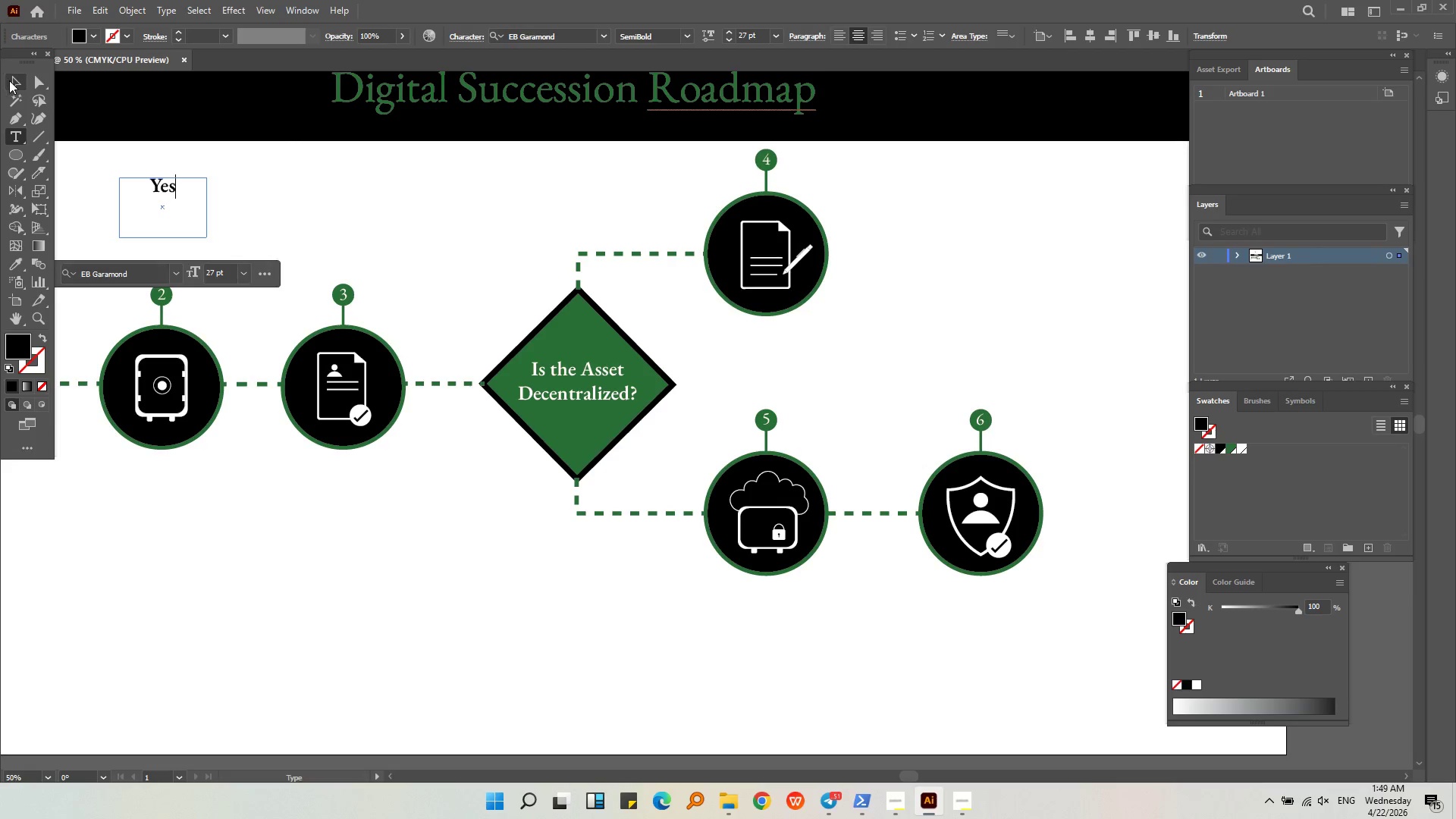 
left_click([11, 78])
 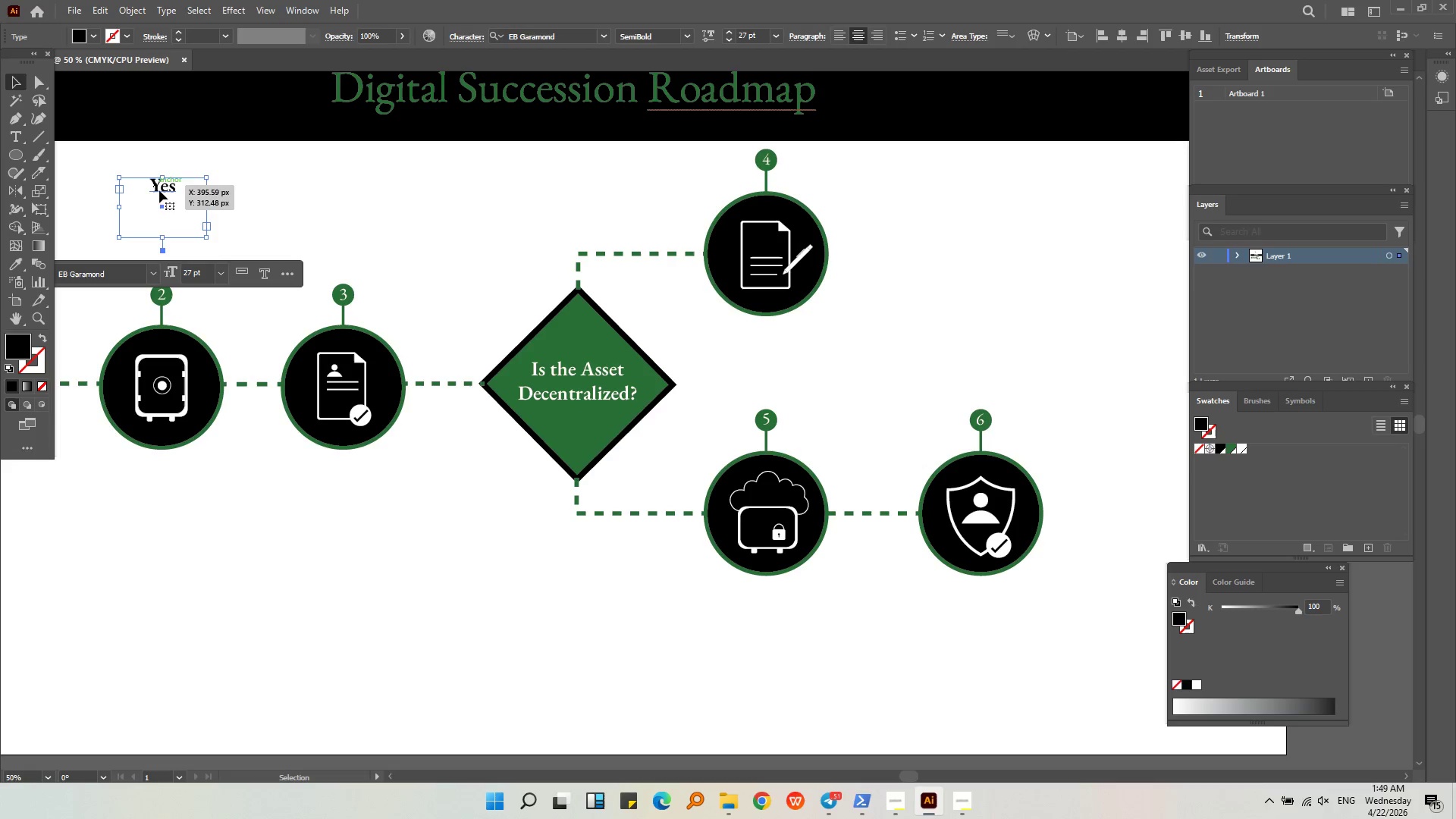 
left_click_drag(start_coordinate=[162, 192], to_coordinate=[648, 238])
 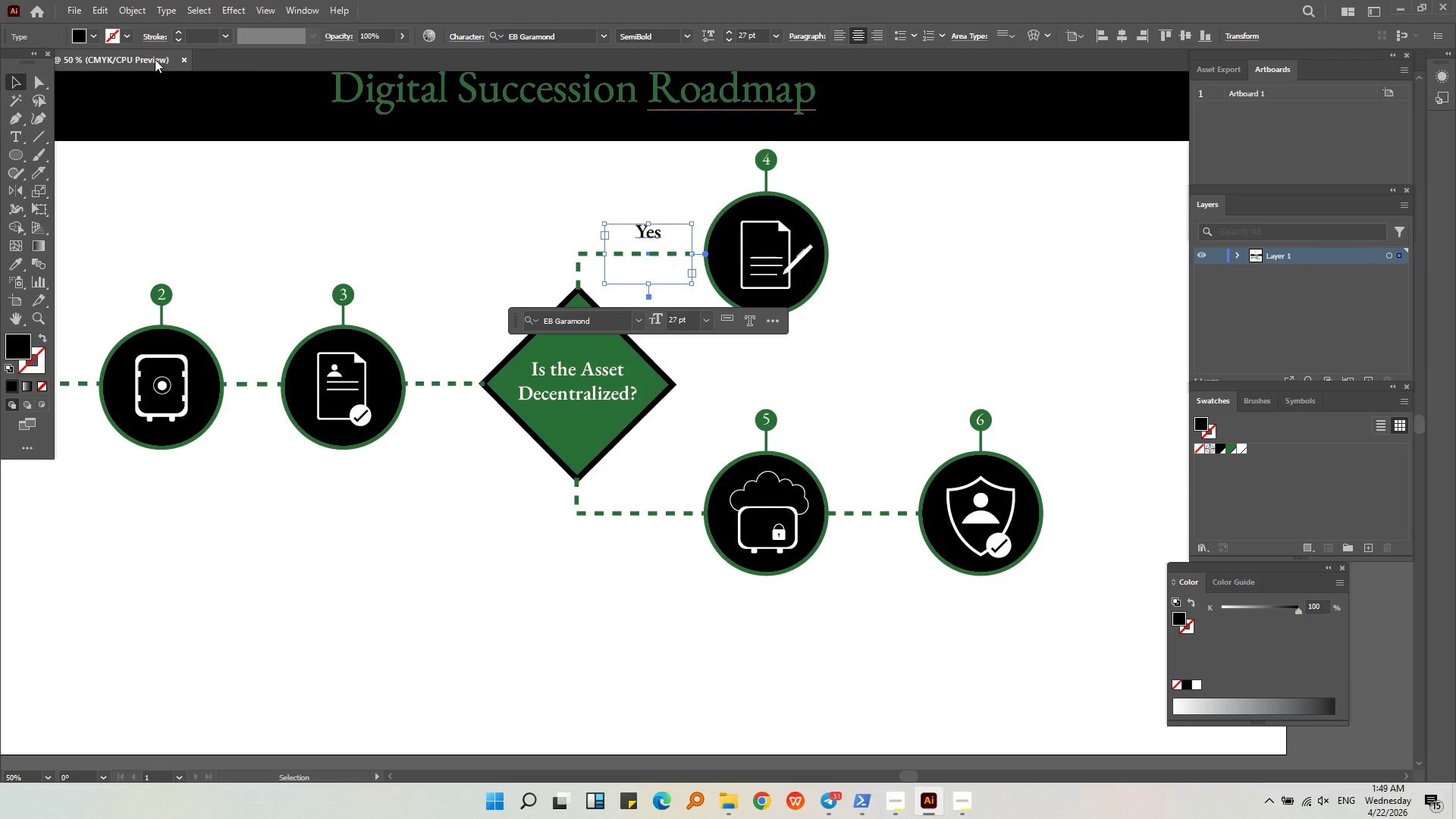 
left_click([93, 39])
 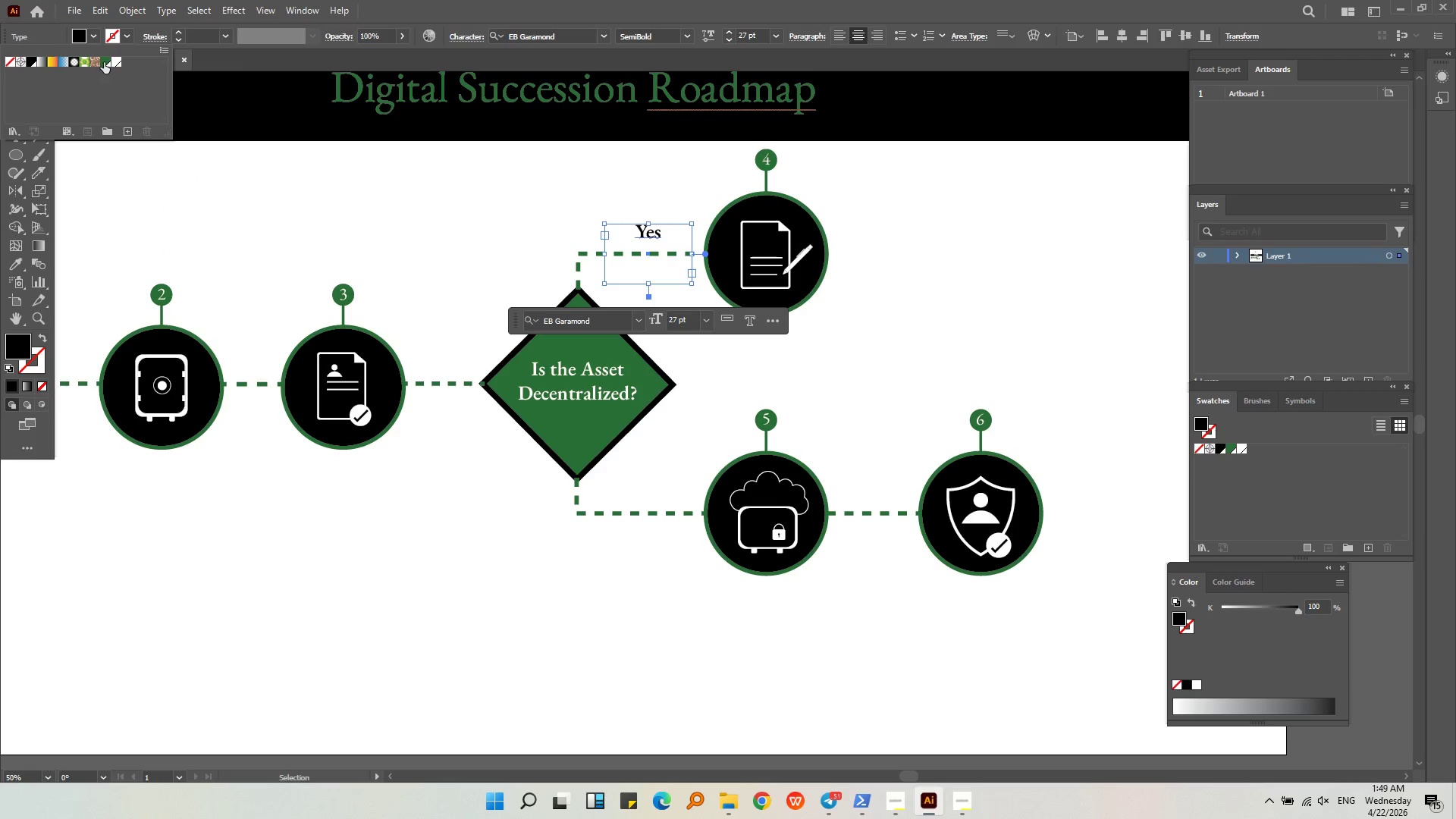 
double_click([220, 179])
 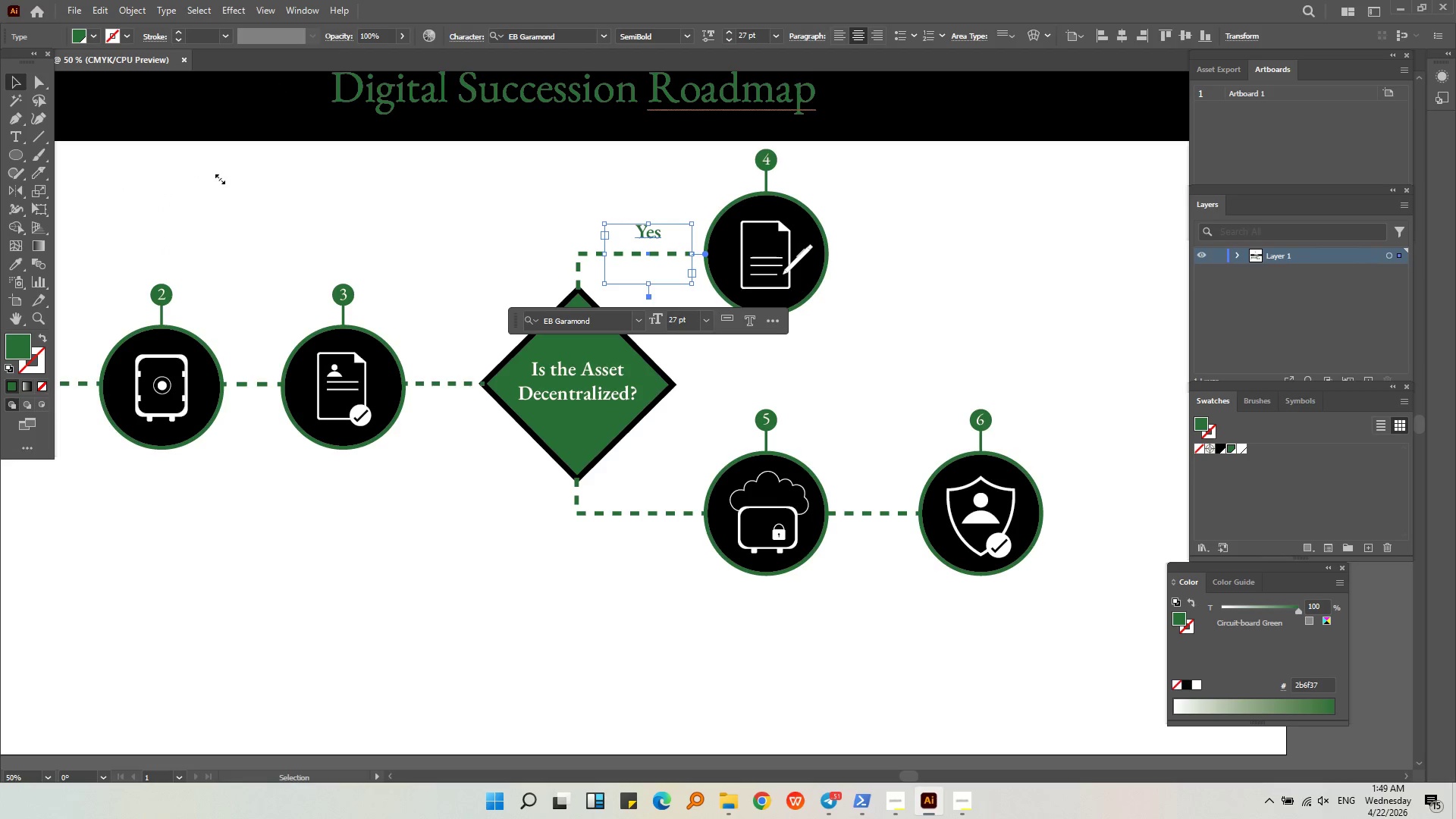 
triple_click([220, 179])
 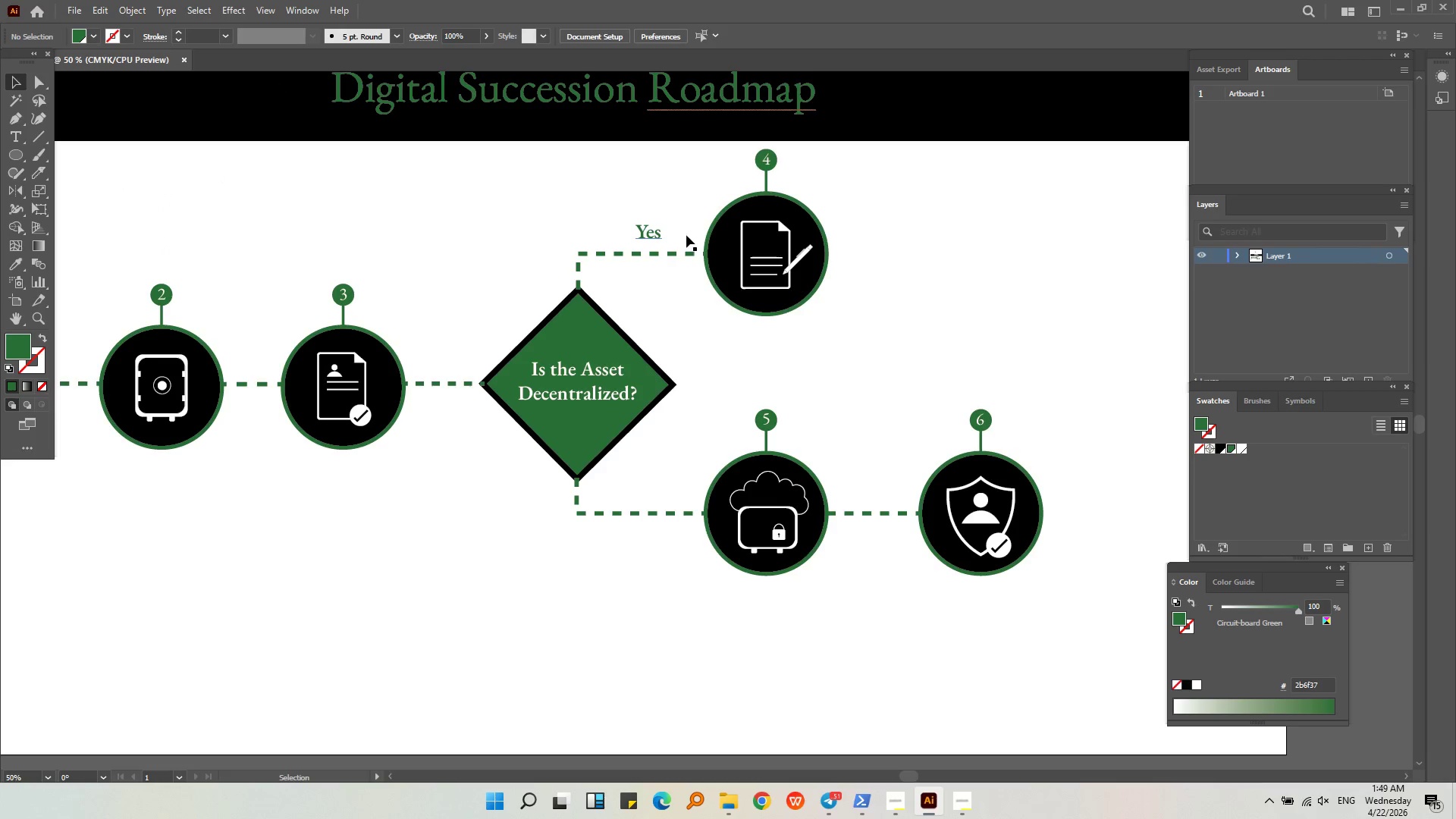 
left_click([656, 235])
 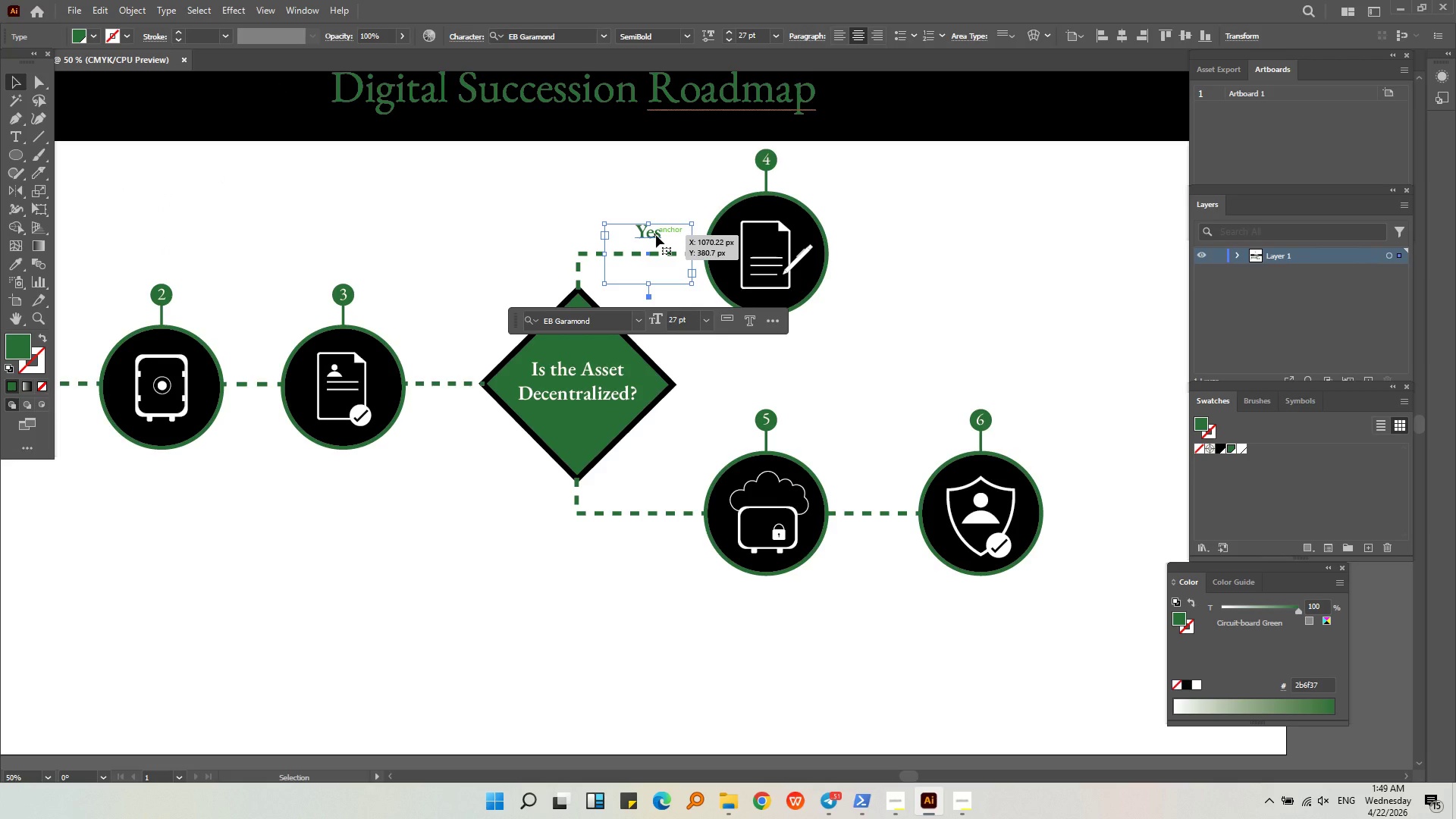 
left_click([656, 235])
 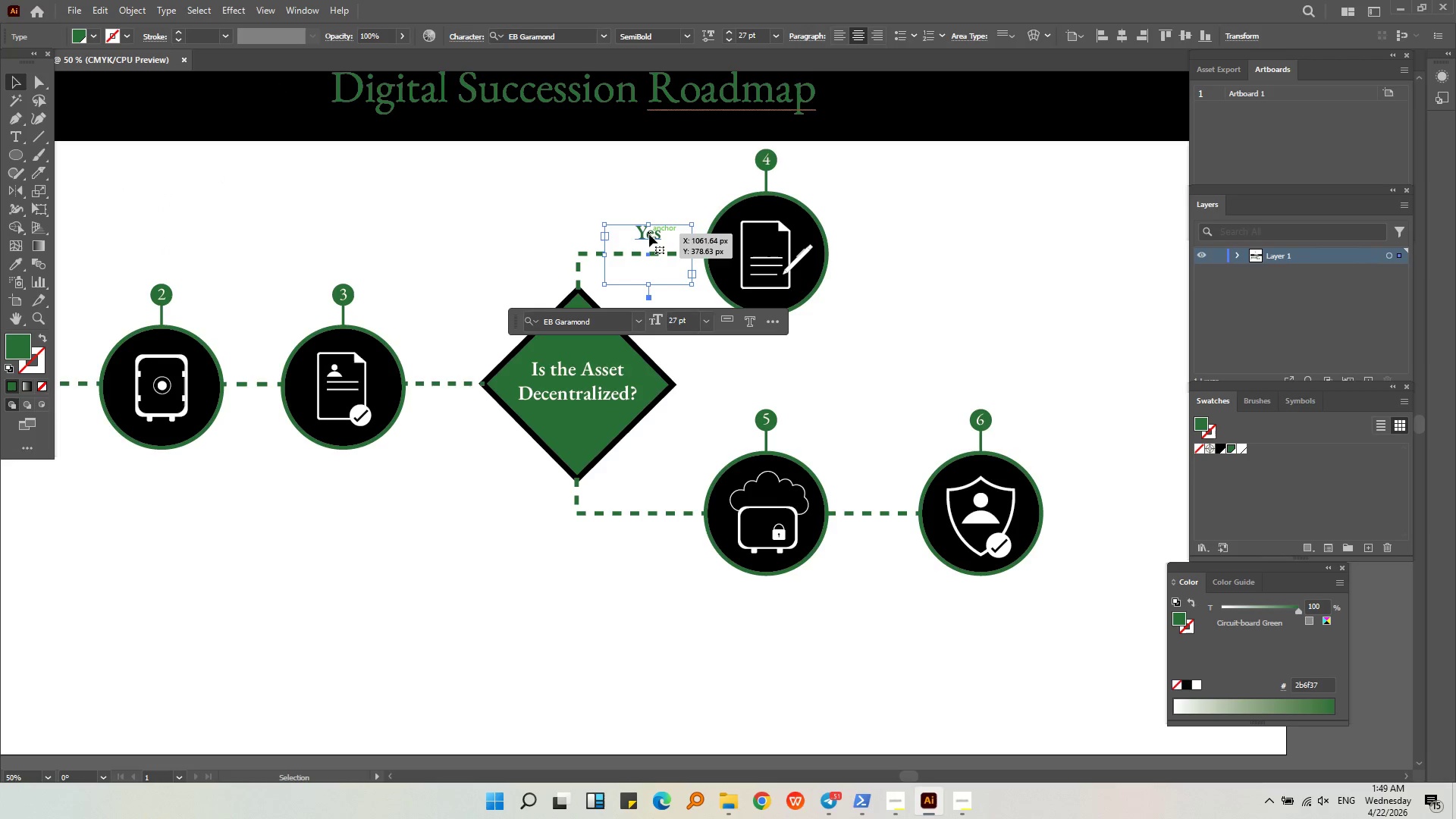 
double_click([651, 234])
 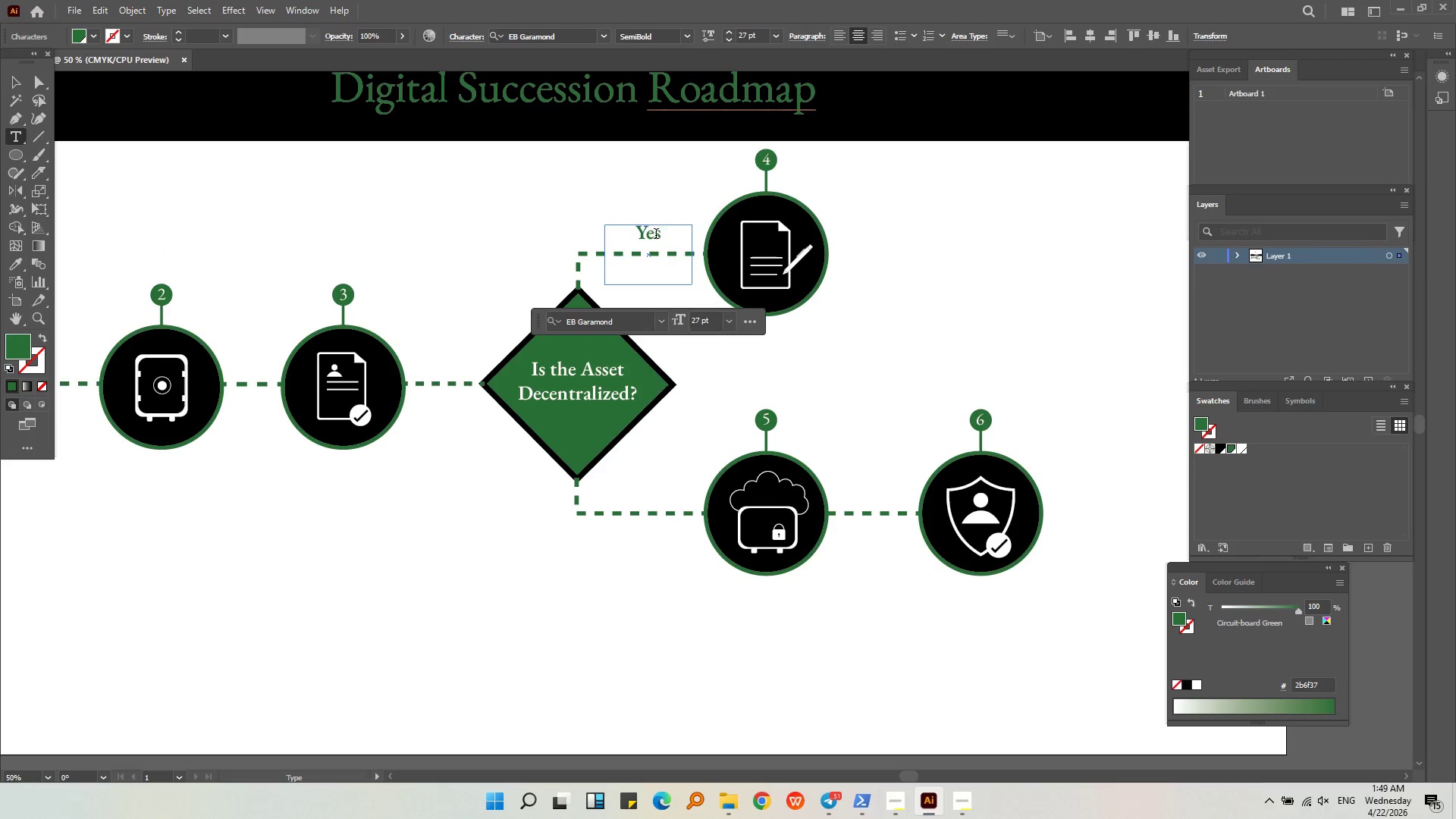 
triple_click([656, 235])
 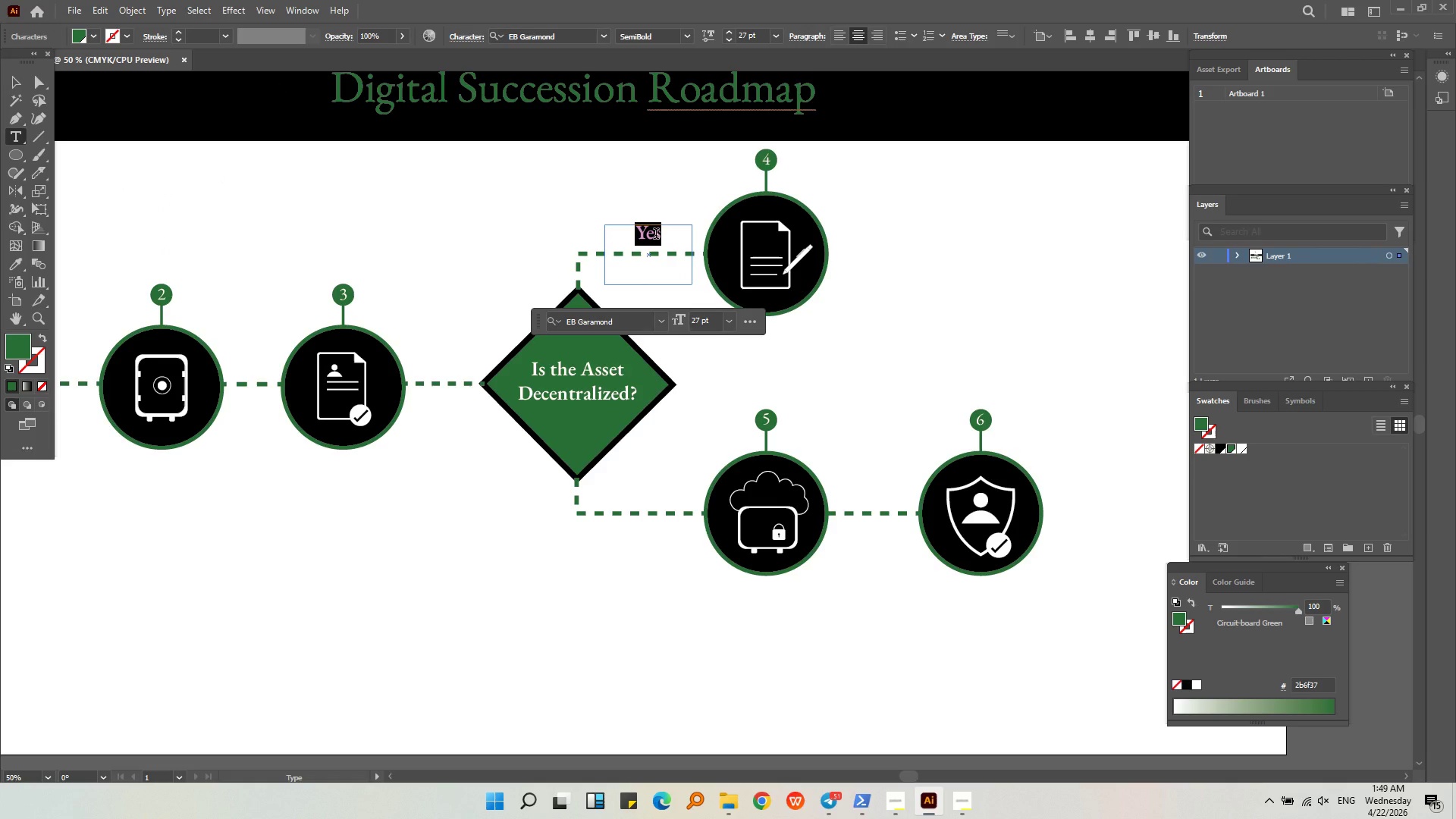 
type(YES)
 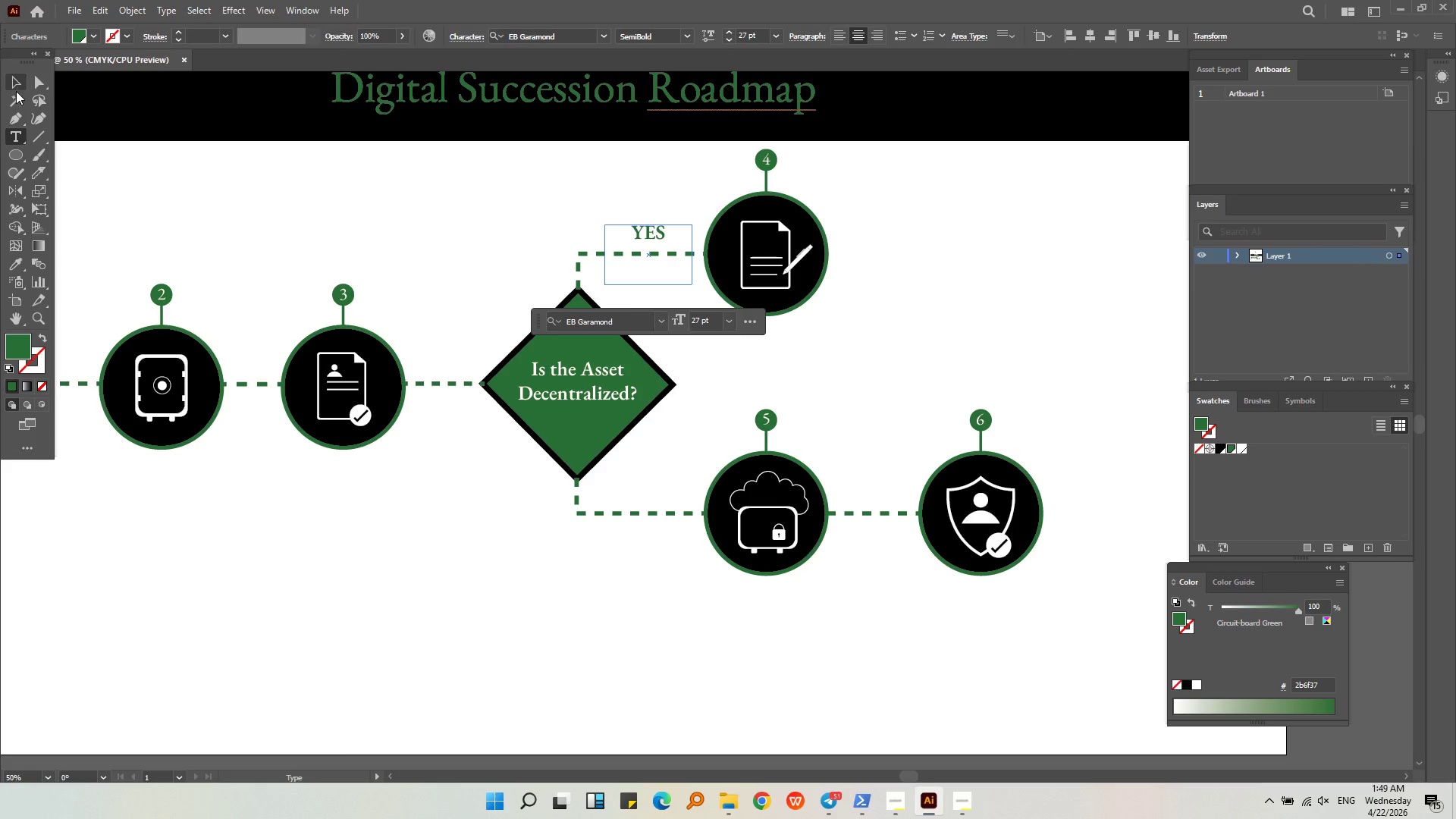 
double_click([111, 154])
 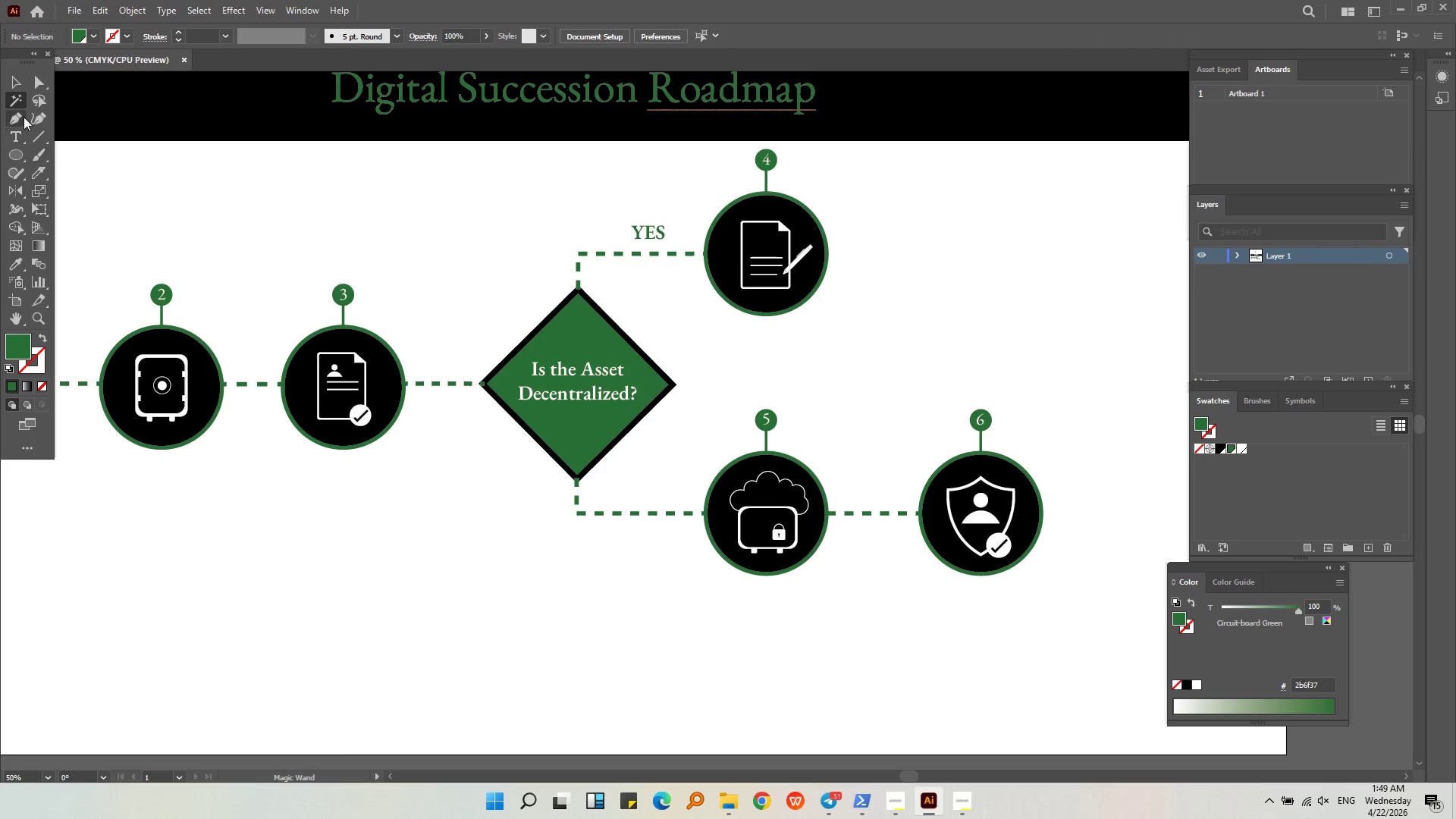 
double_click([9, 80])
 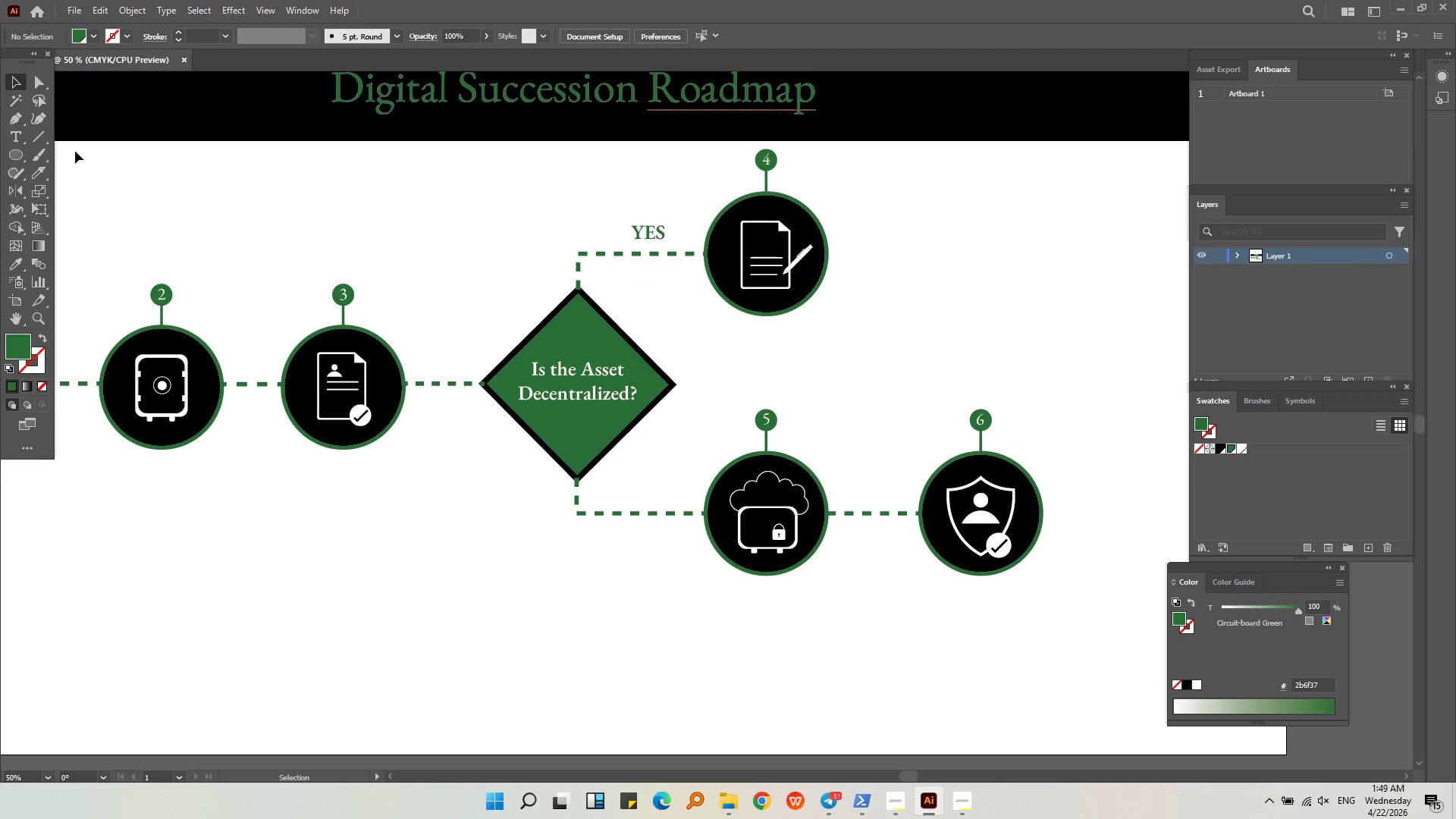 
triple_click([78, 152])
 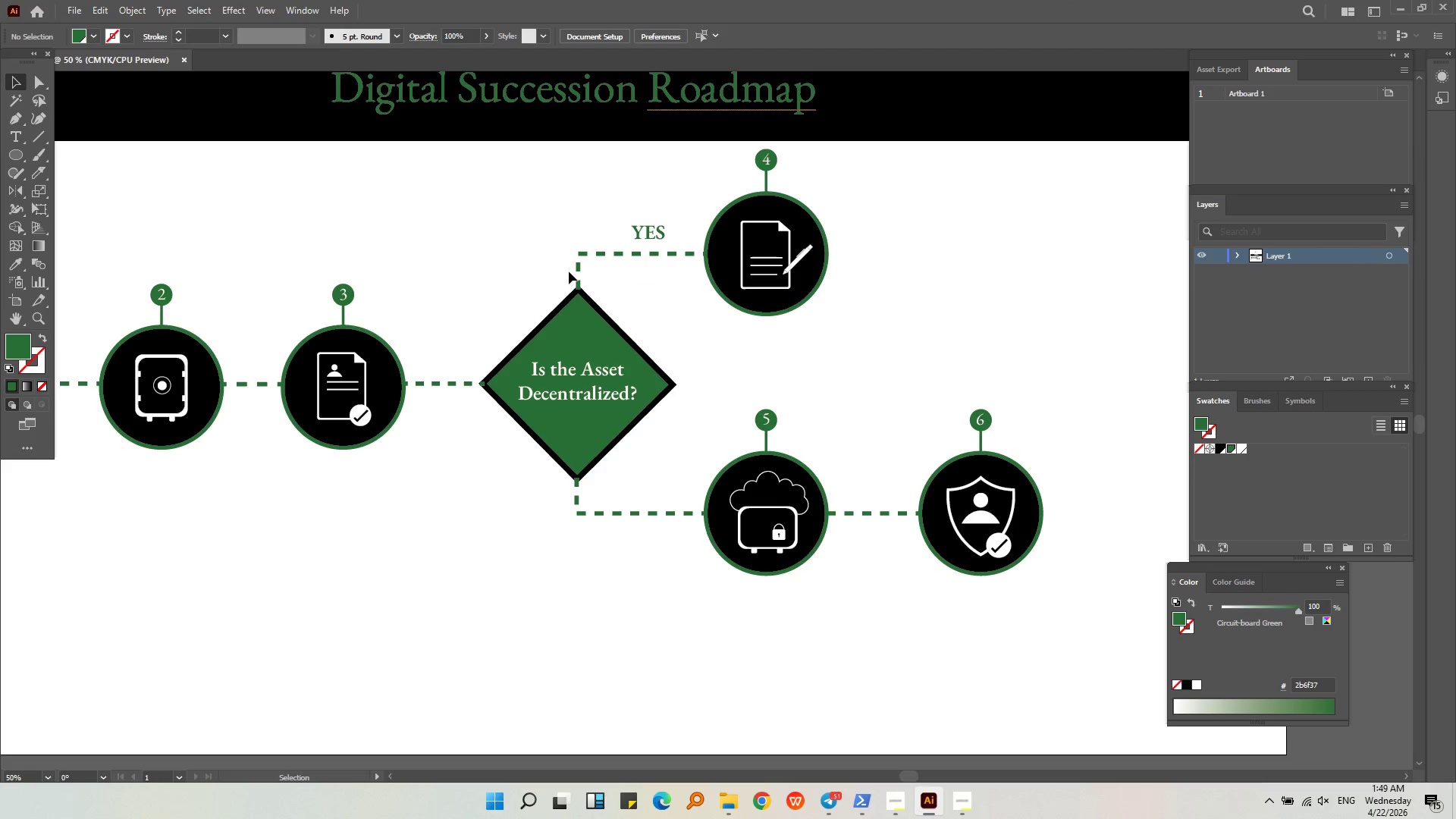 
left_click([579, 271])
 